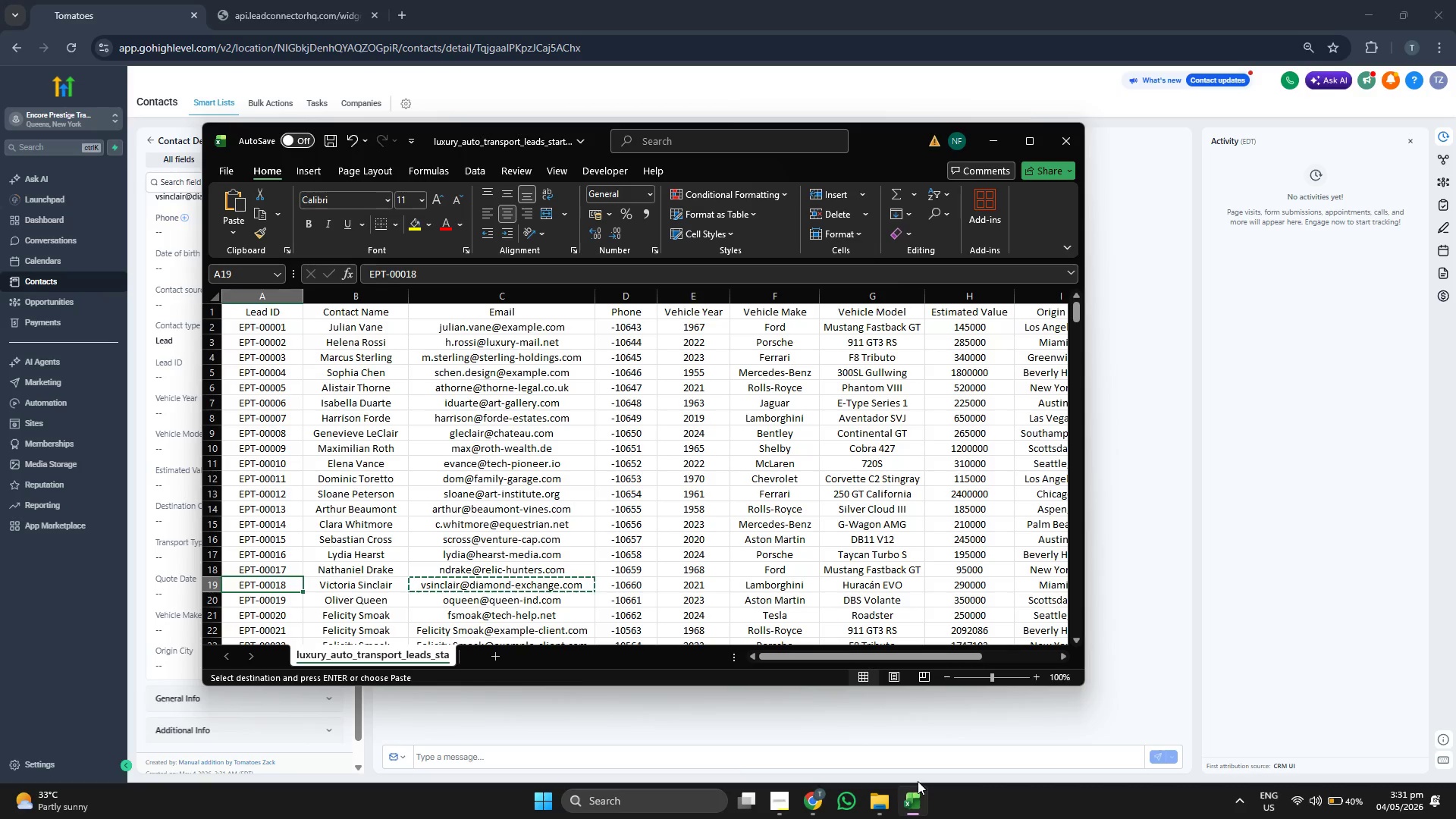 
key(Control+C)
 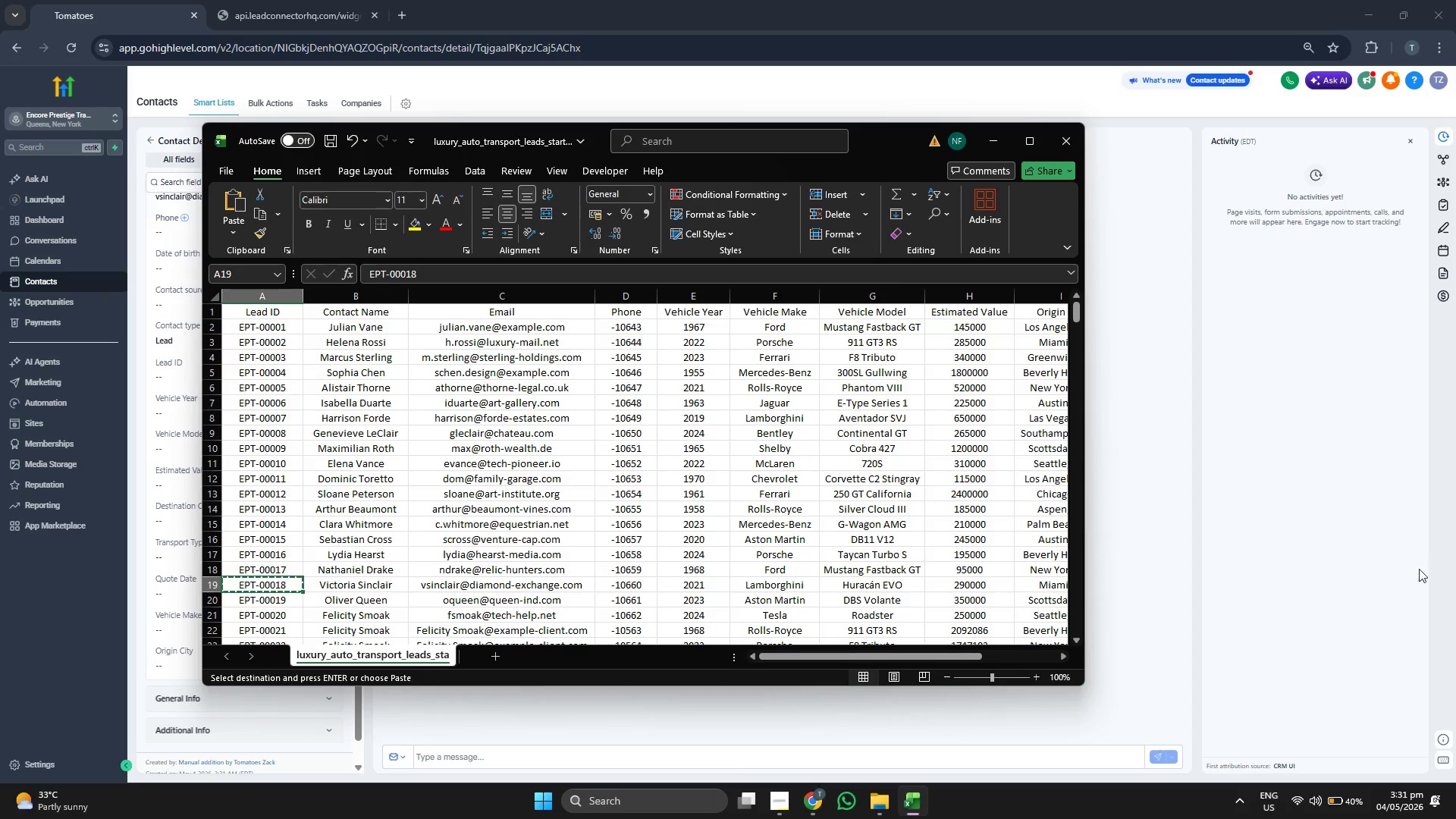 
left_click_drag(start_coordinate=[1323, 559], to_coordinate=[1315, 561])
 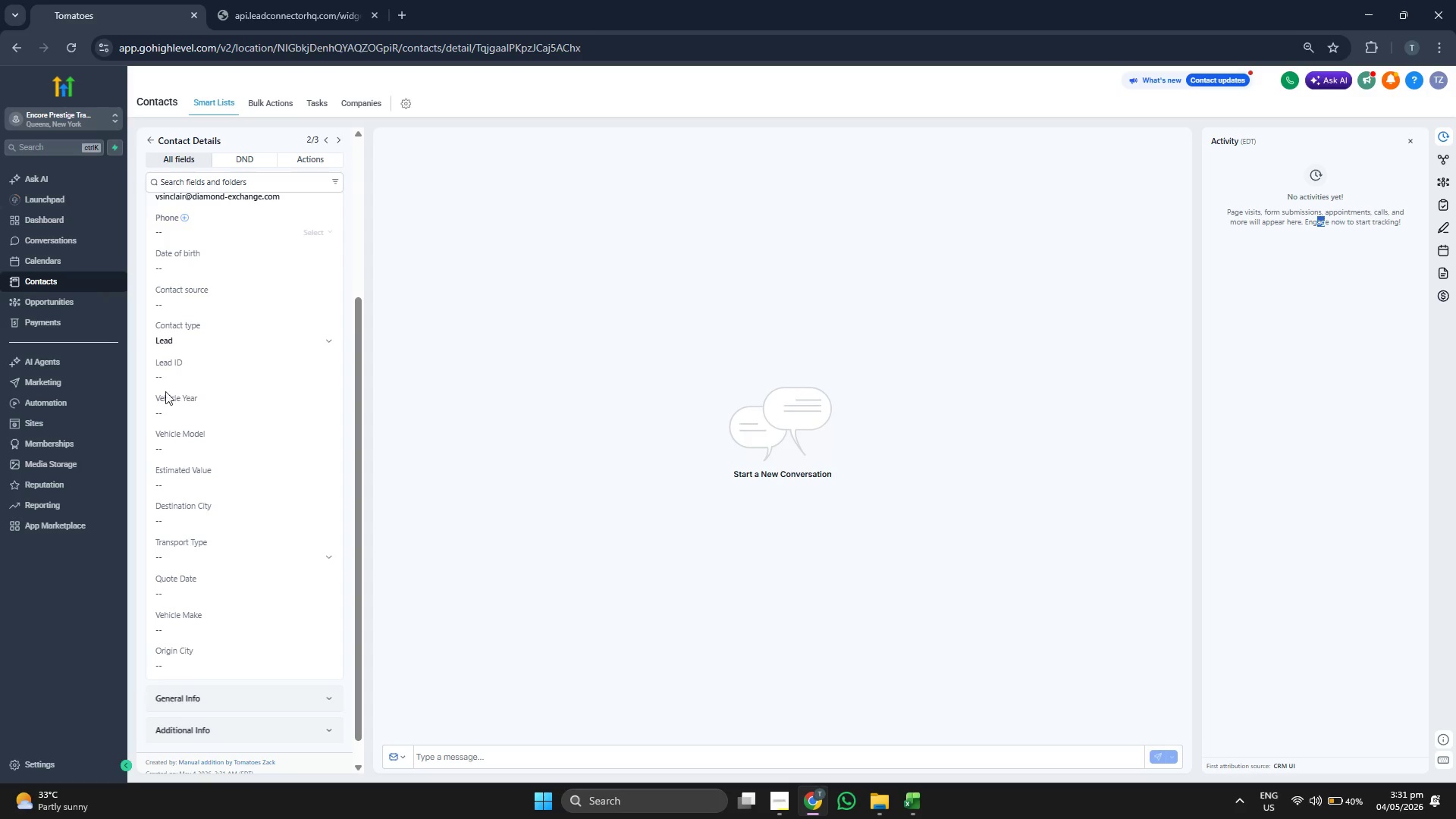 
left_click([215, 369])
 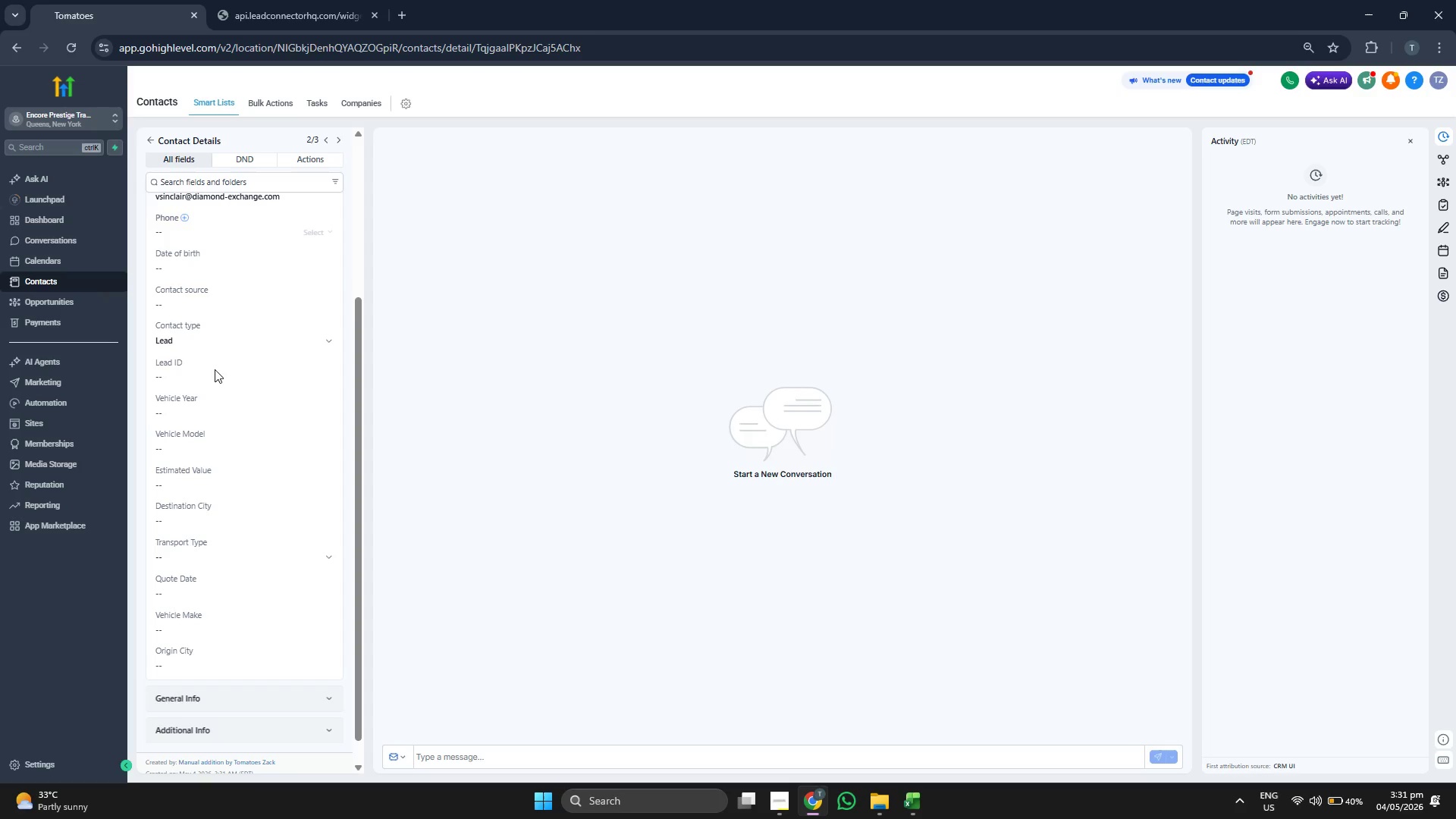 
key(Control+ControlLeft)
 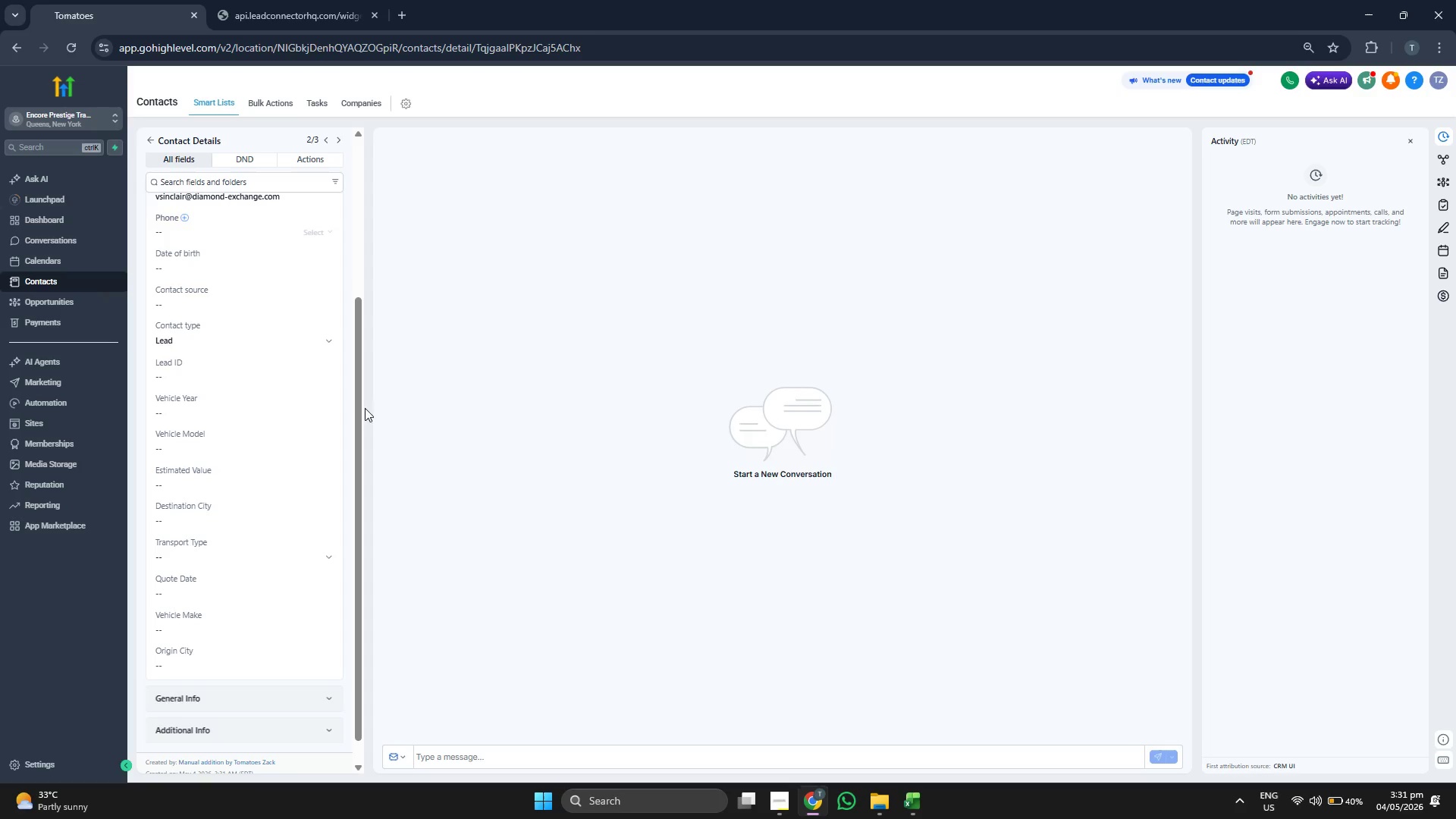 
key(Control+V)
 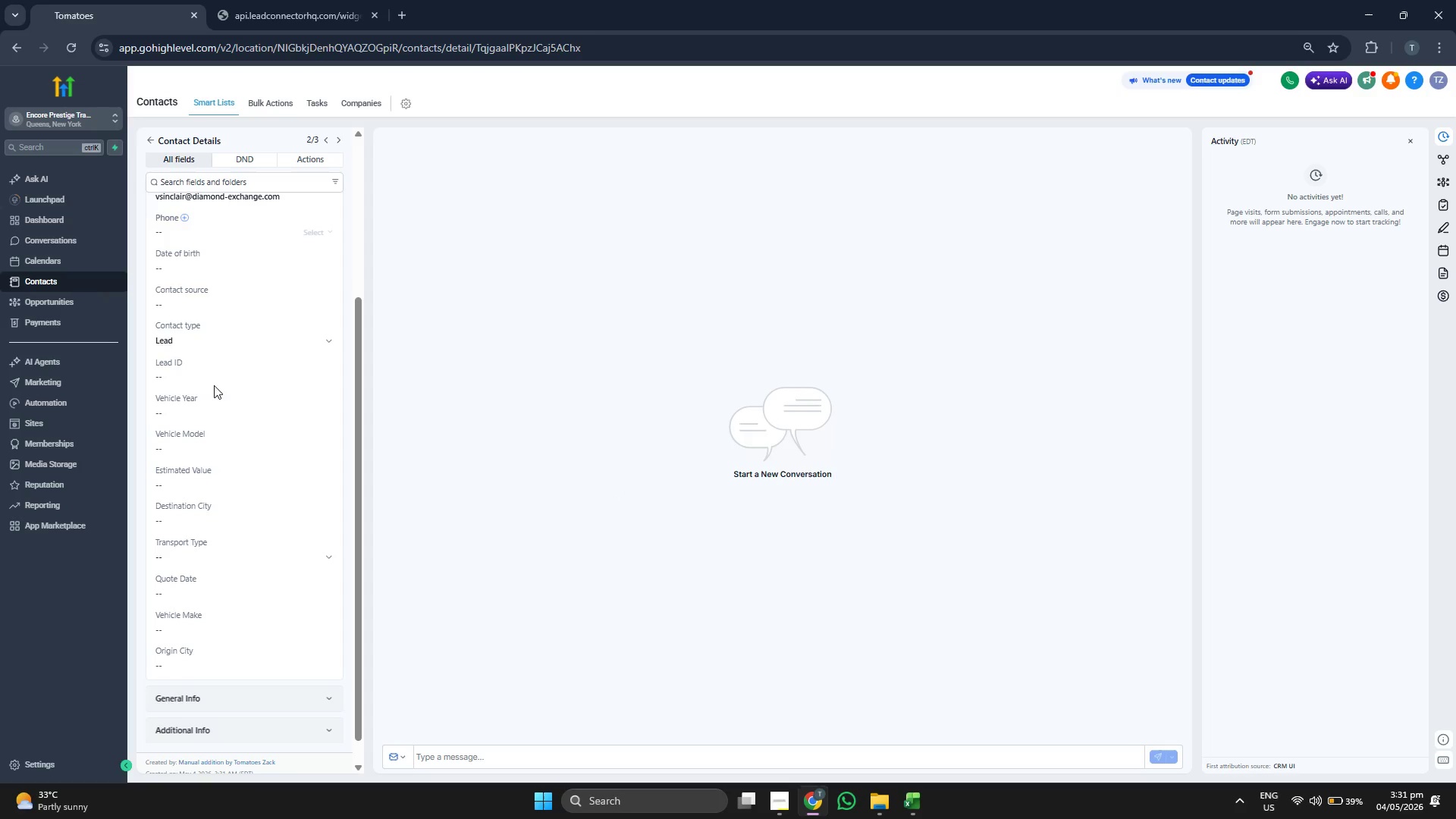 
left_click([232, 378])
 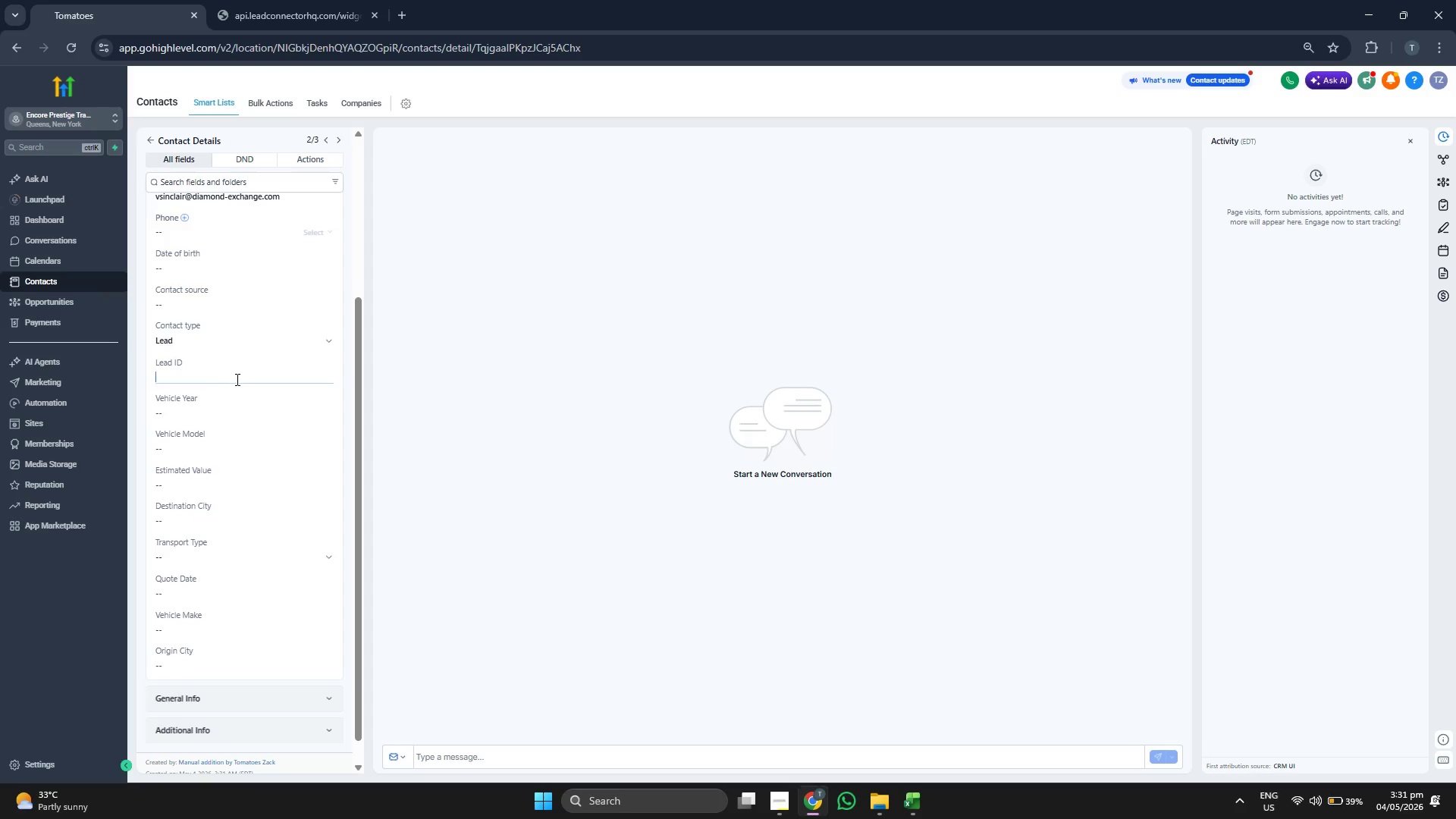 
key(Control+ControlLeft)
 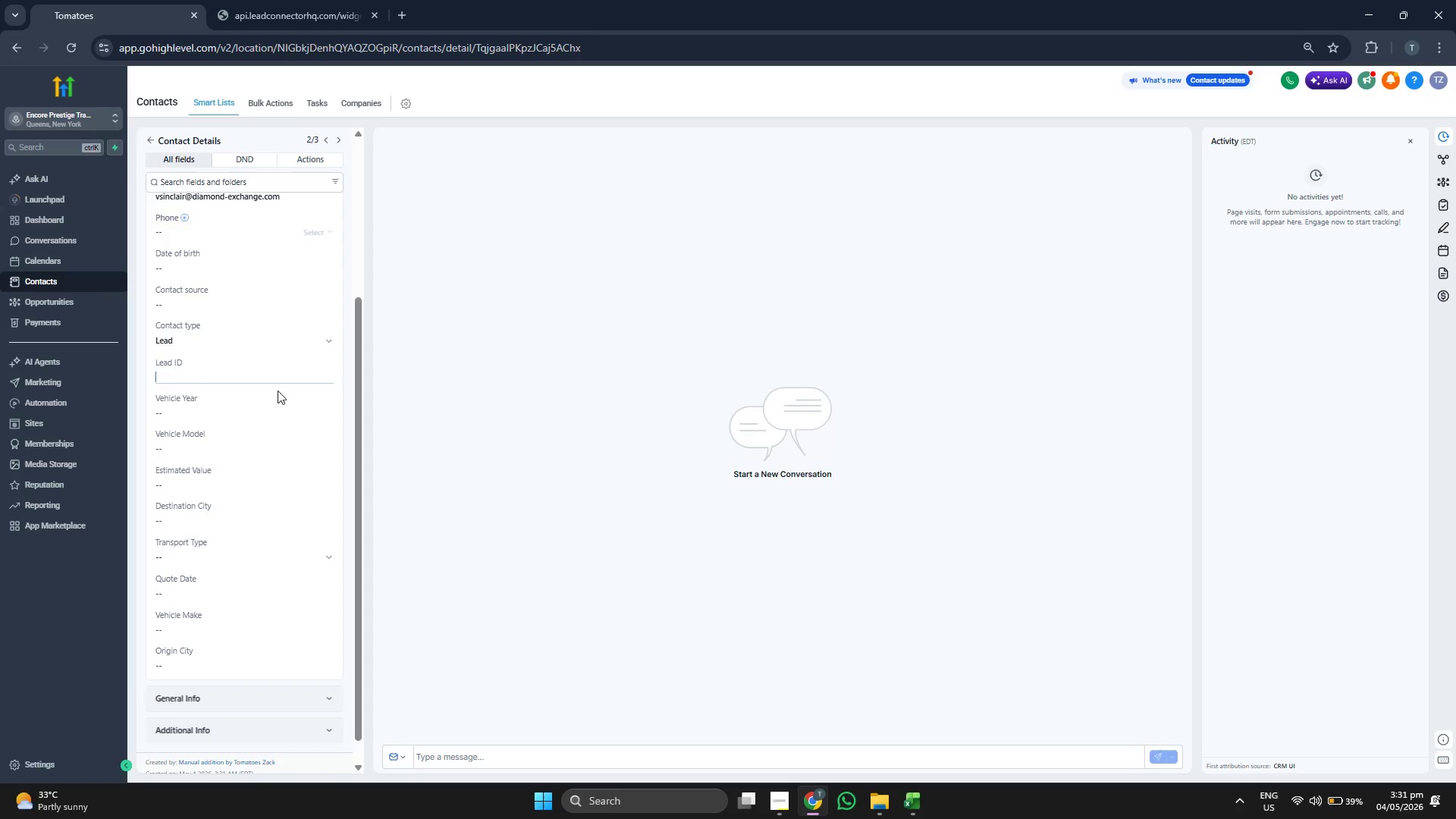 
key(Control+V)
 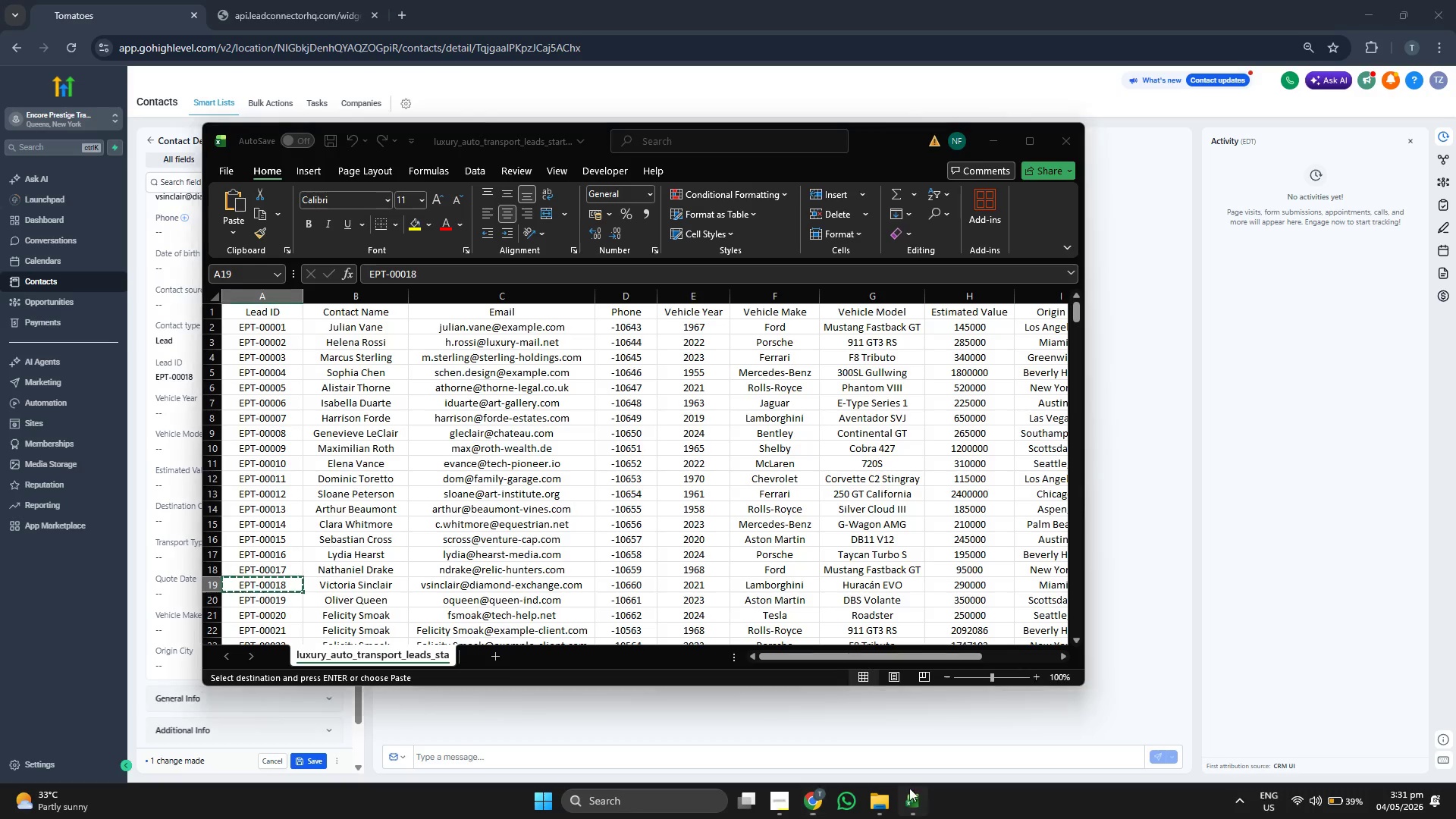 
key(ArrowRight)
 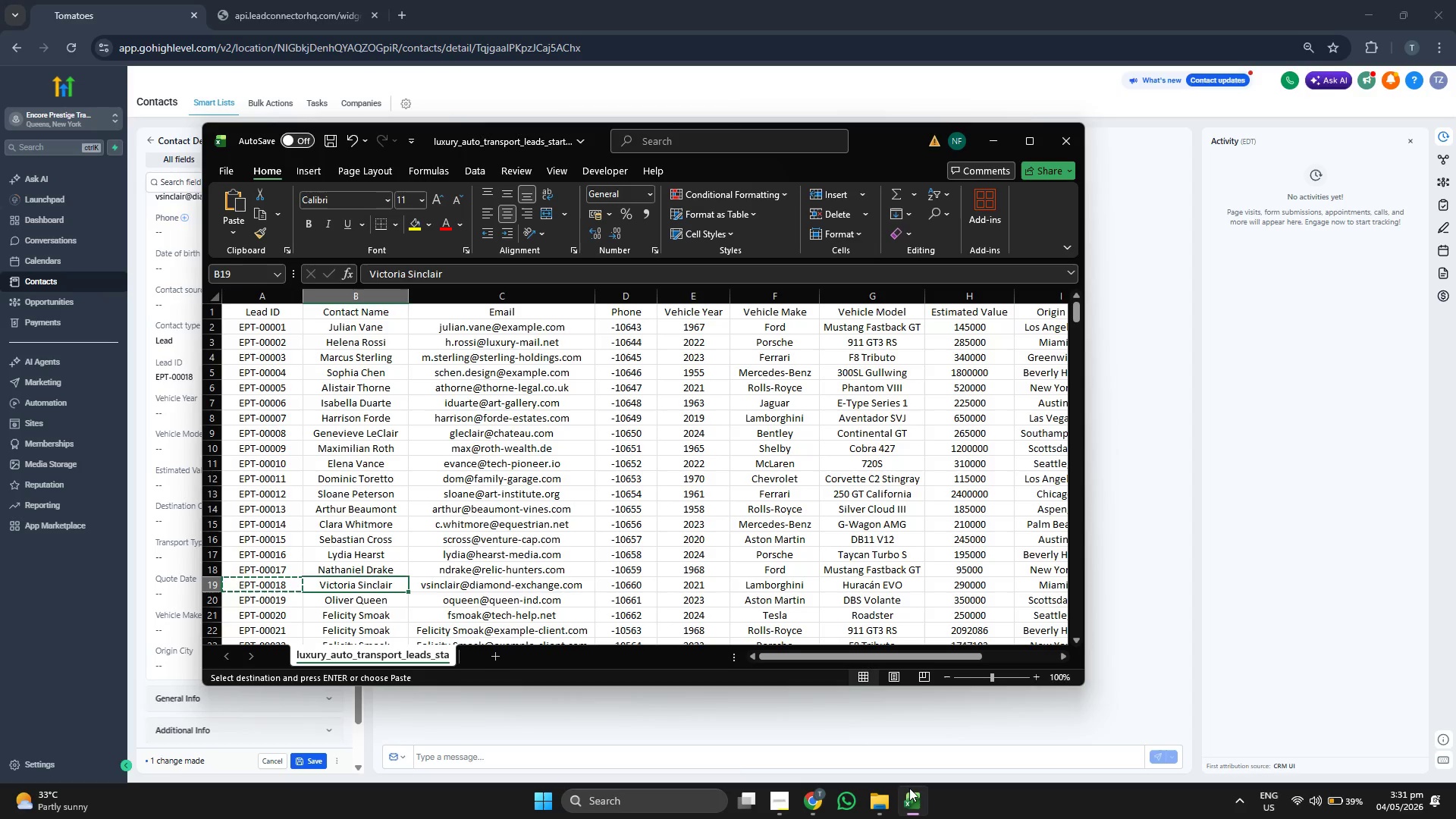 
key(ArrowRight)
 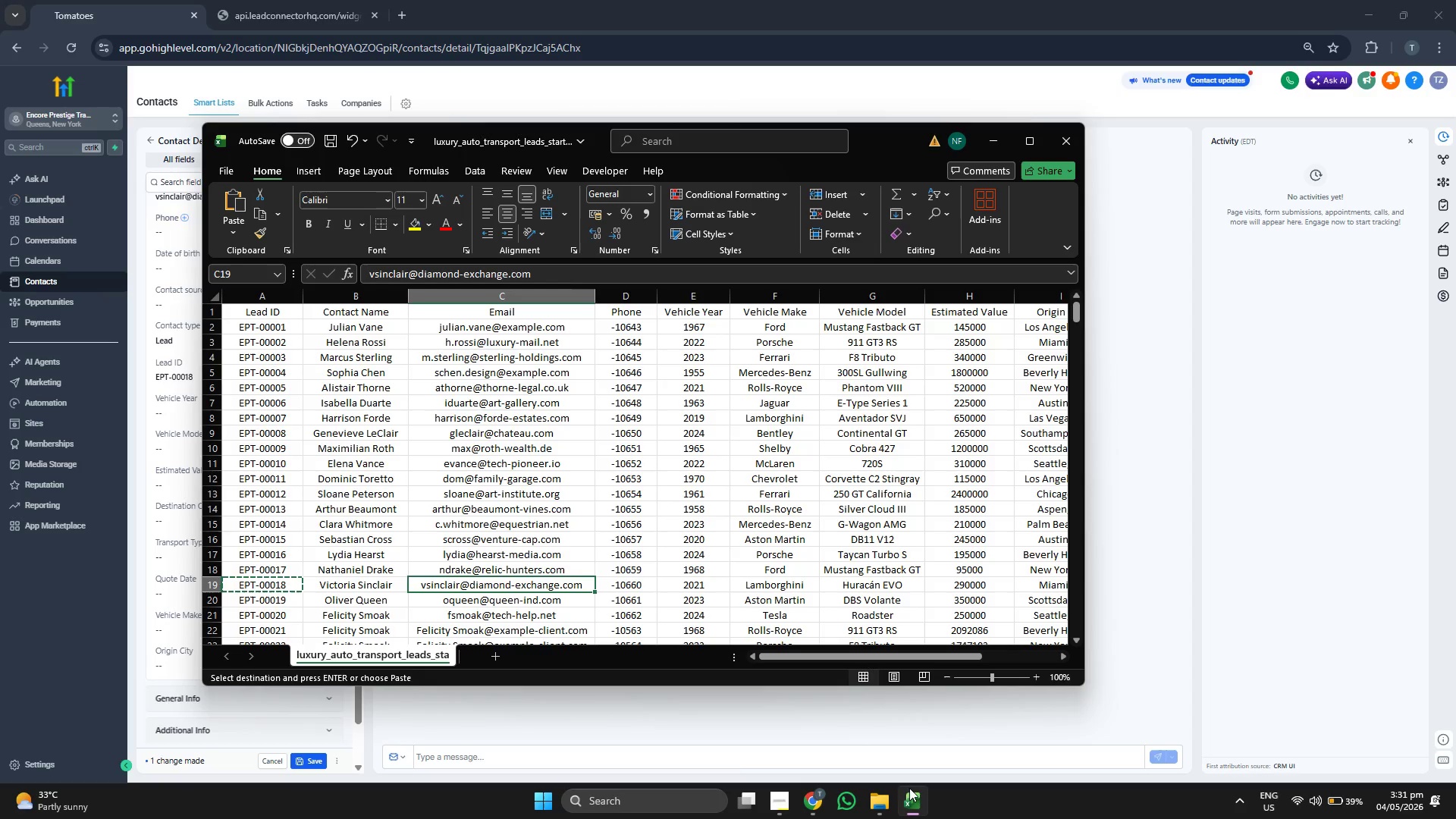 
key(ArrowRight)
 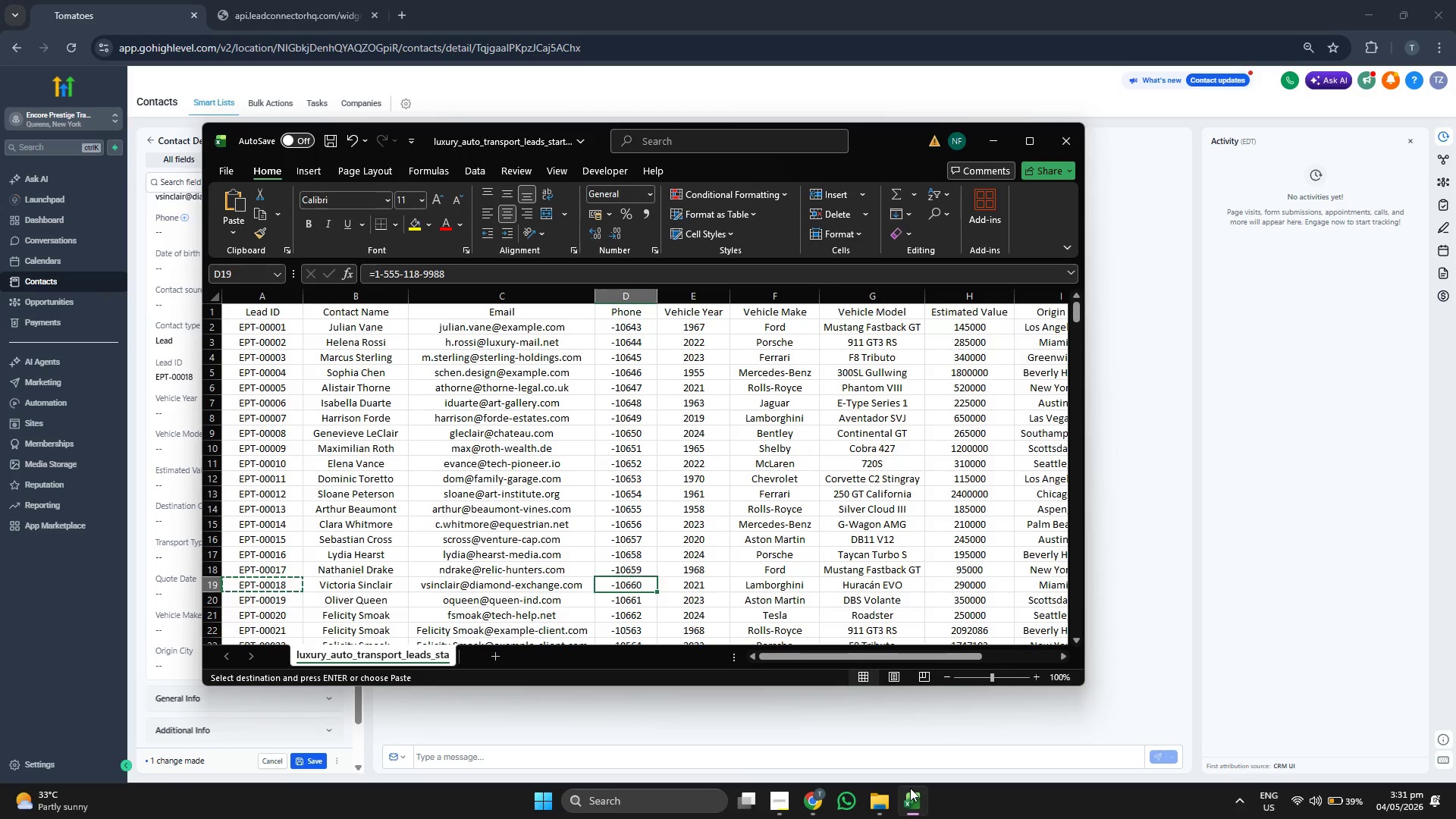 
key(ArrowRight)
 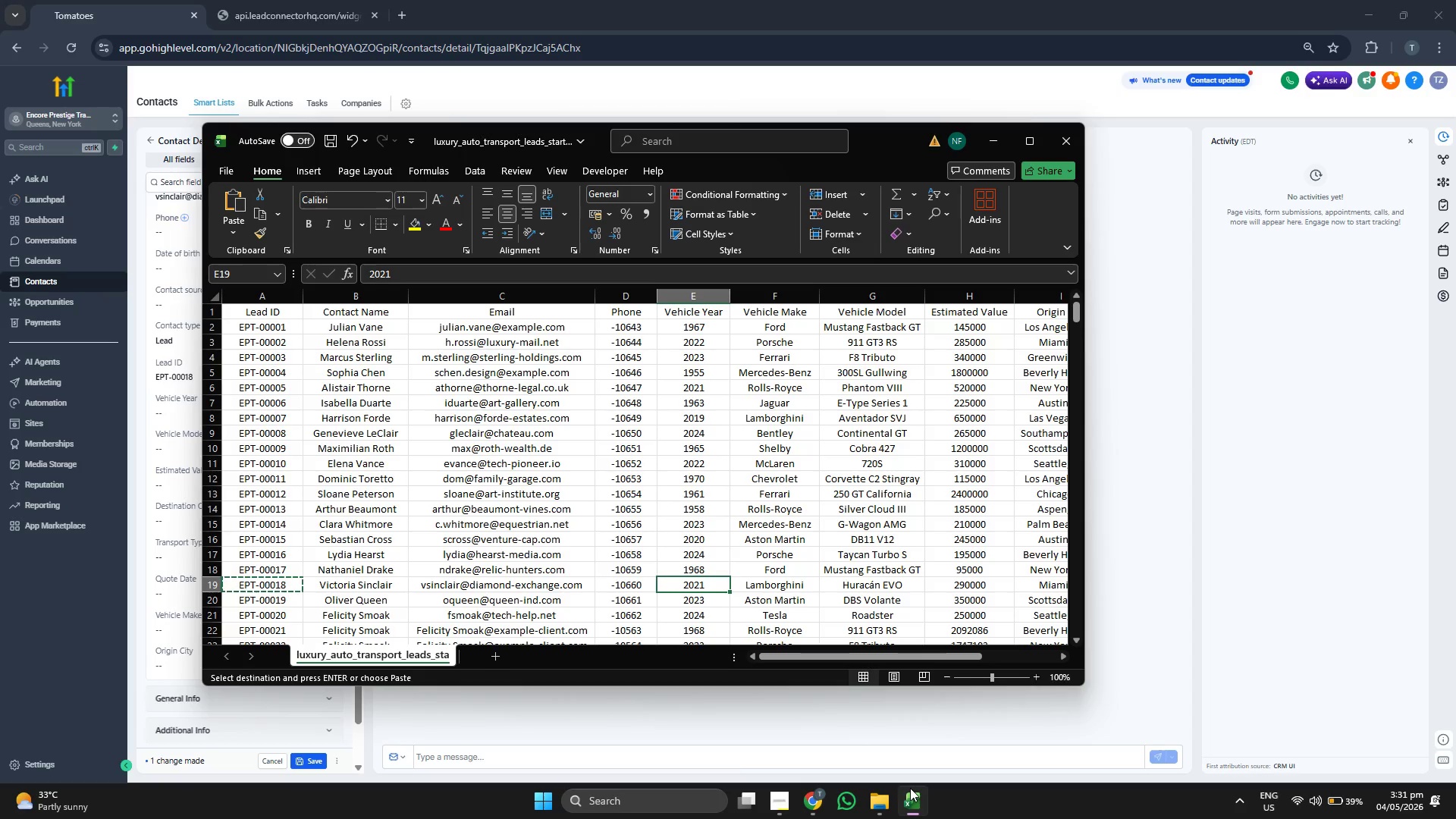 
key(Control+ControlLeft)
 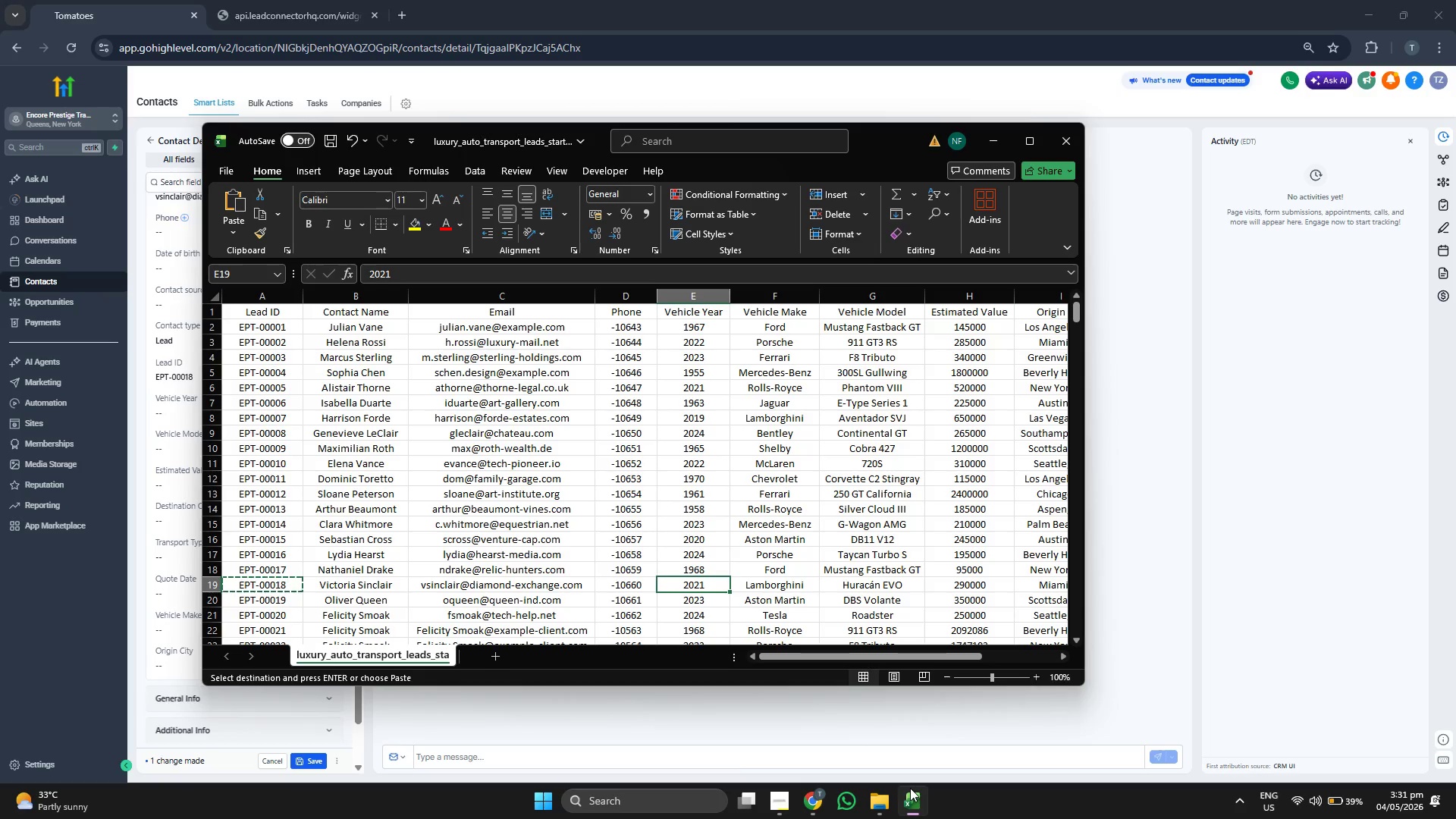 
key(Control+C)
 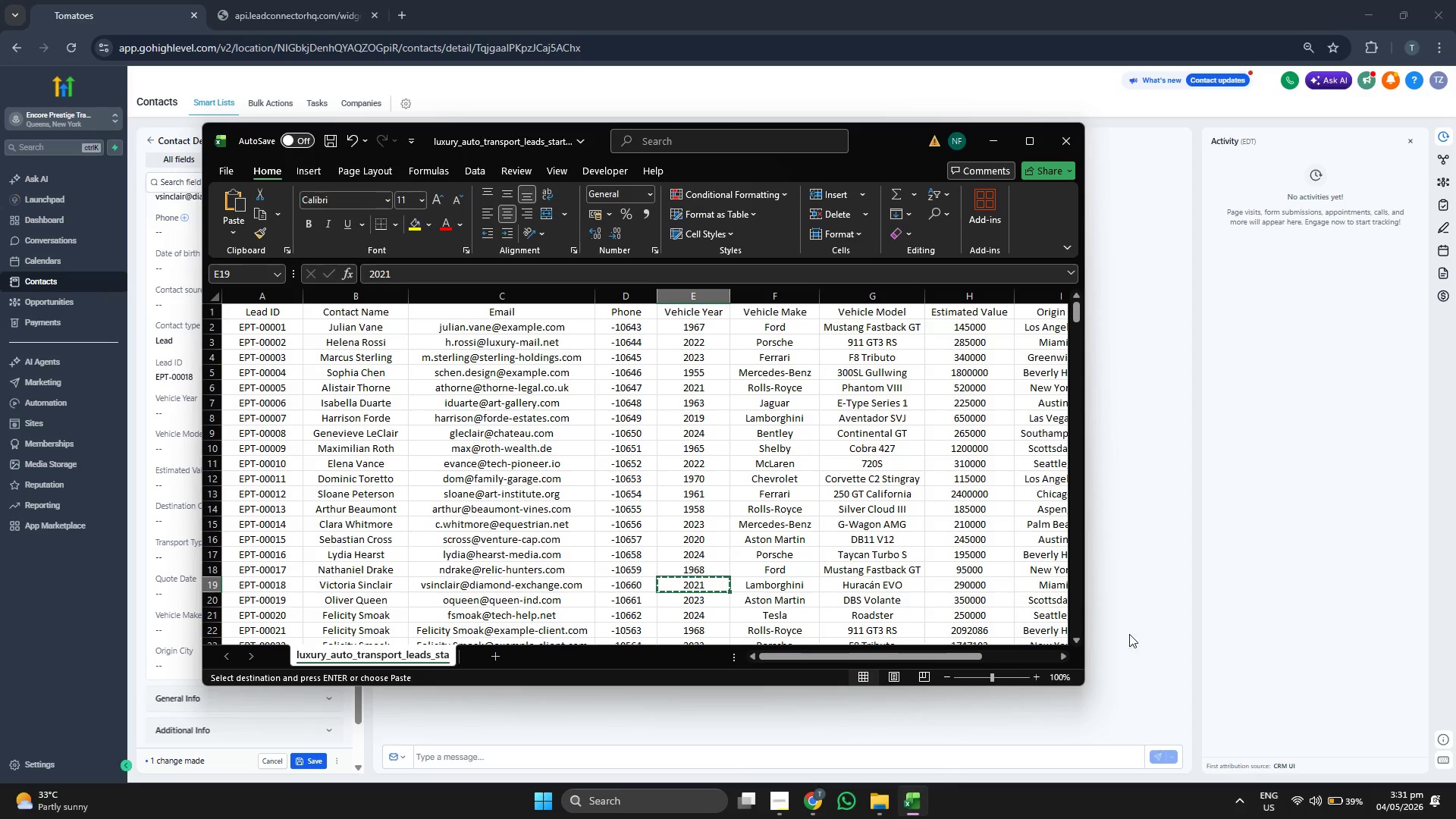 
left_click([1182, 573])
 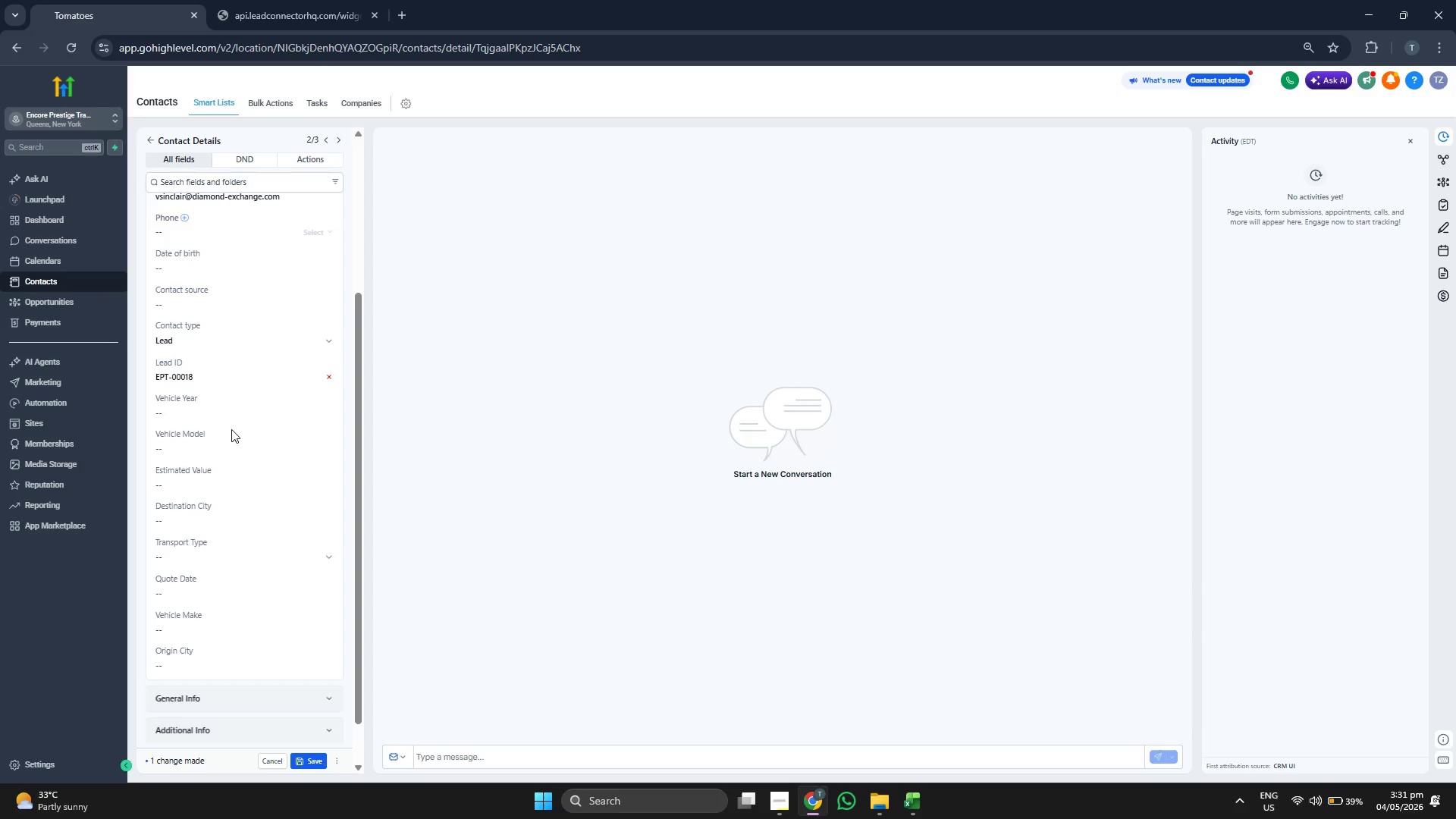 
left_click([221, 418])
 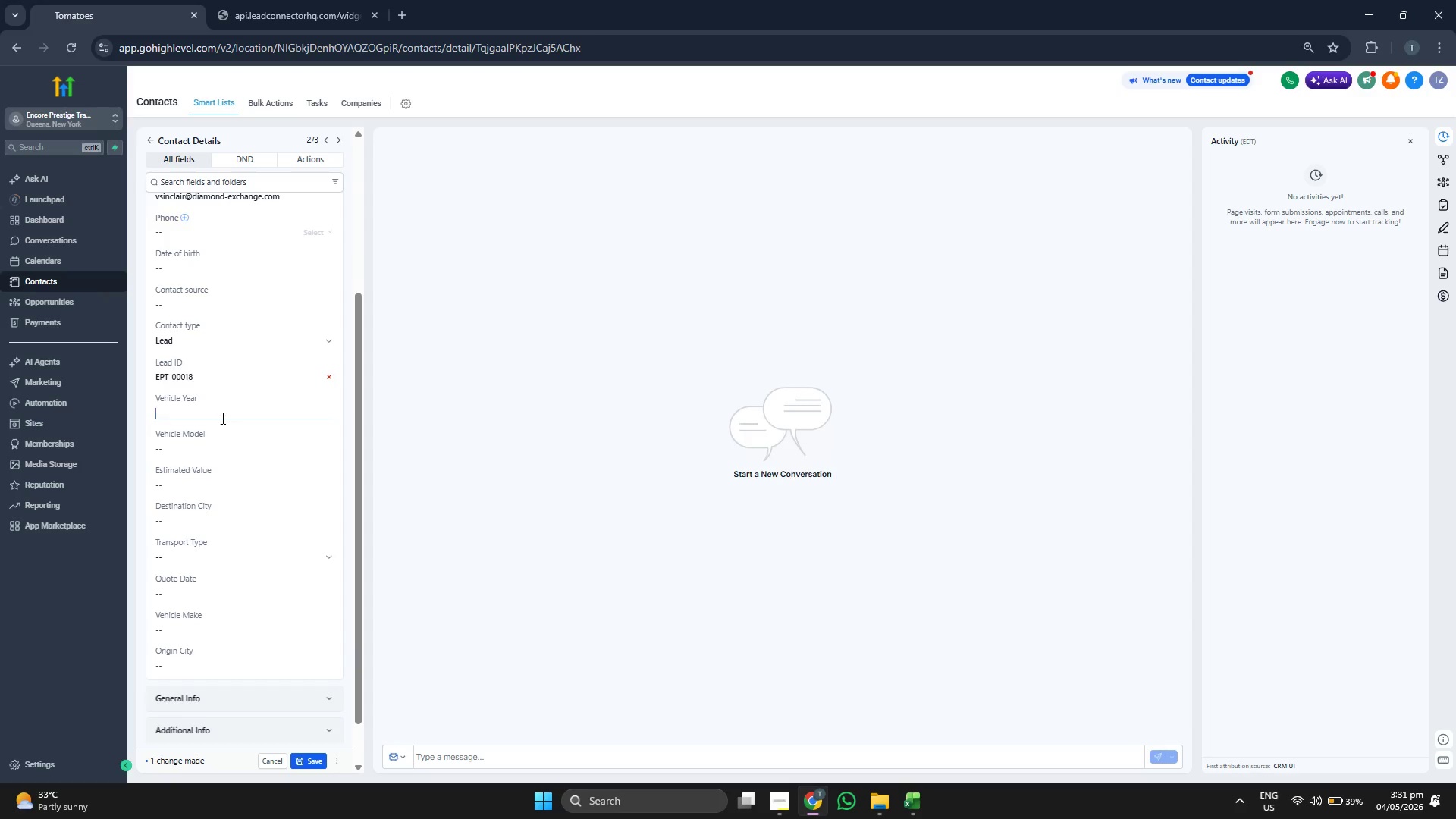 
key(Control+ControlLeft)
 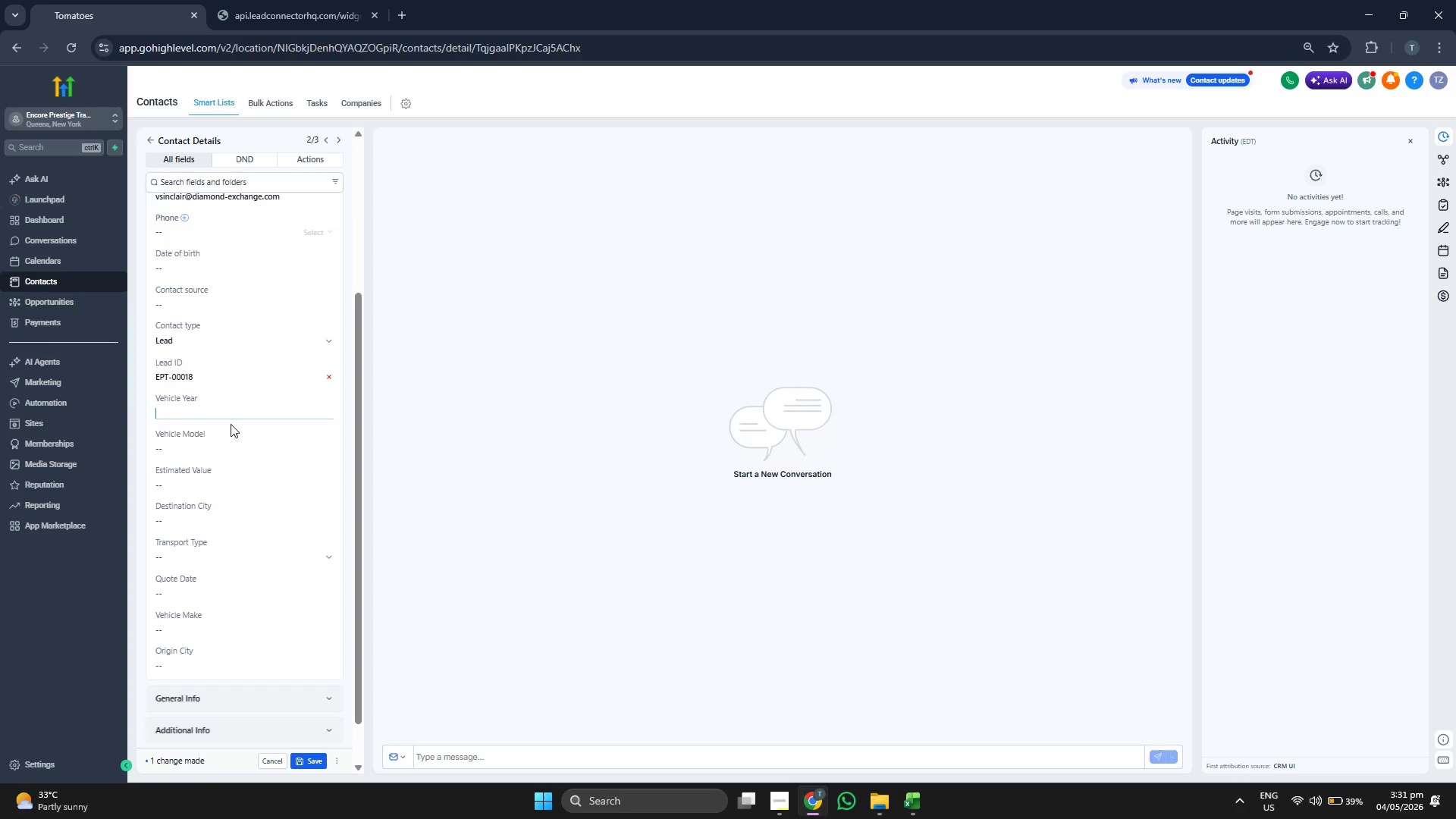 
key(Control+V)
 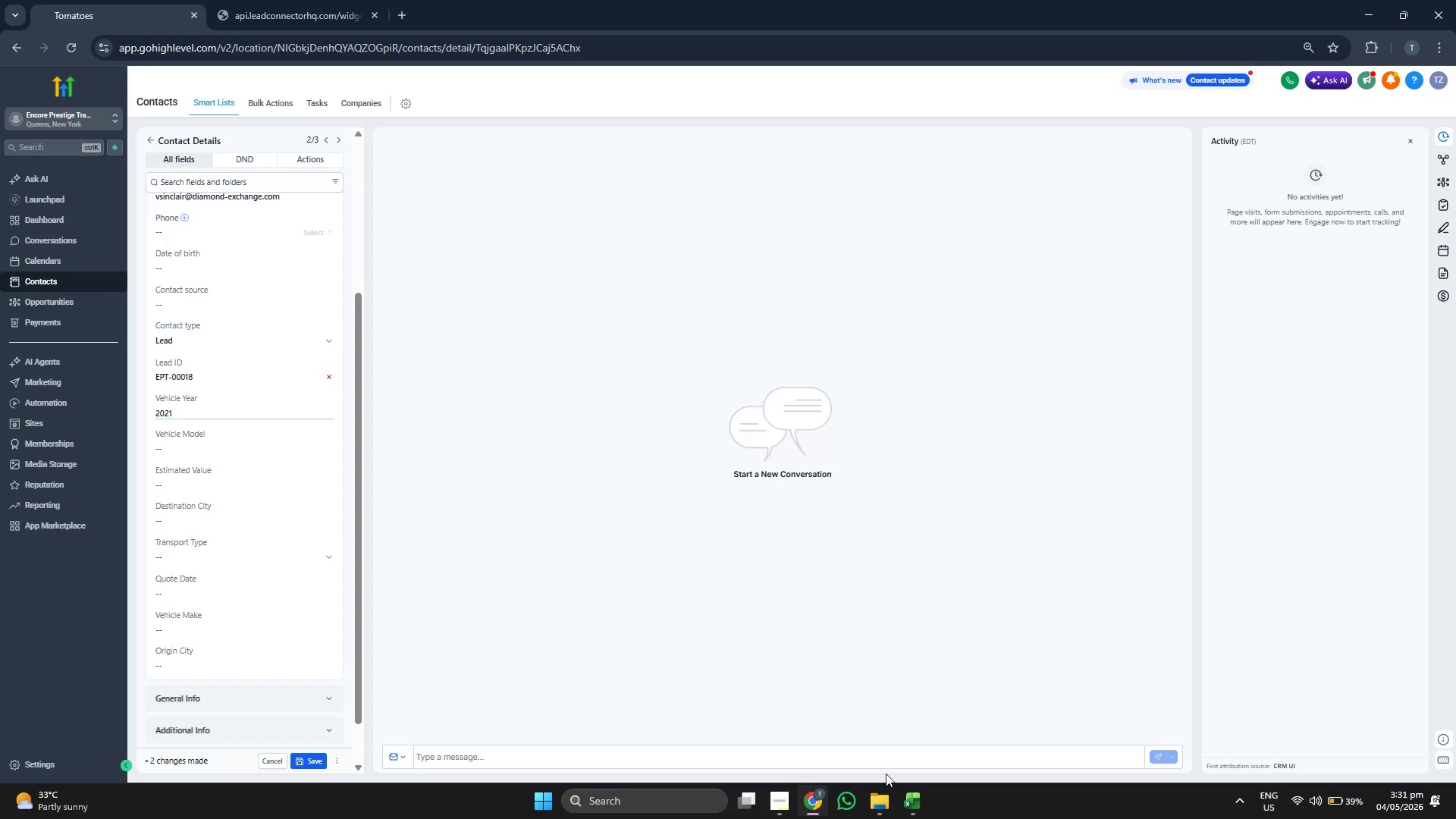 
left_click([915, 796])
 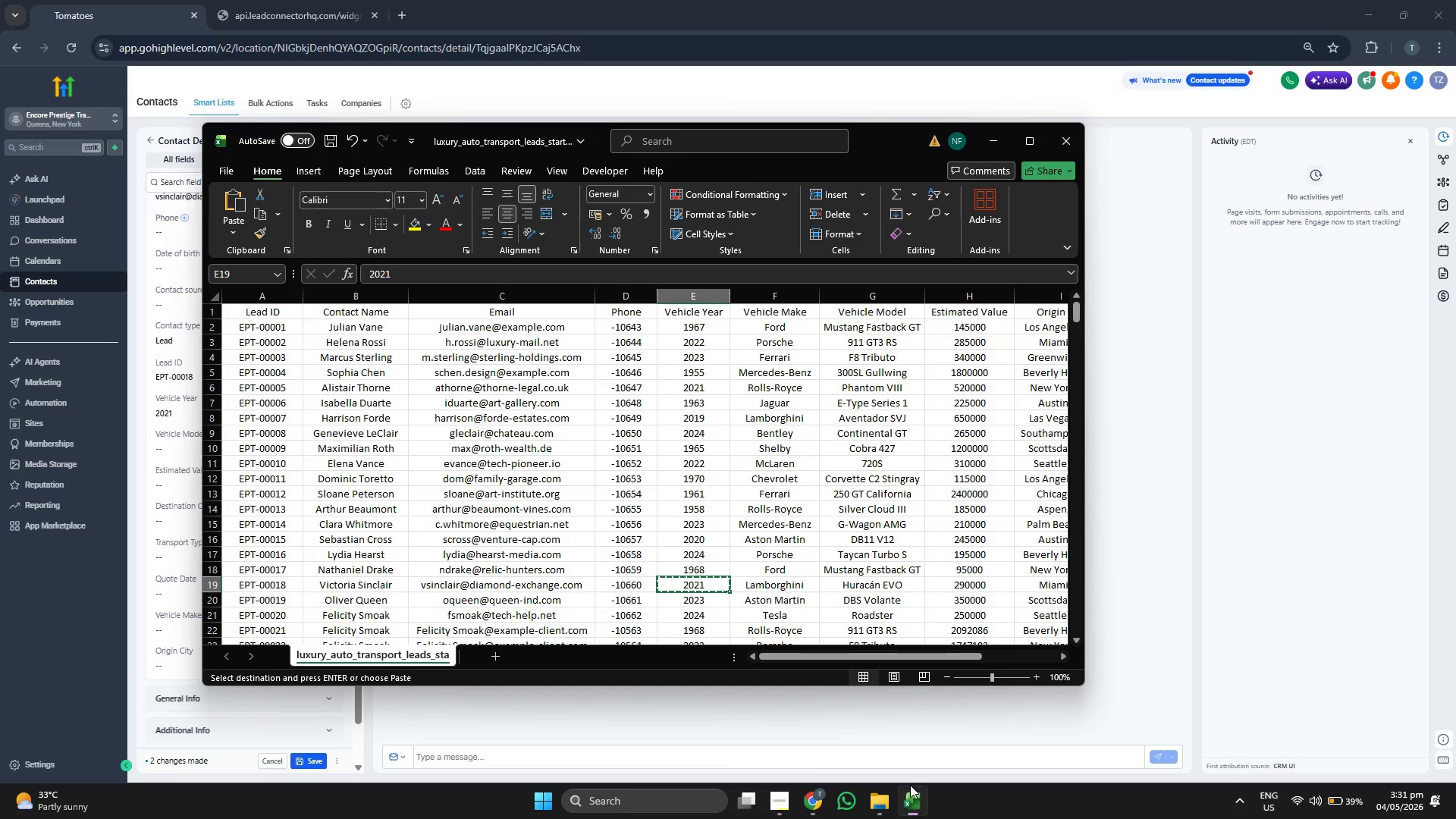 
key(ArrowRight)
 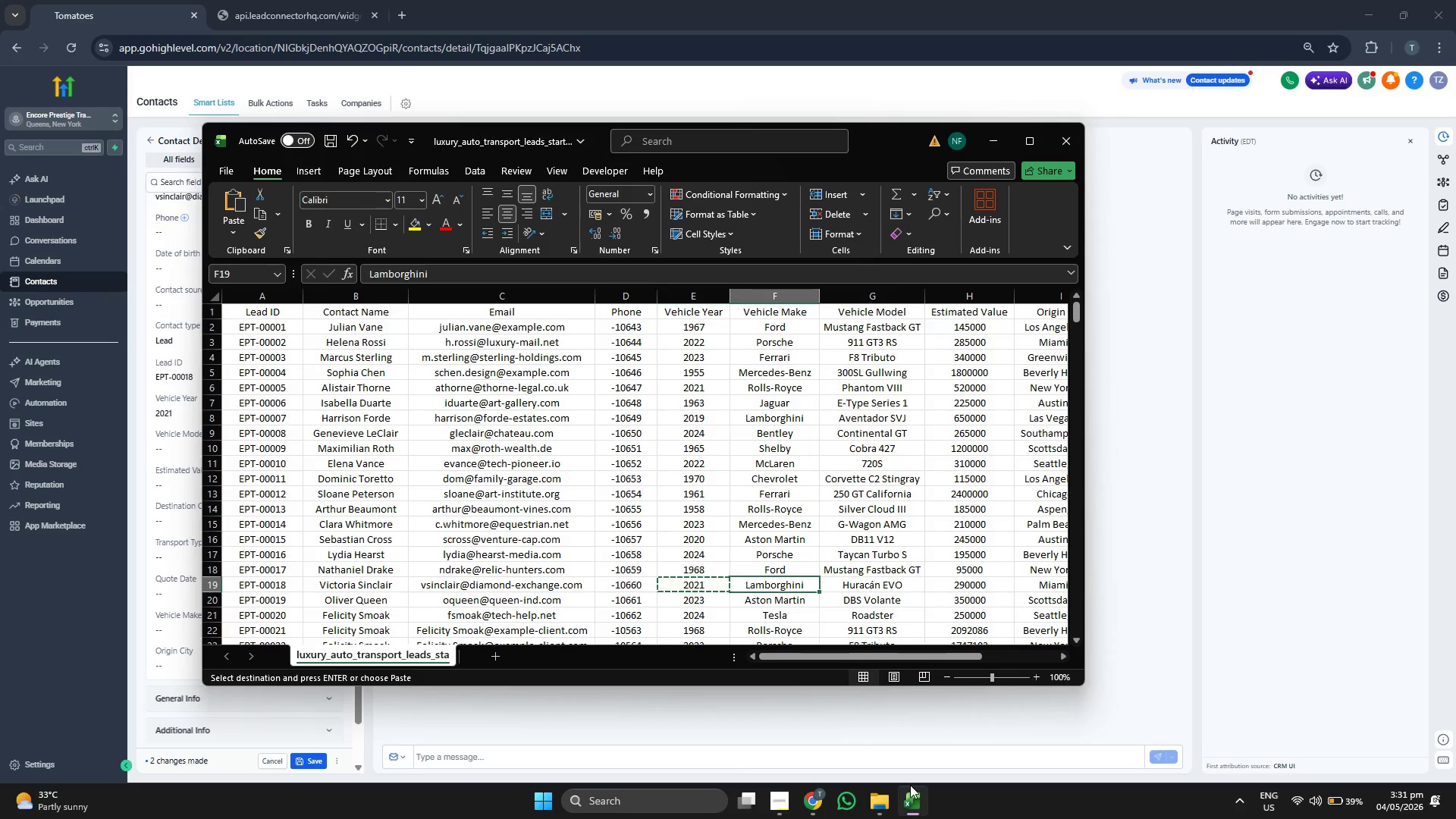 
key(ArrowRight)
 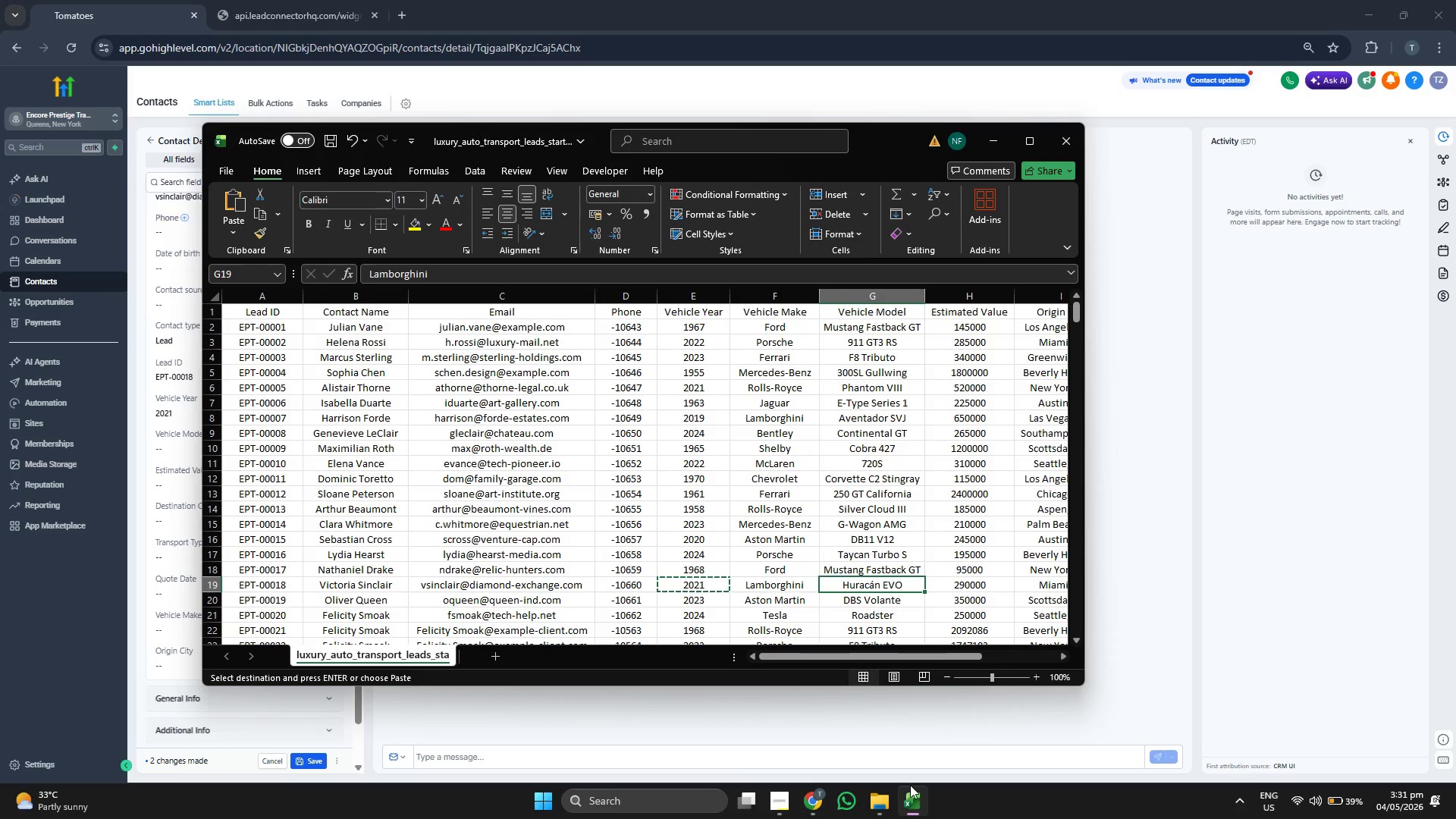 
key(Control+ControlLeft)
 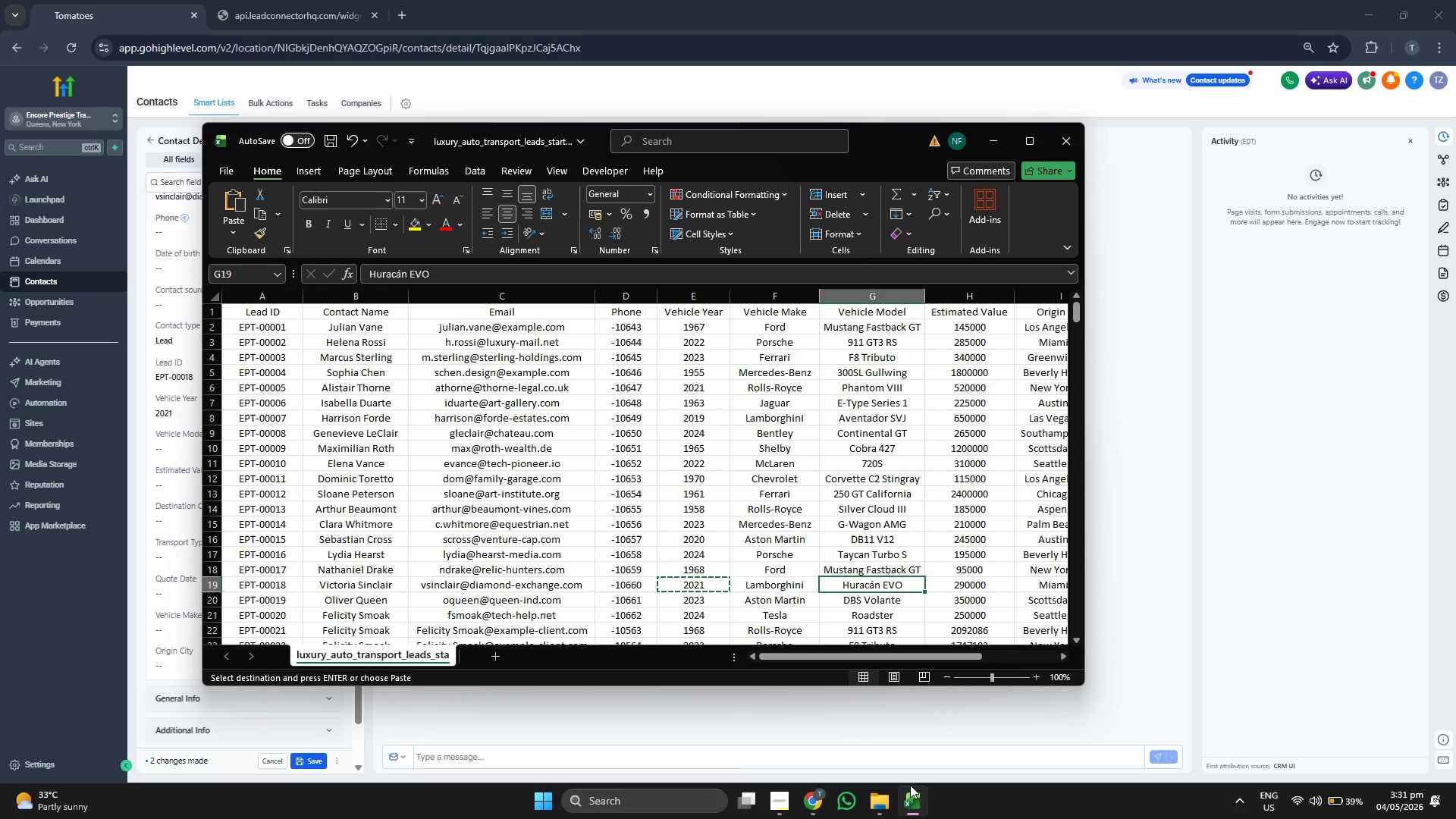 
key(Control+C)
 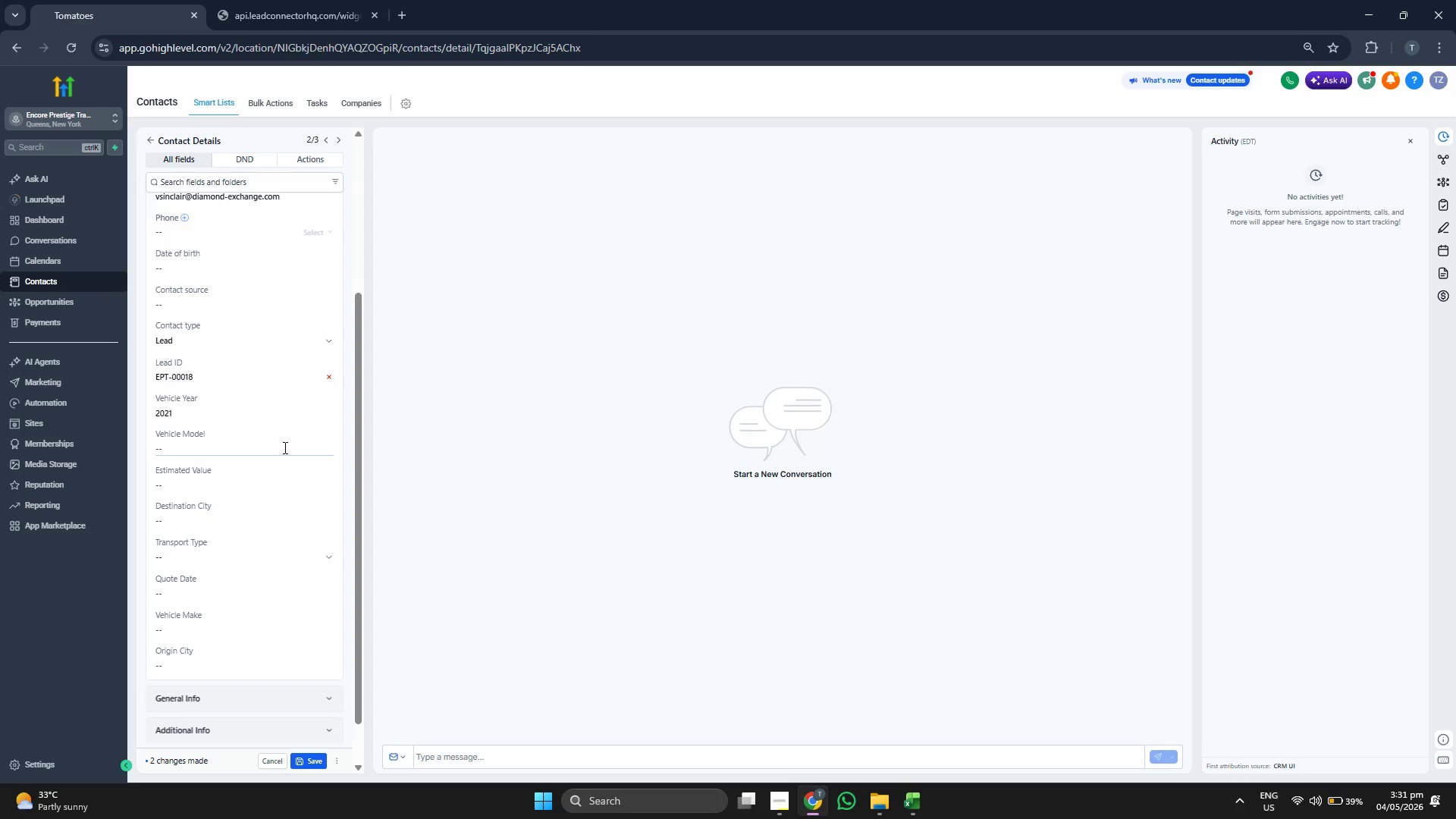 
key(Control+ControlLeft)
 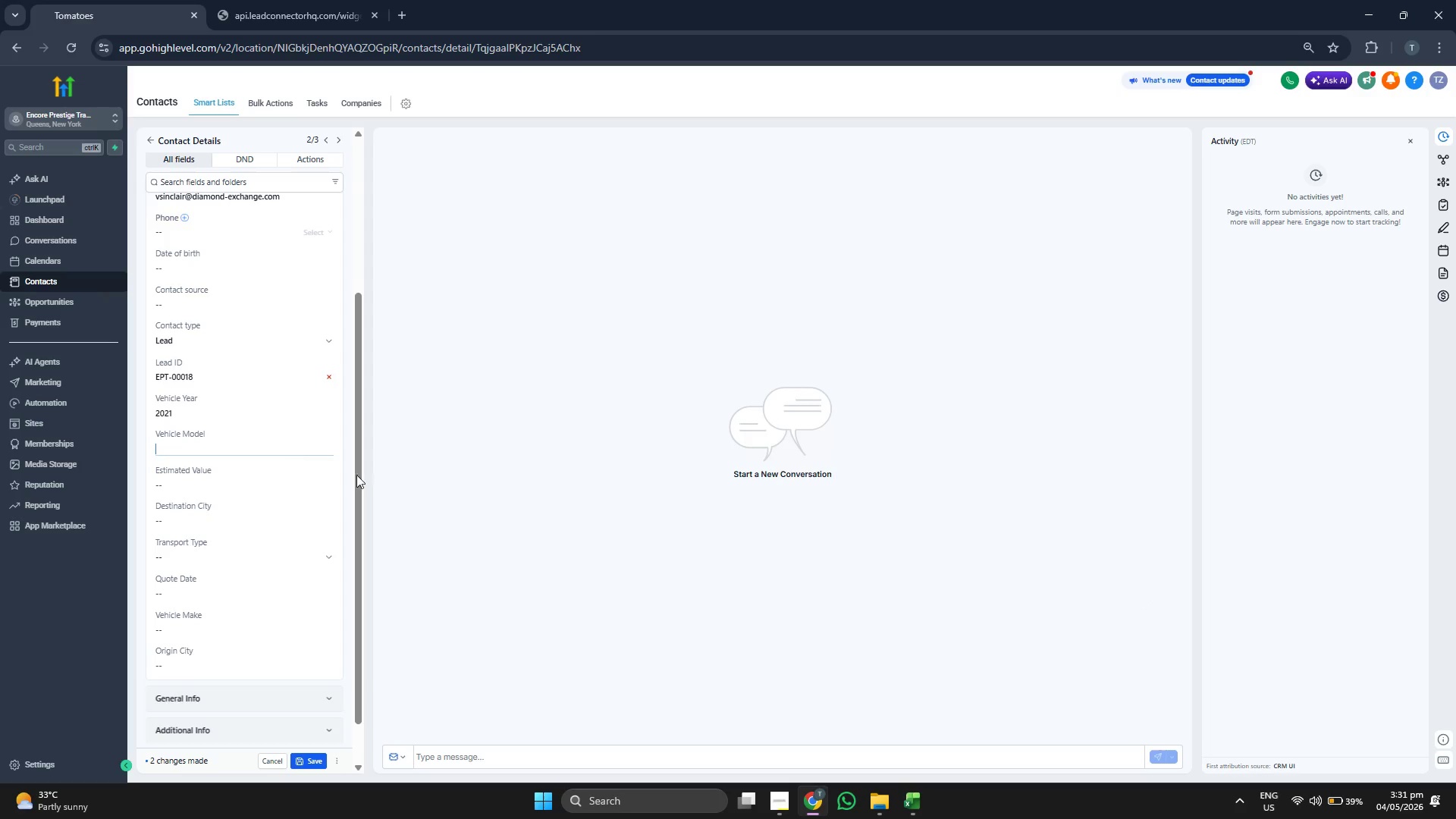 
key(Control+V)
 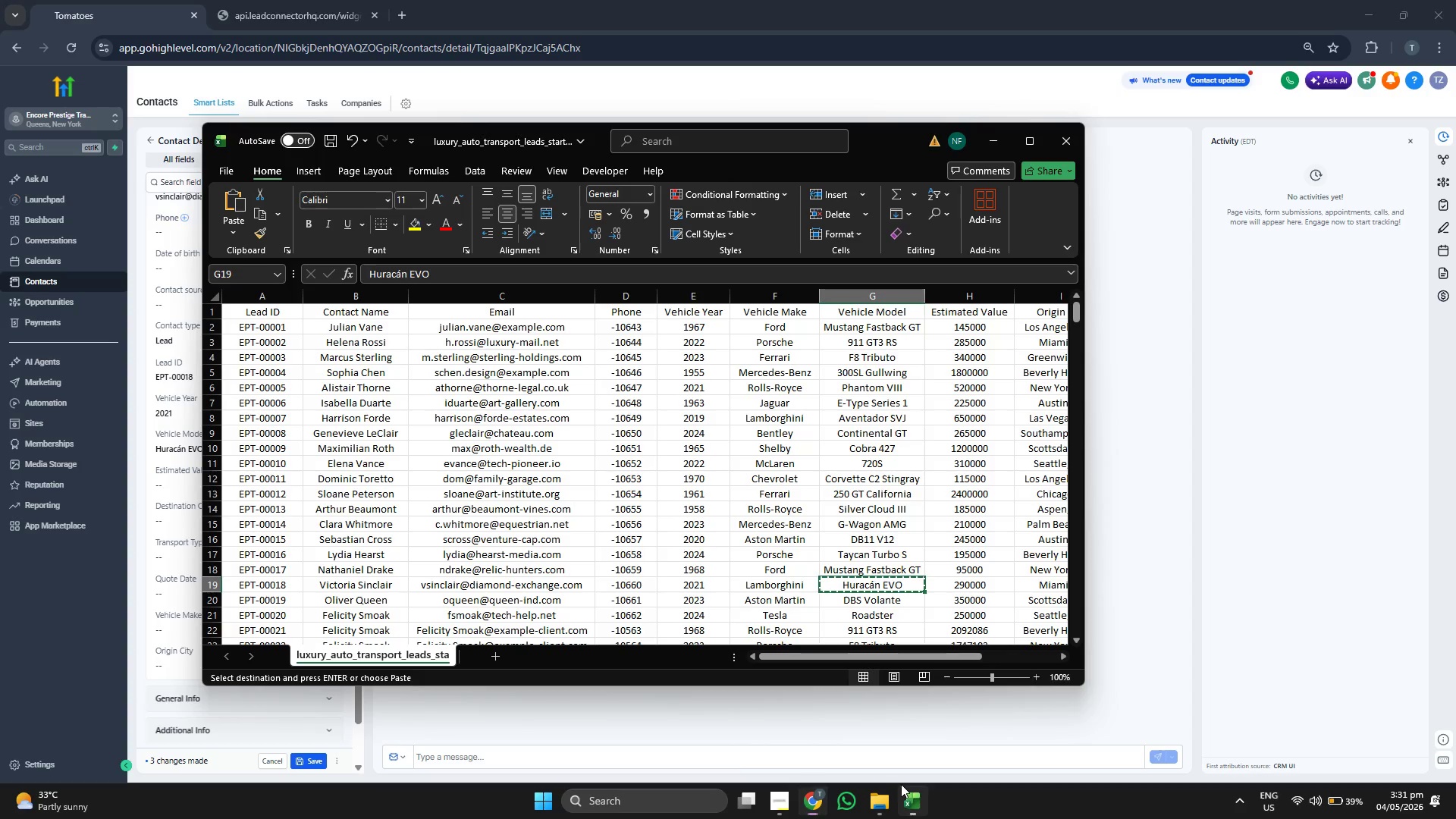 
key(ArrowLeft)
 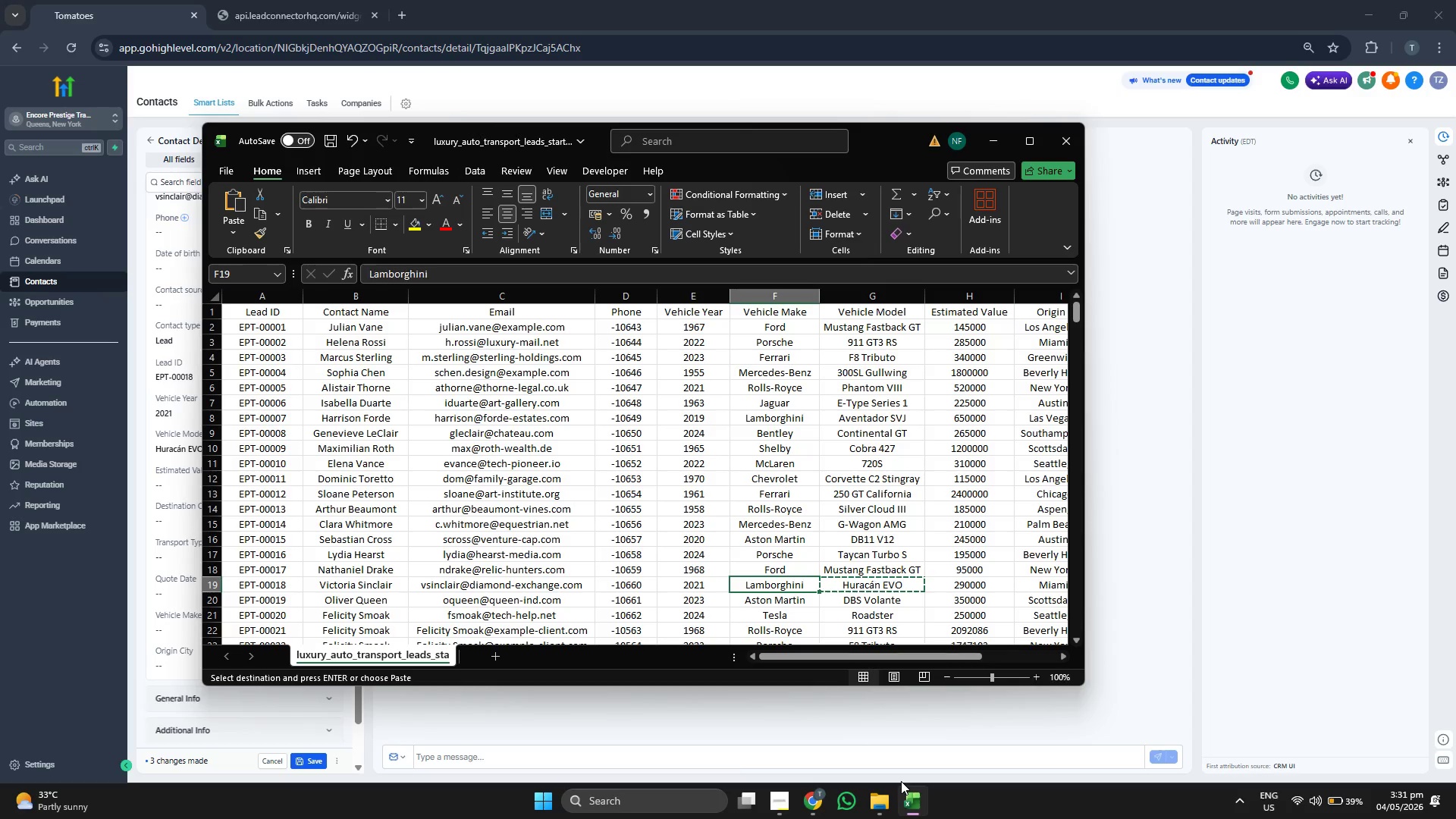 
key(Control+ControlLeft)
 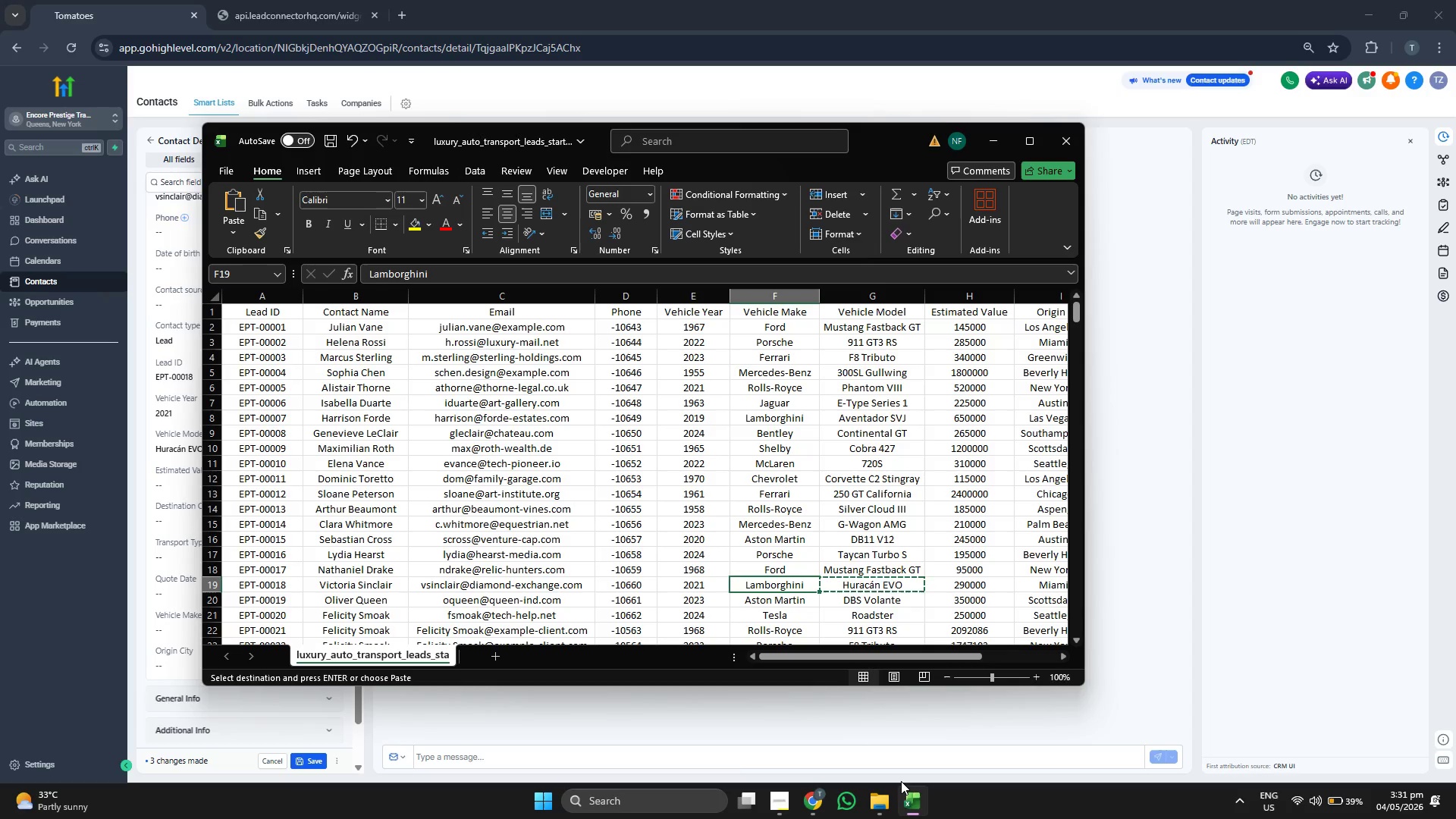 
key(Control+C)
 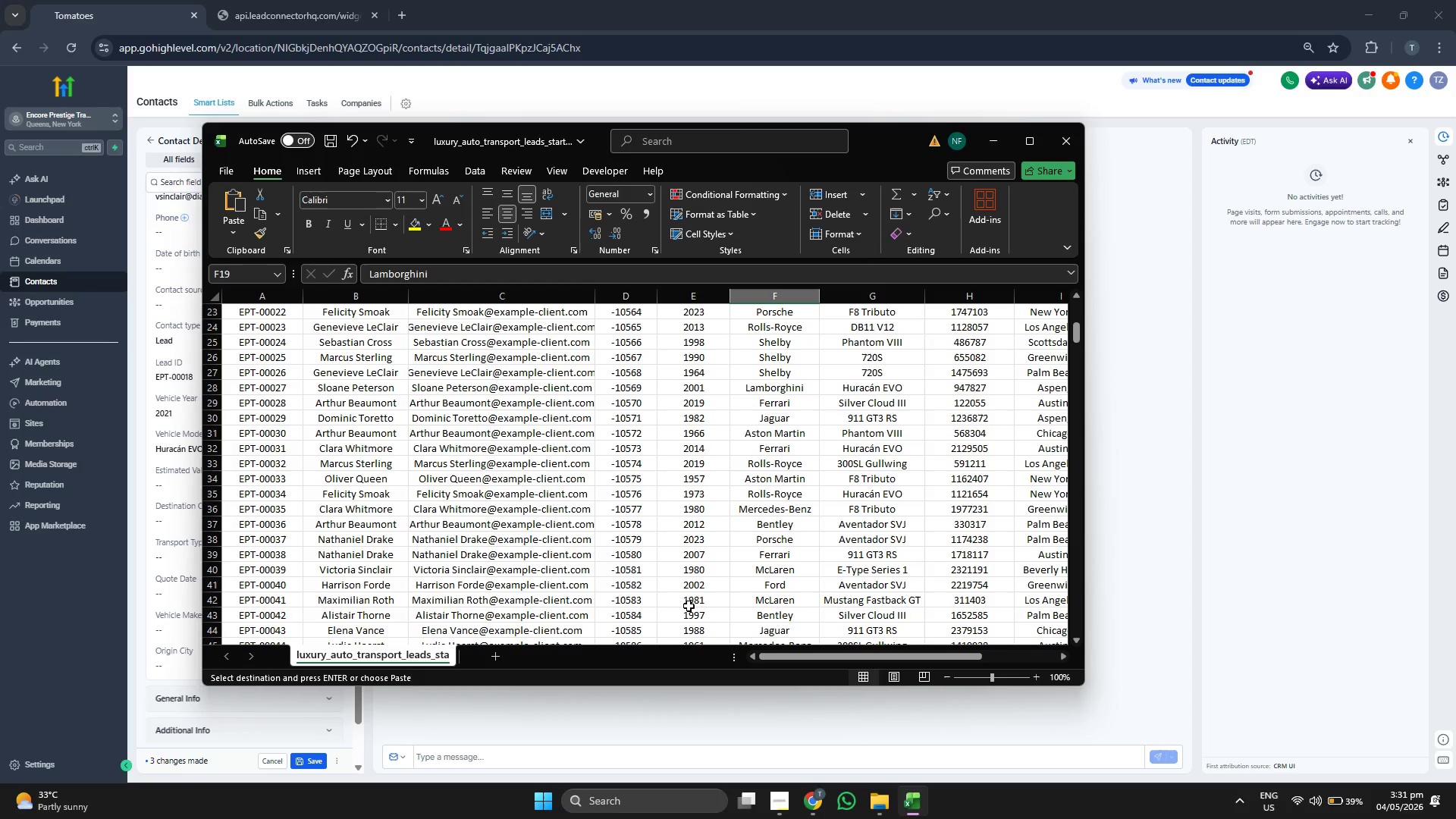 
scroll: coordinate [922, 548], scroll_direction: up, amount: 4.0
 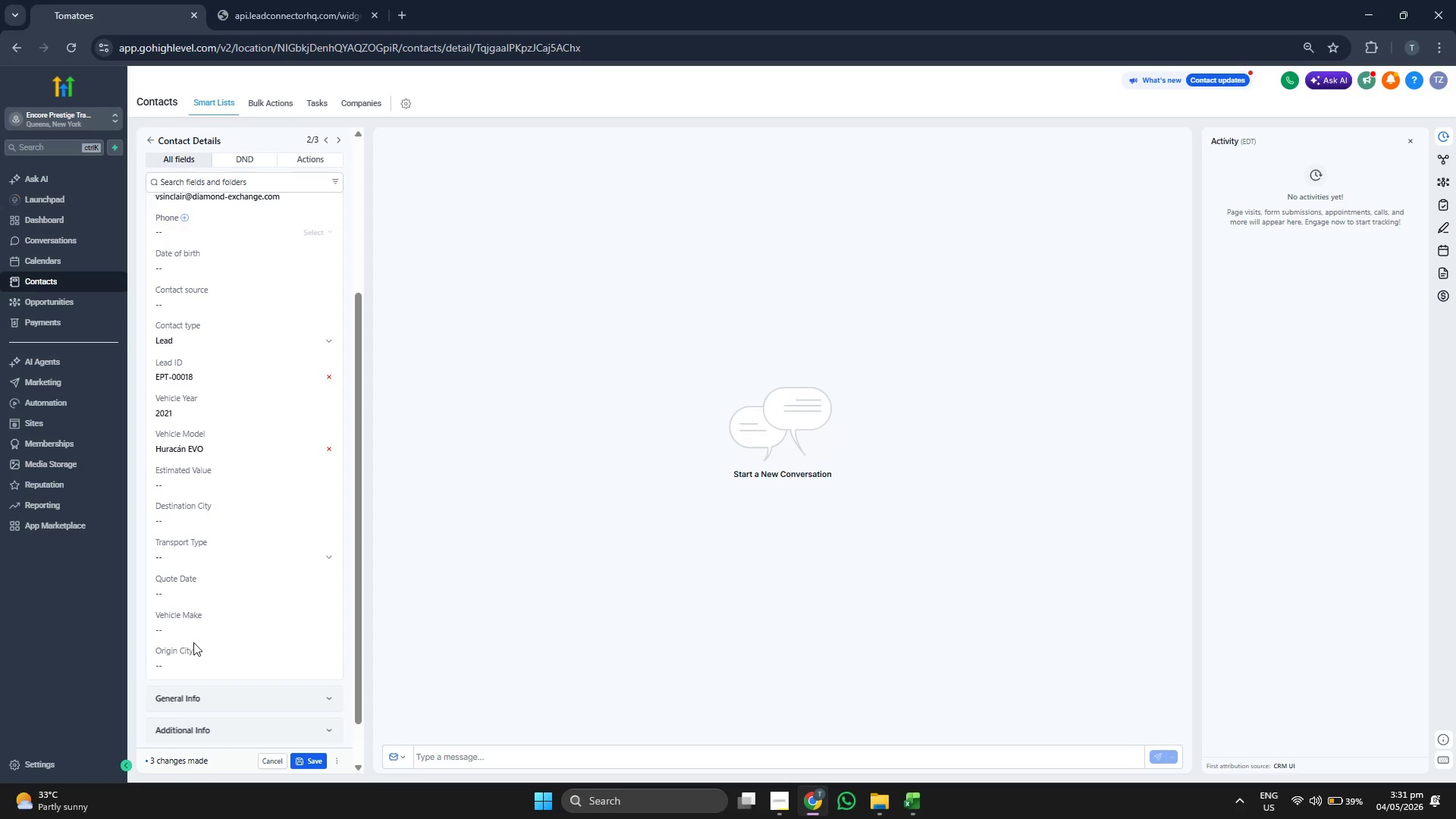 
left_click([204, 632])
 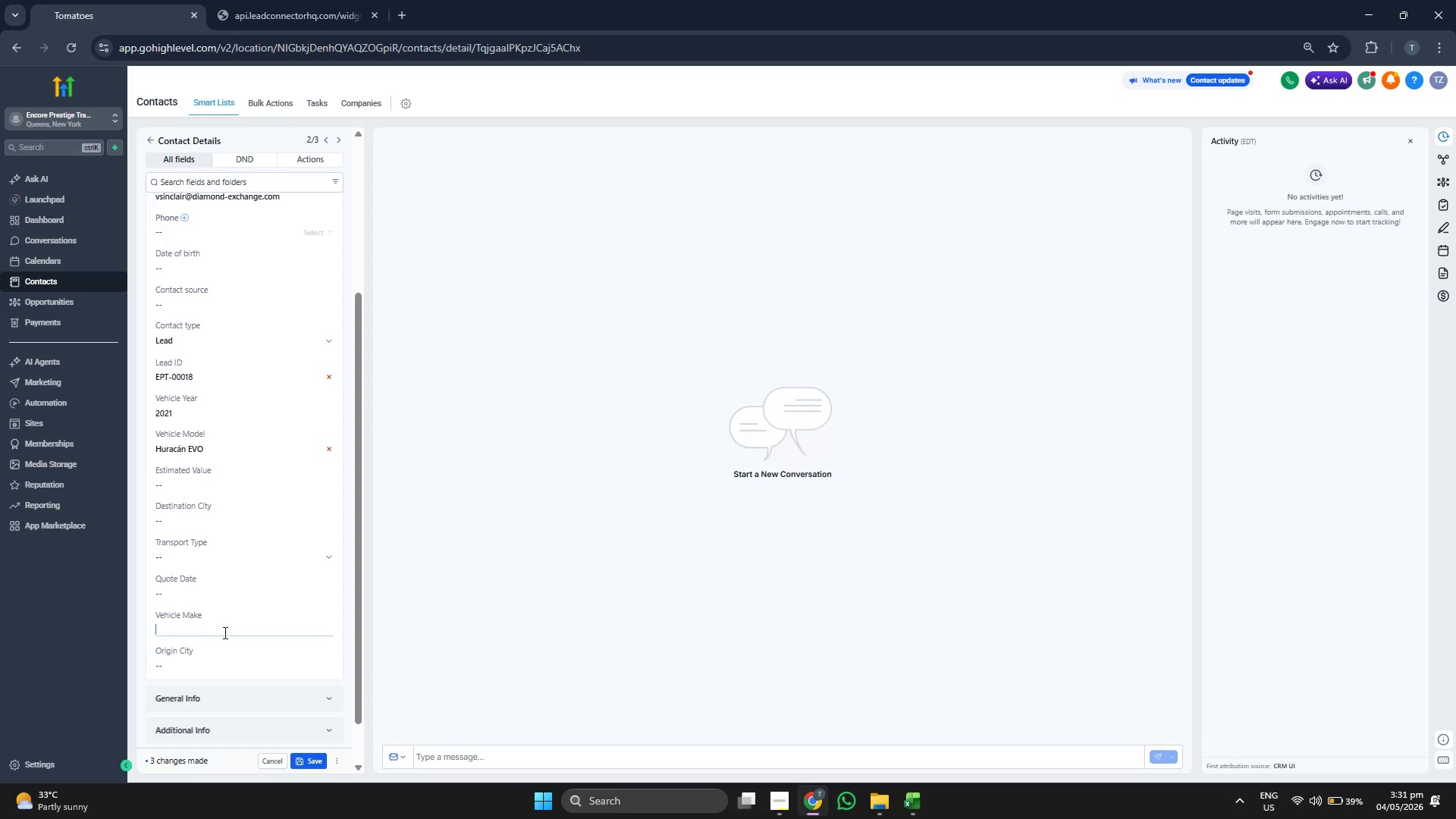 
key(Control+ControlLeft)
 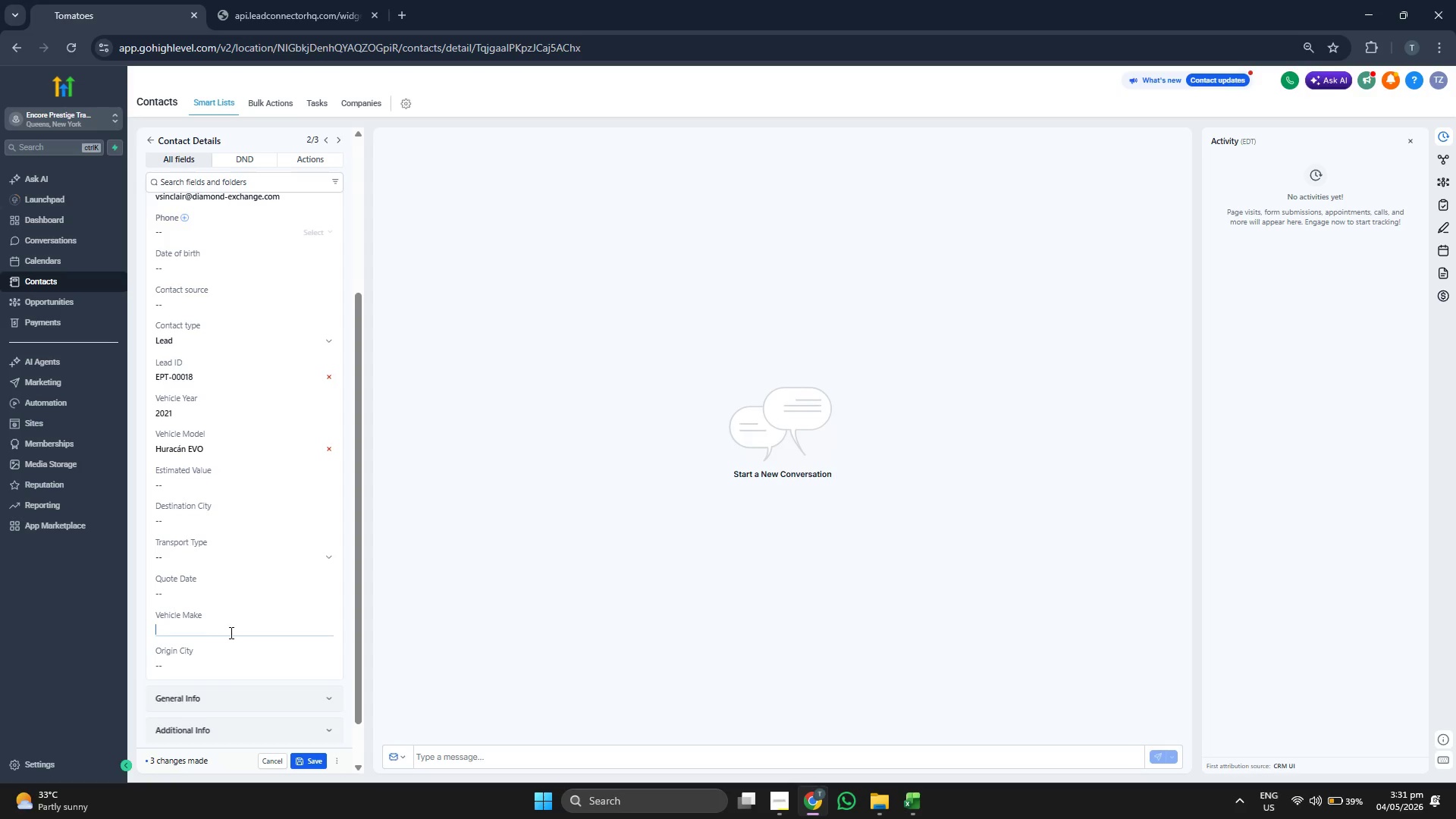 
key(Control+V)
 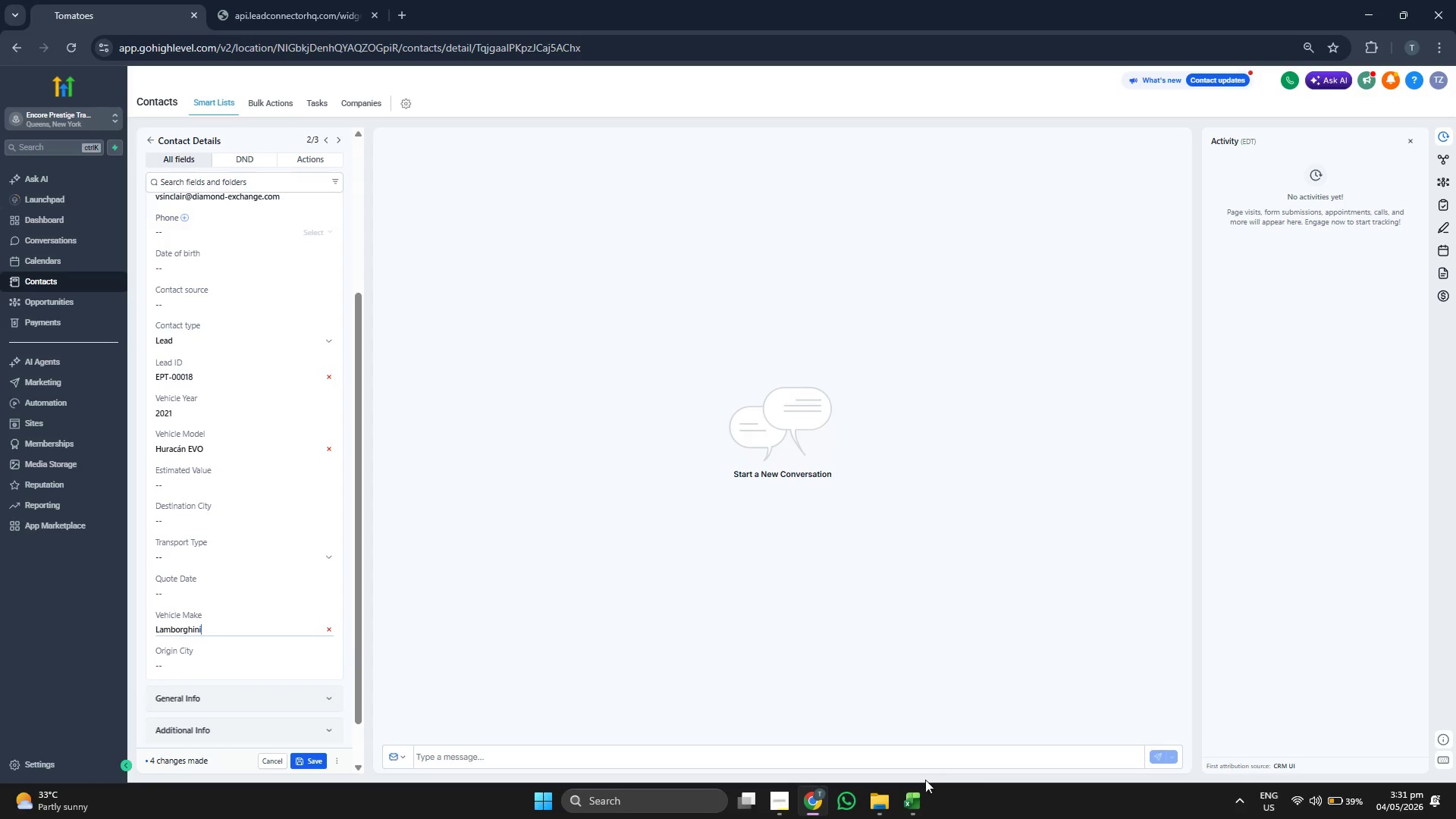 
left_click([912, 801])
 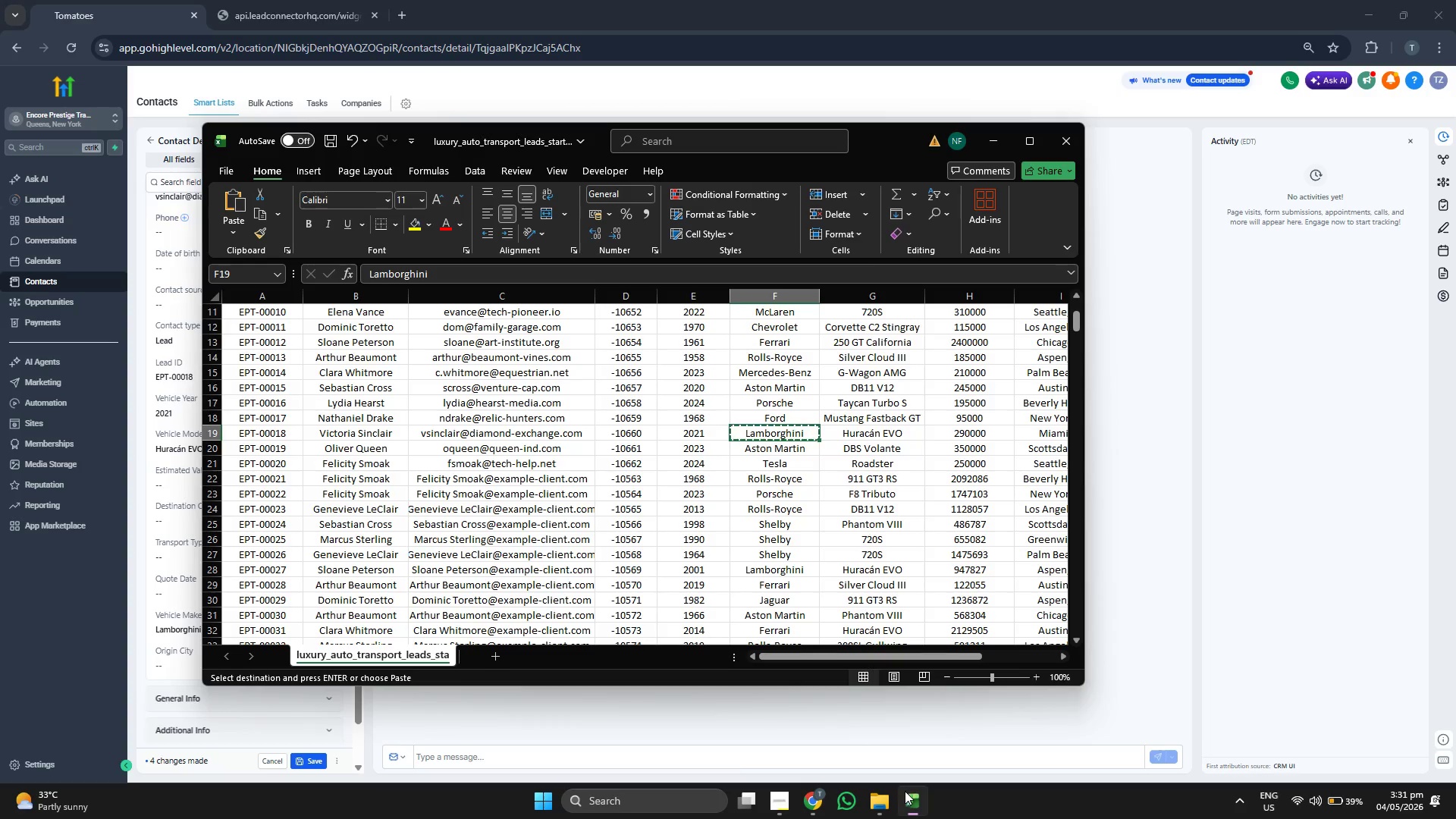 
key(ArrowRight)
 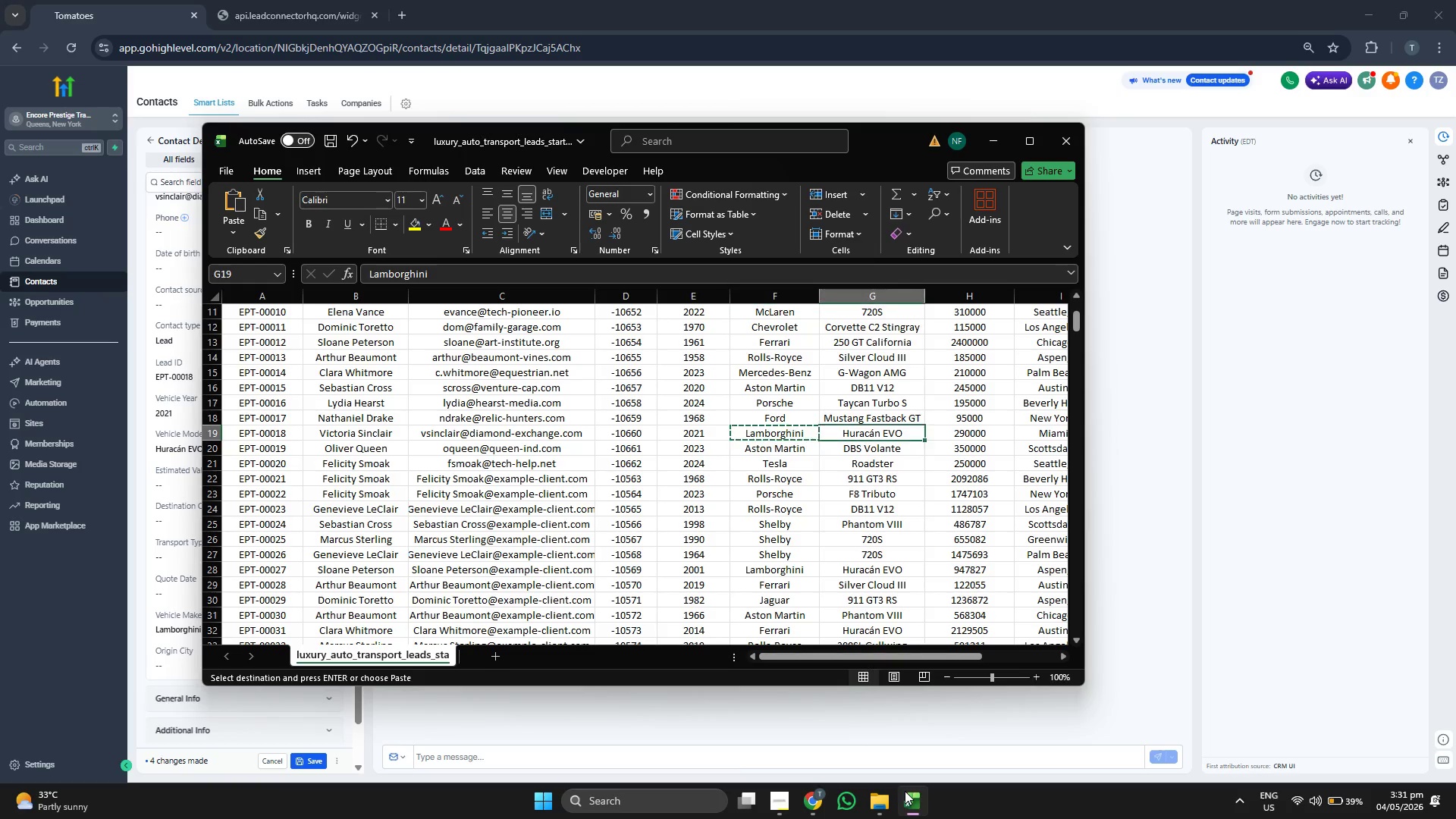 
key(ArrowRight)
 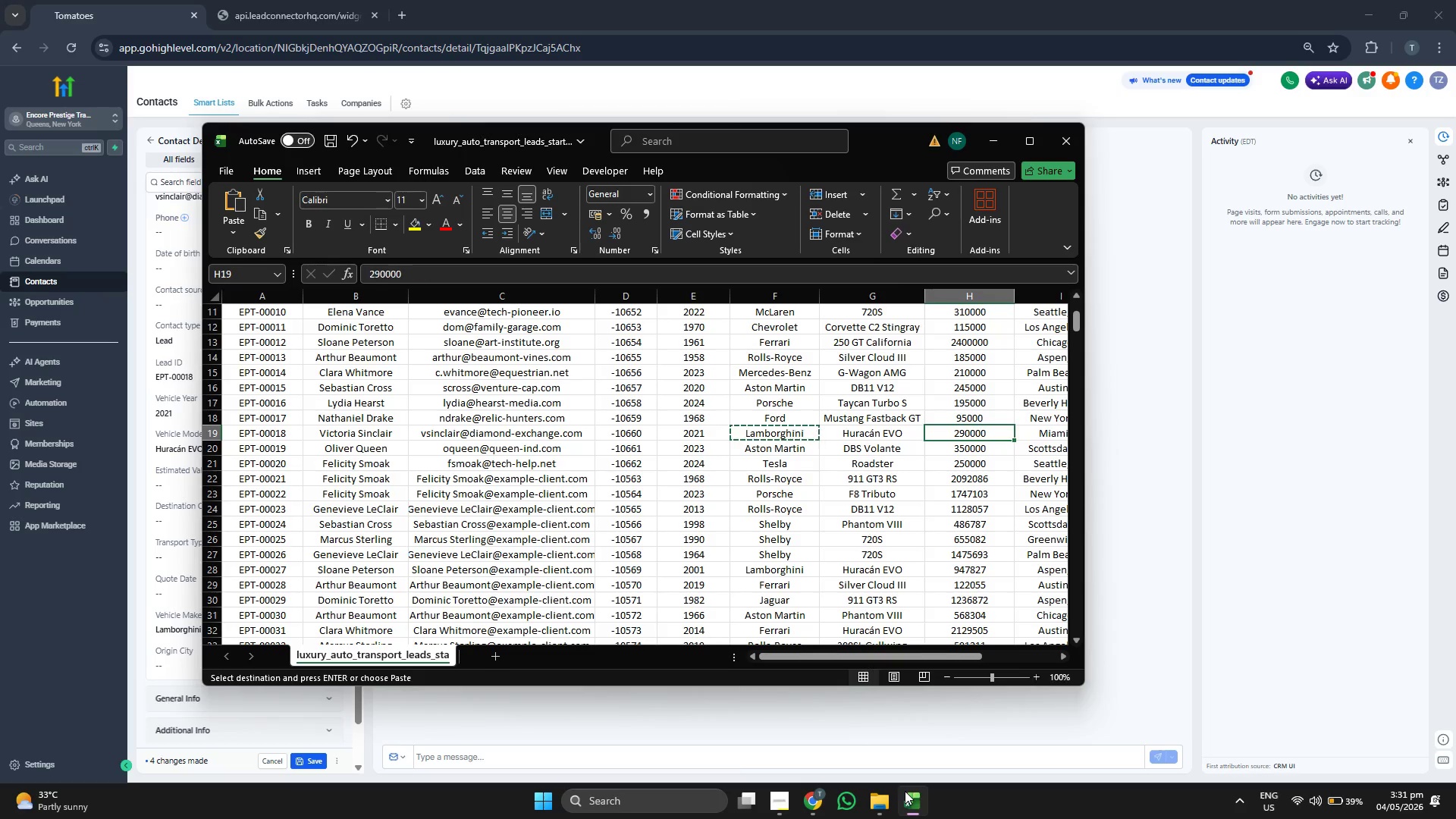 
key(ArrowRight)
 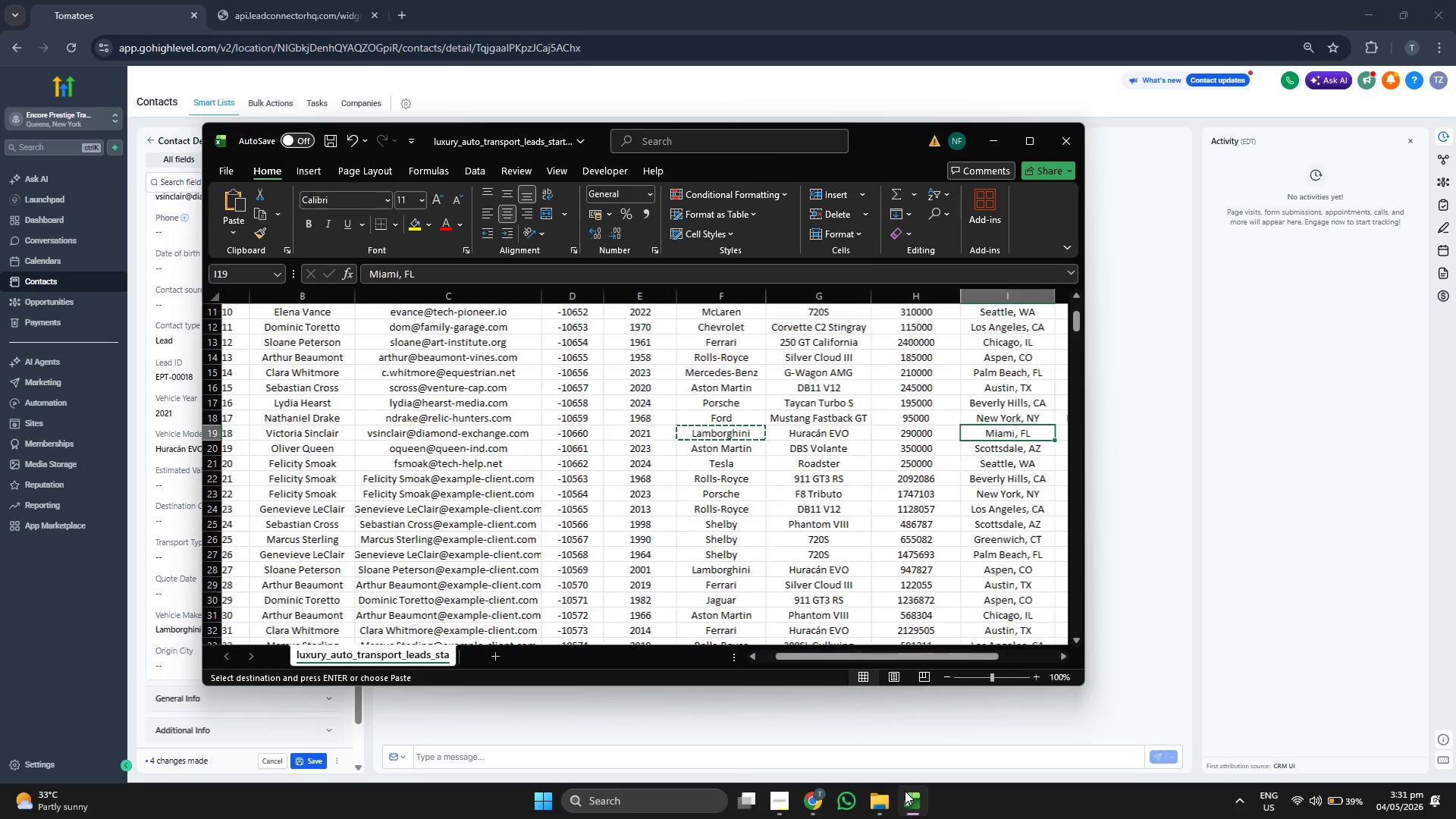 
key(ArrowRight)
 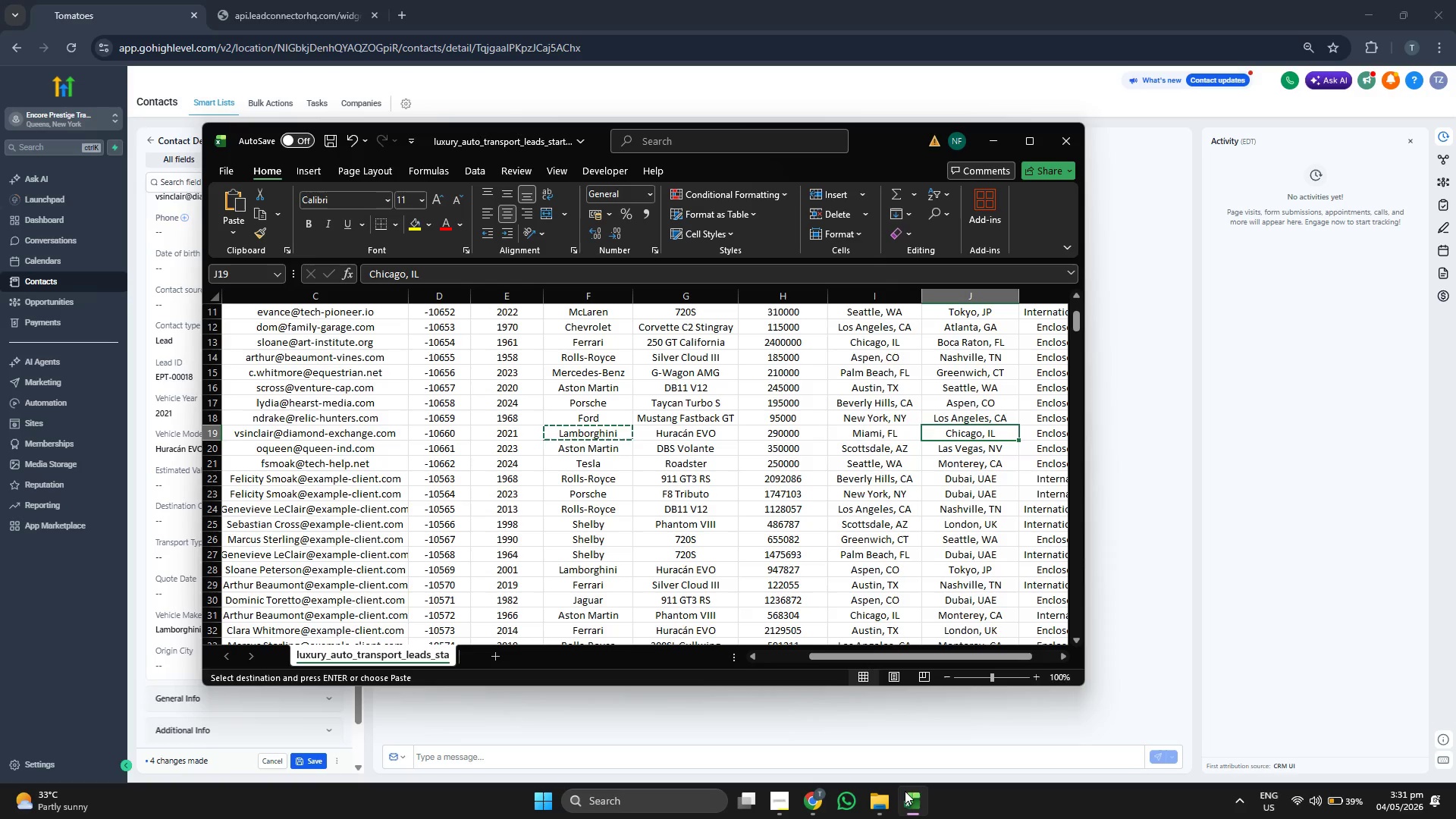 
key(ArrowLeft)
 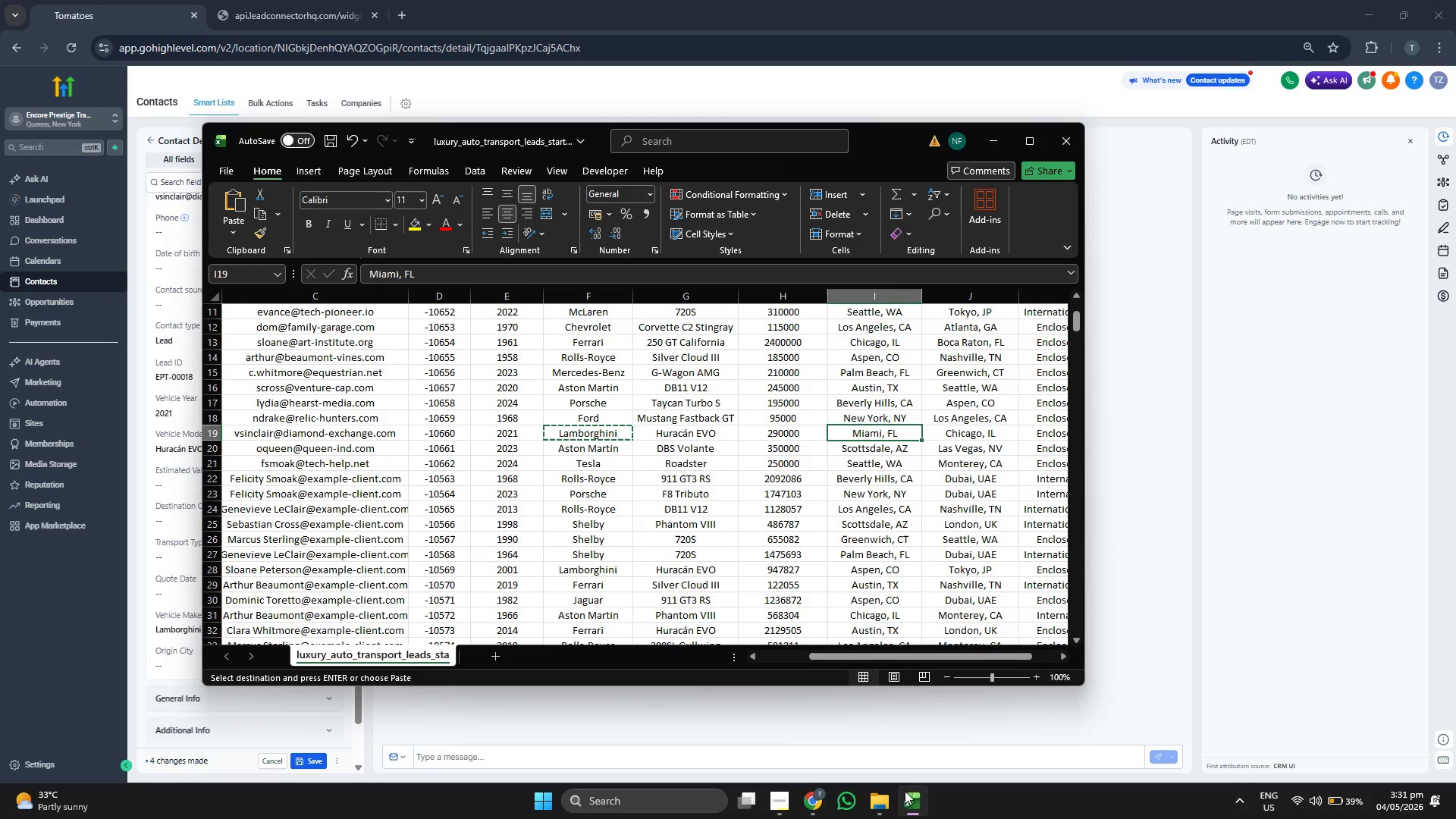 
key(Control+C)
 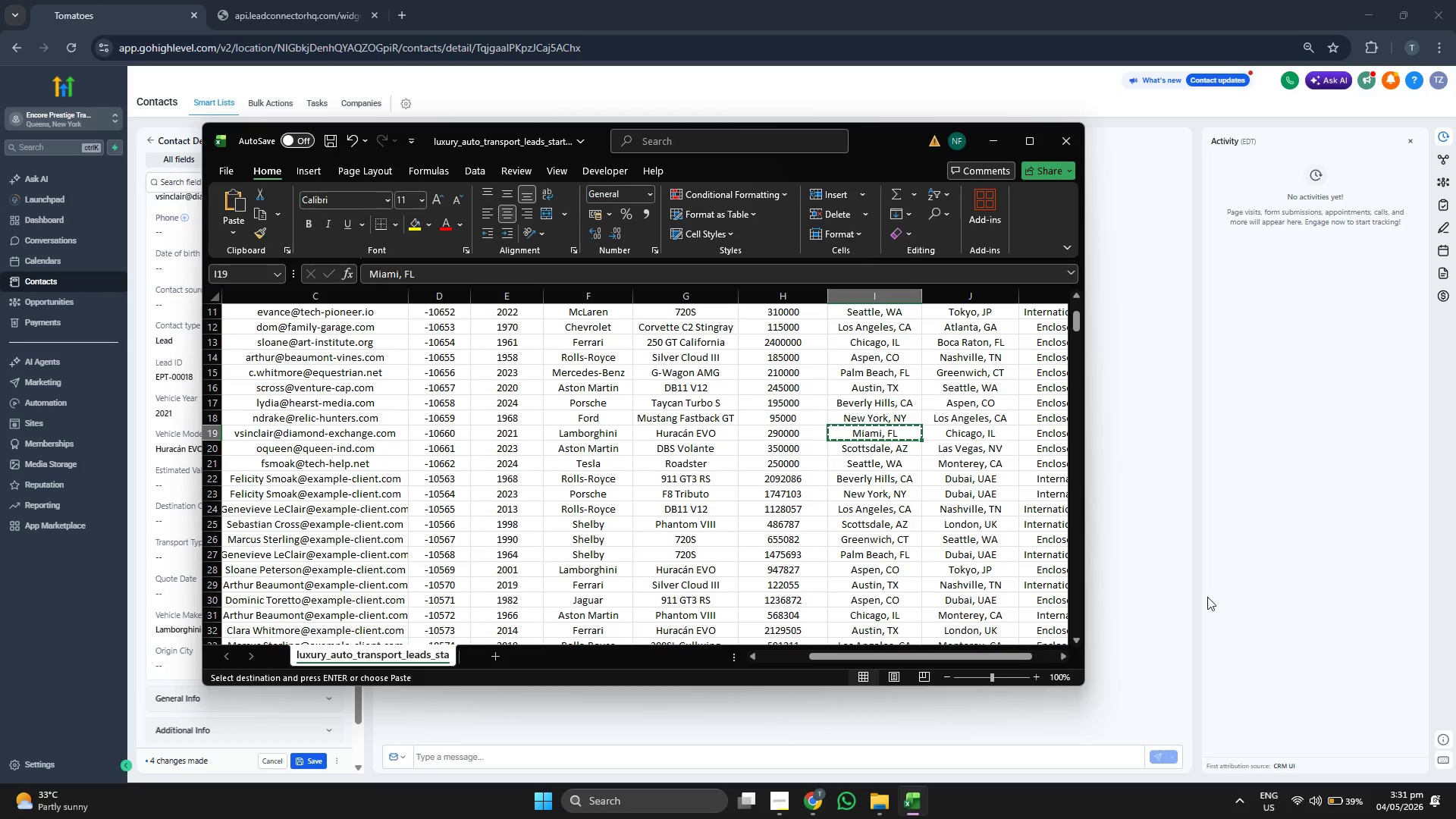 
left_click([1216, 593])
 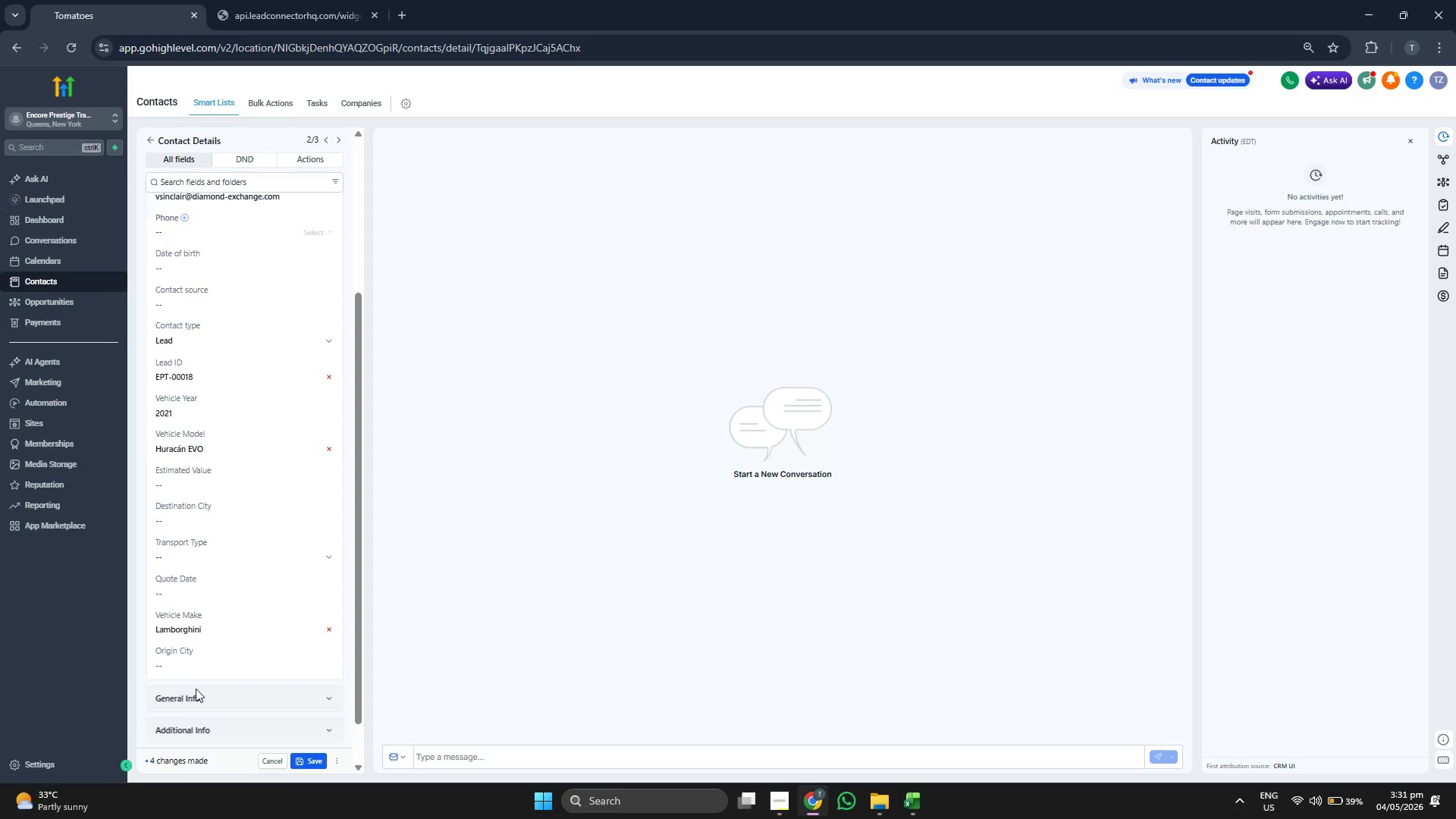 
left_click([200, 667])
 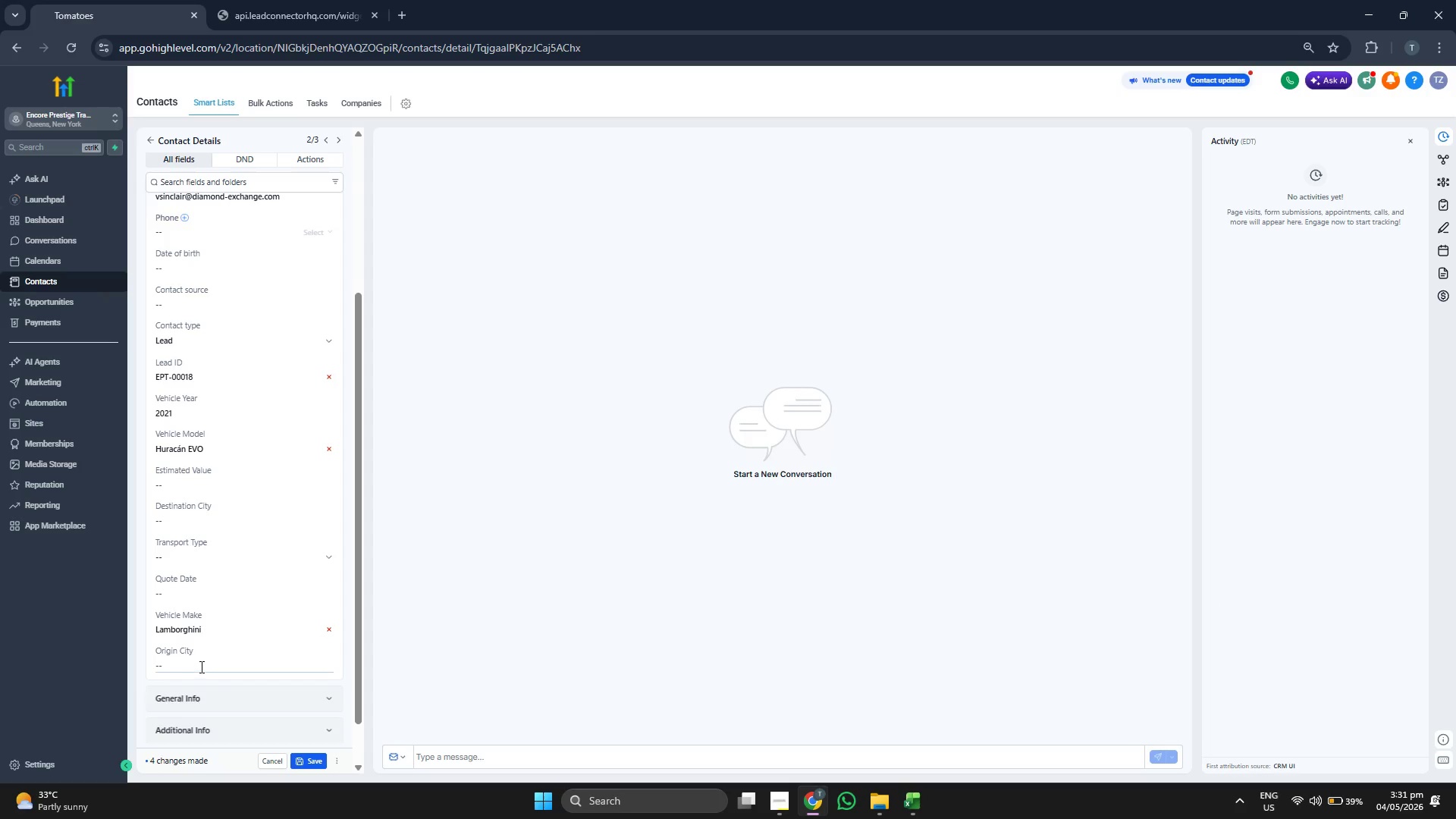 
key(Control+ControlLeft)
 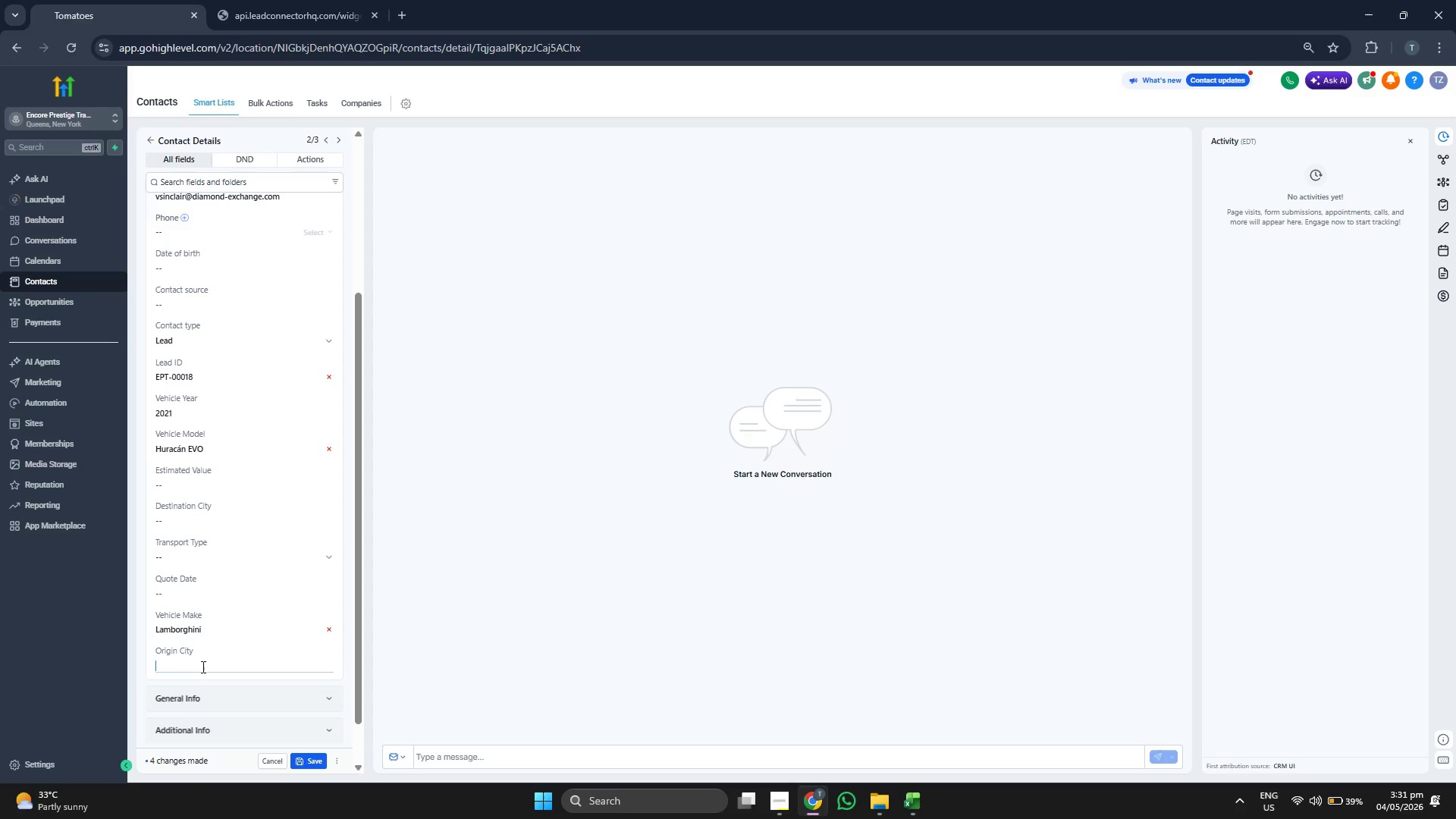 
key(Control+V)
 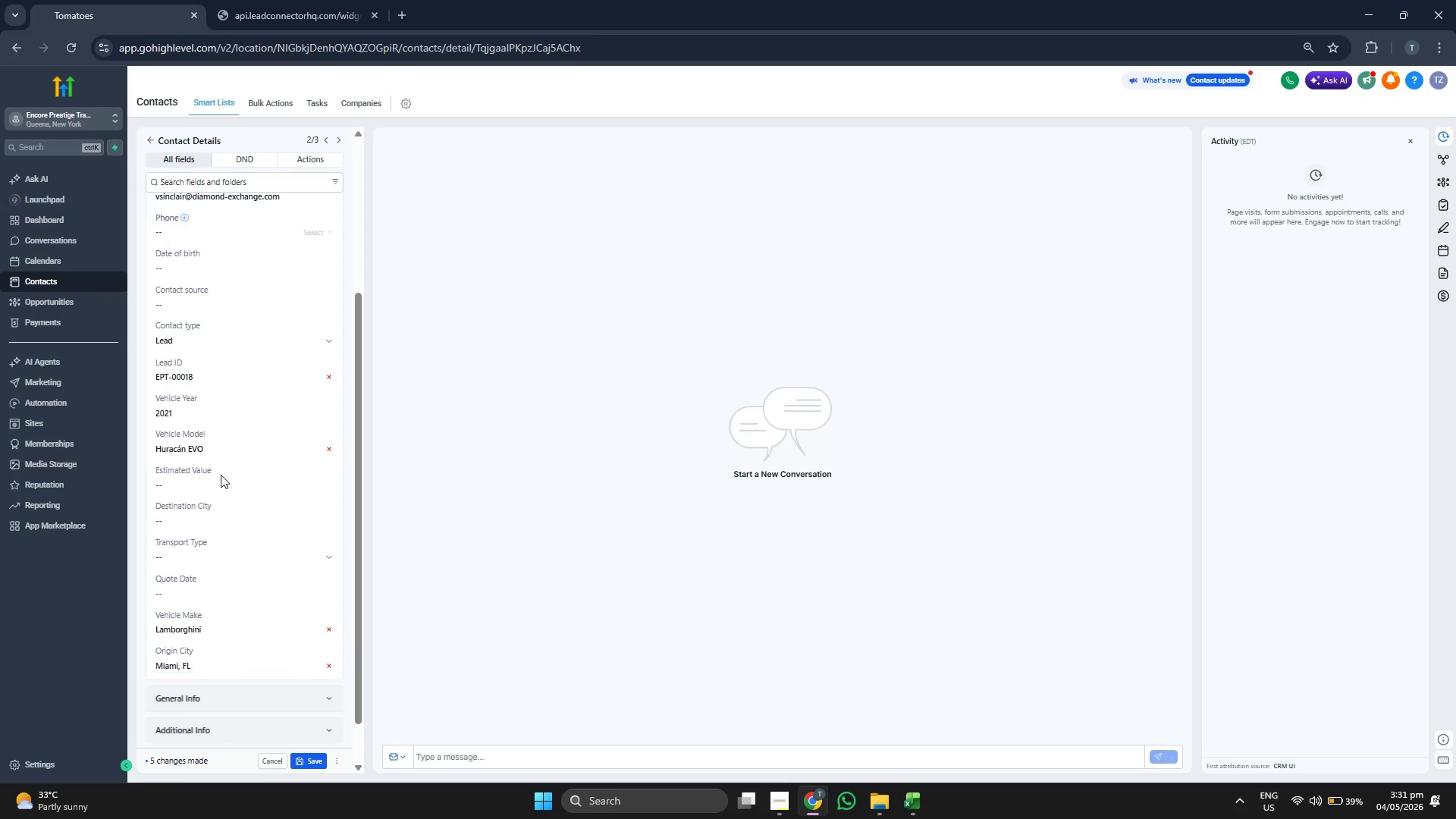 
type(2800000)
 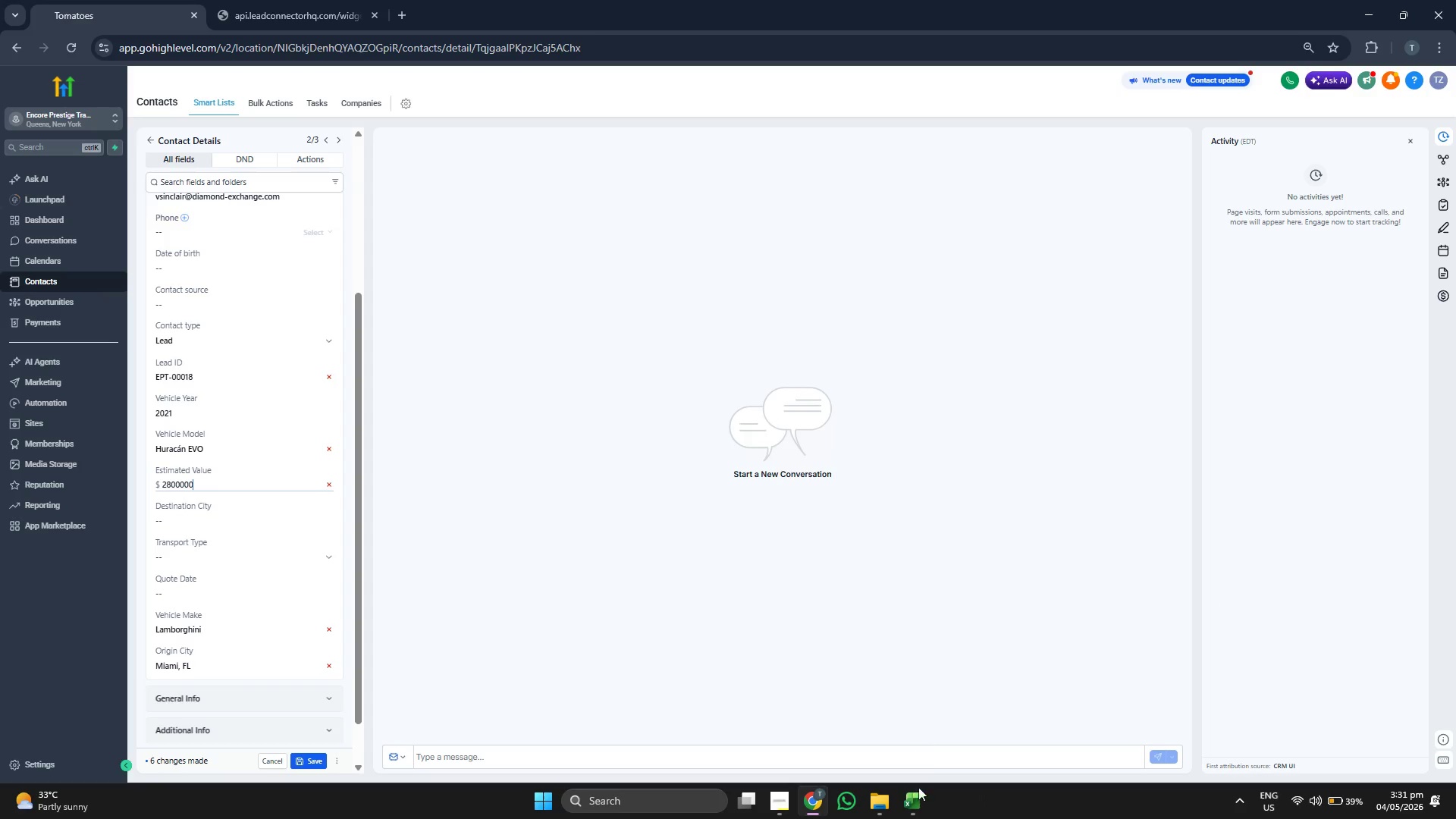 
key(ArrowRight)
 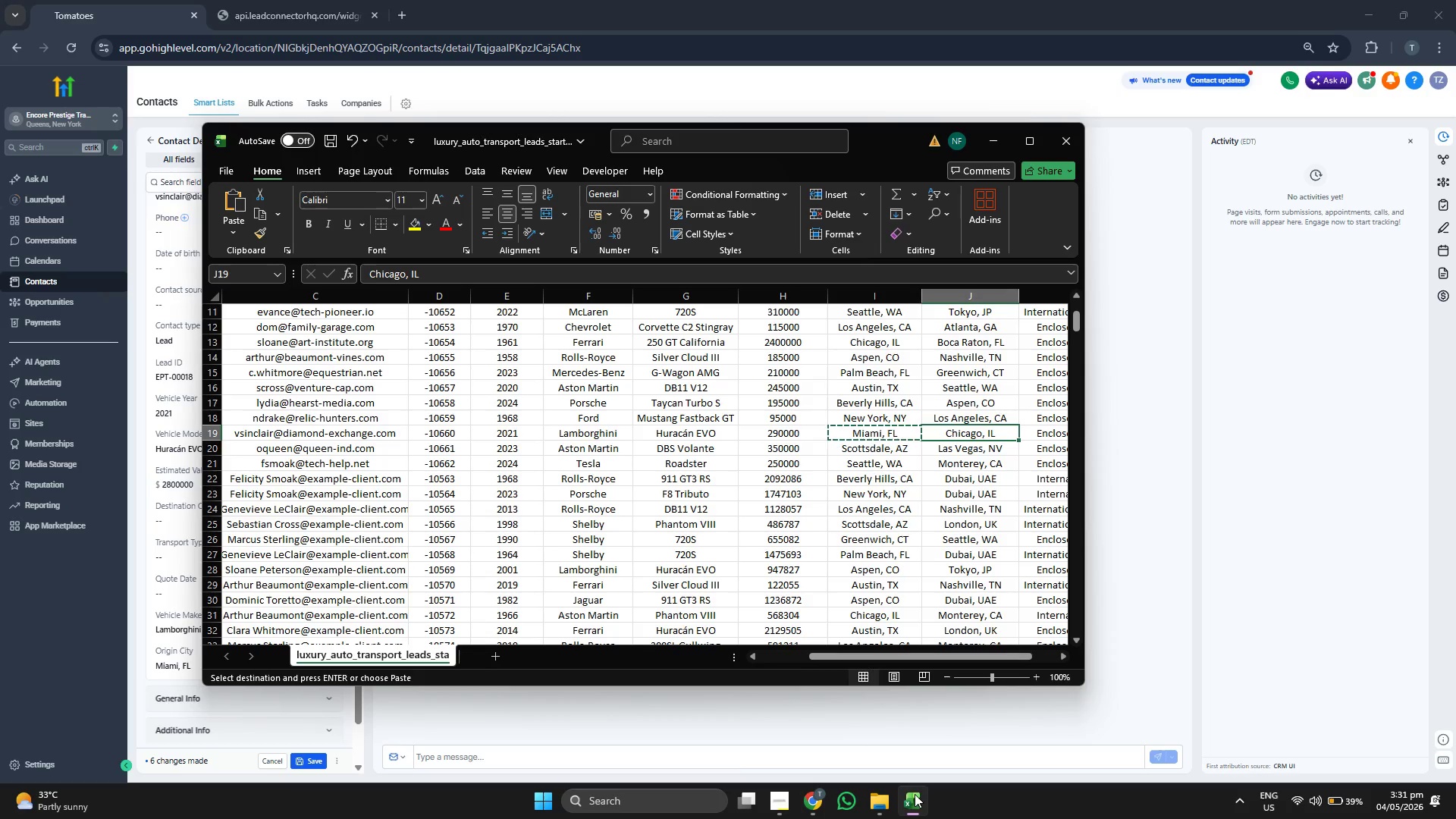 
key(Control+ControlLeft)
 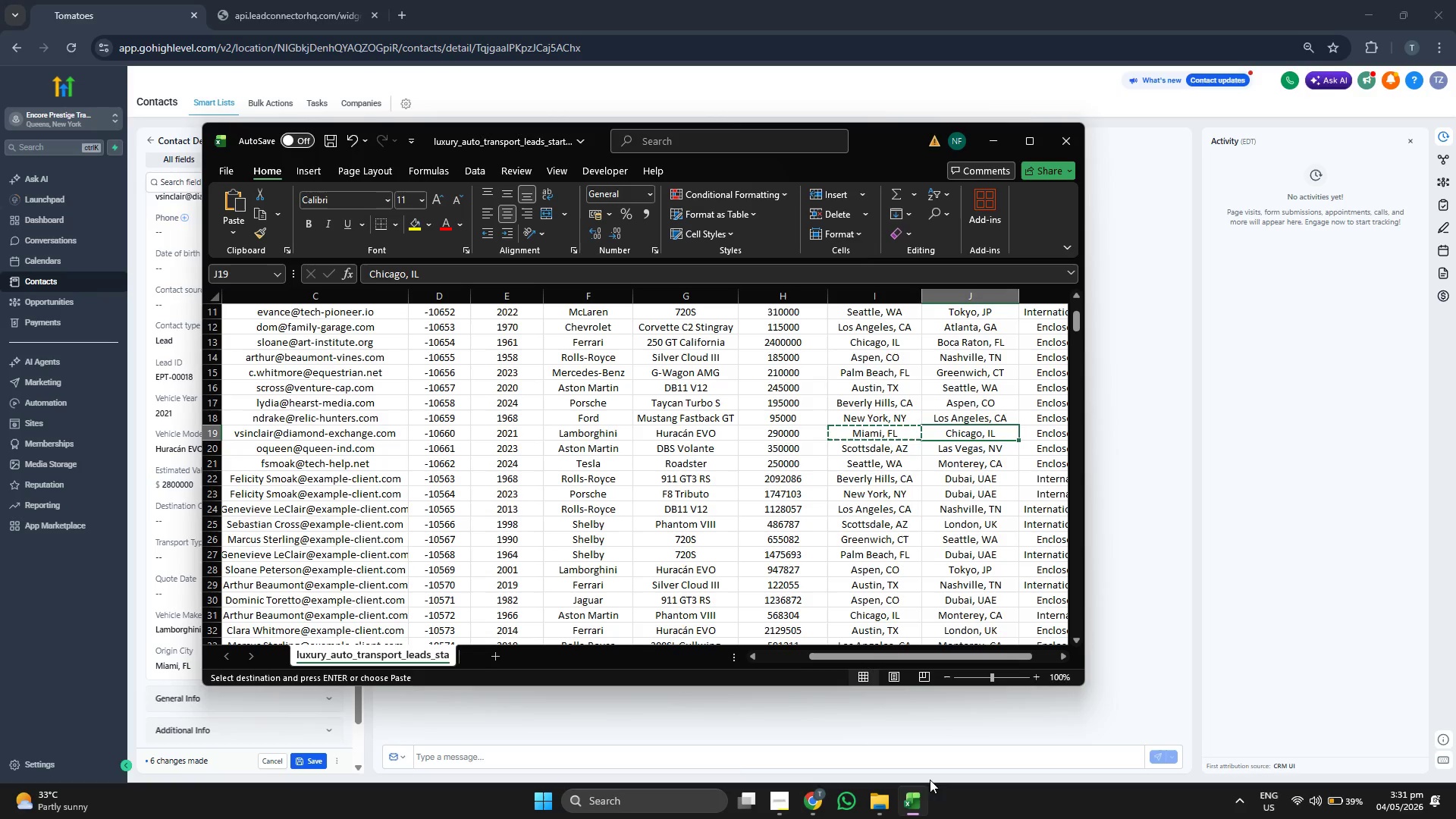 
key(Control+C)
 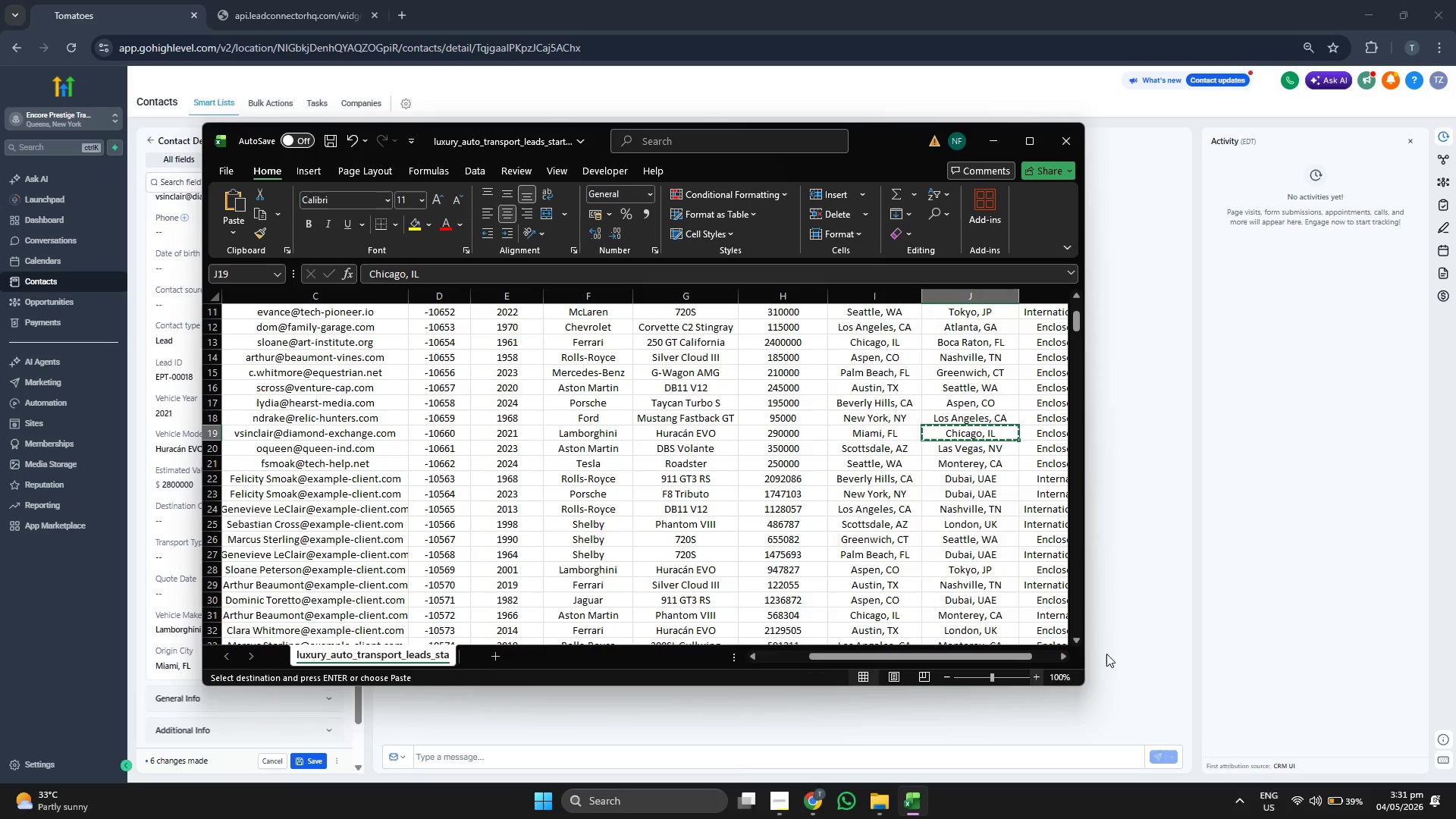 
key(ArrowRight)
 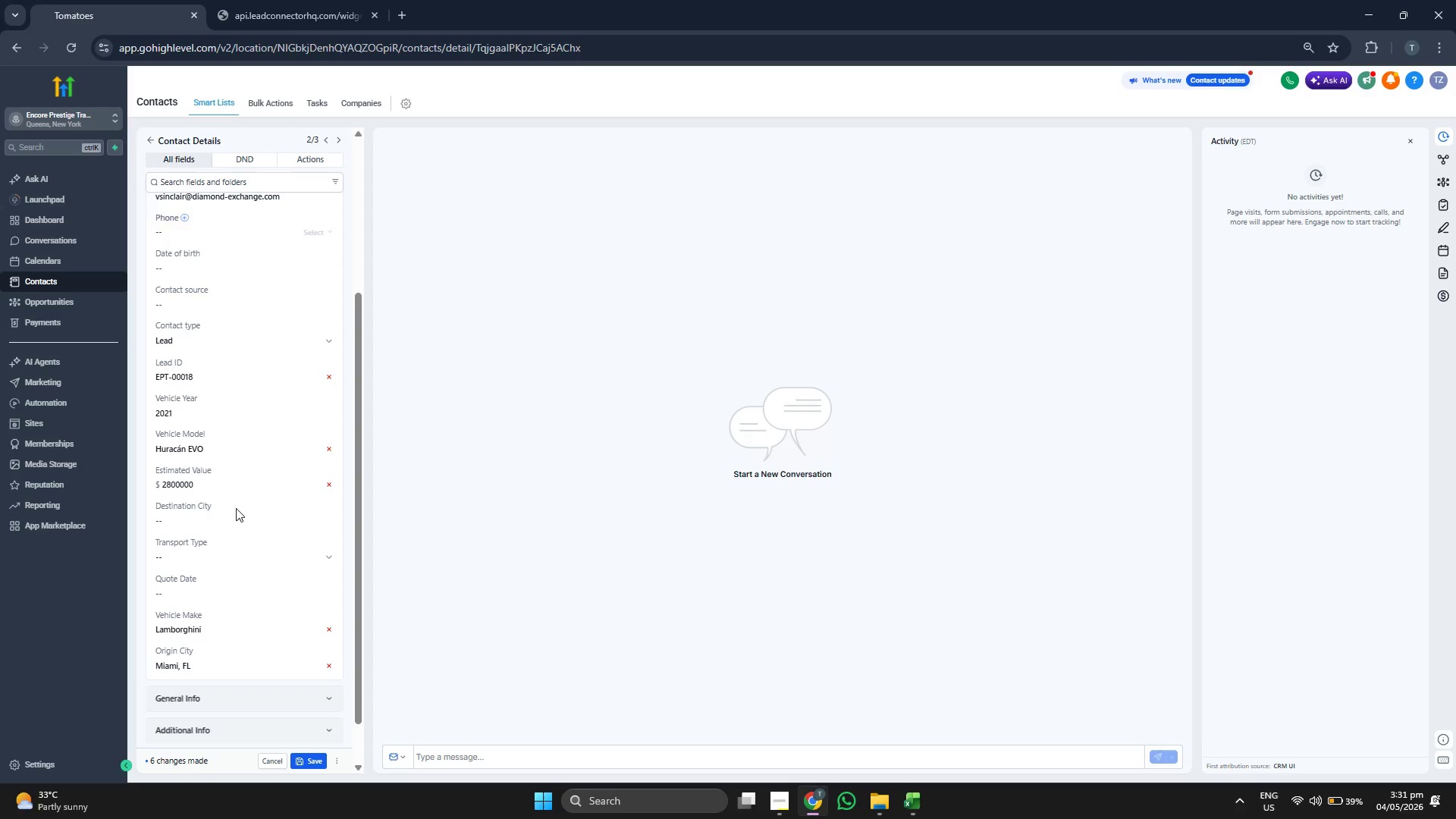 
left_click([240, 521])
 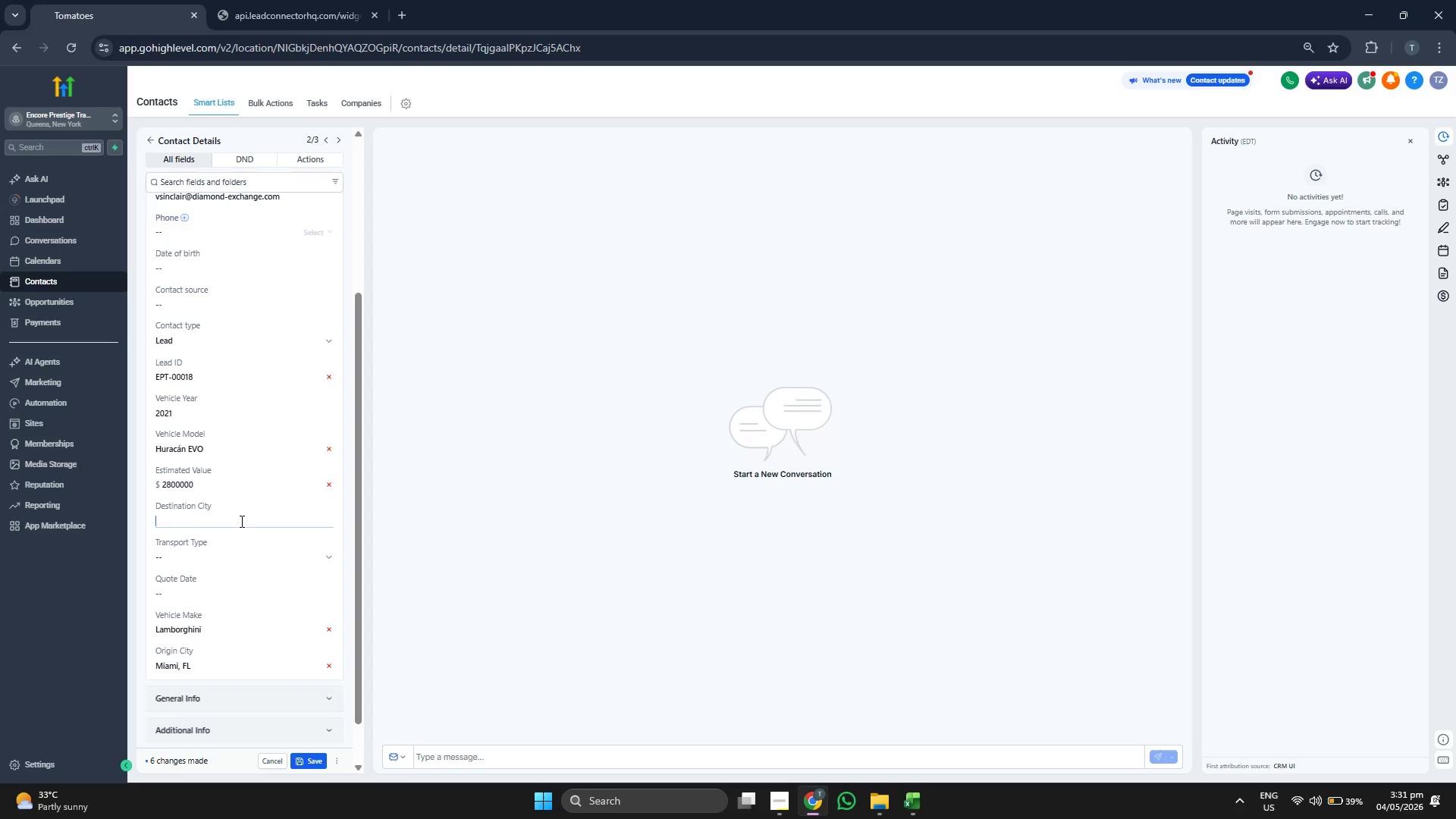 
key(Control+ControlLeft)
 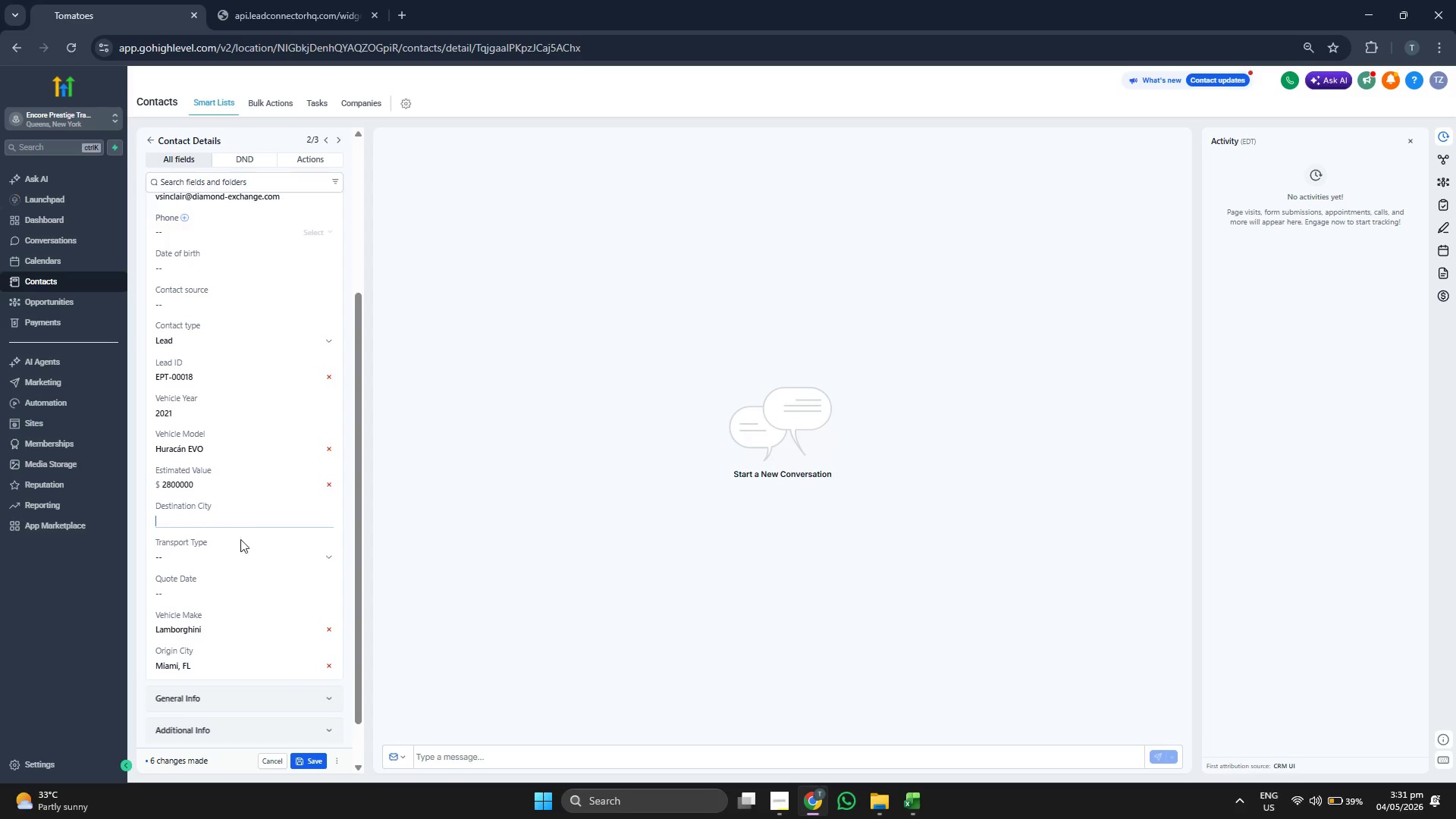 
key(Control+V)
 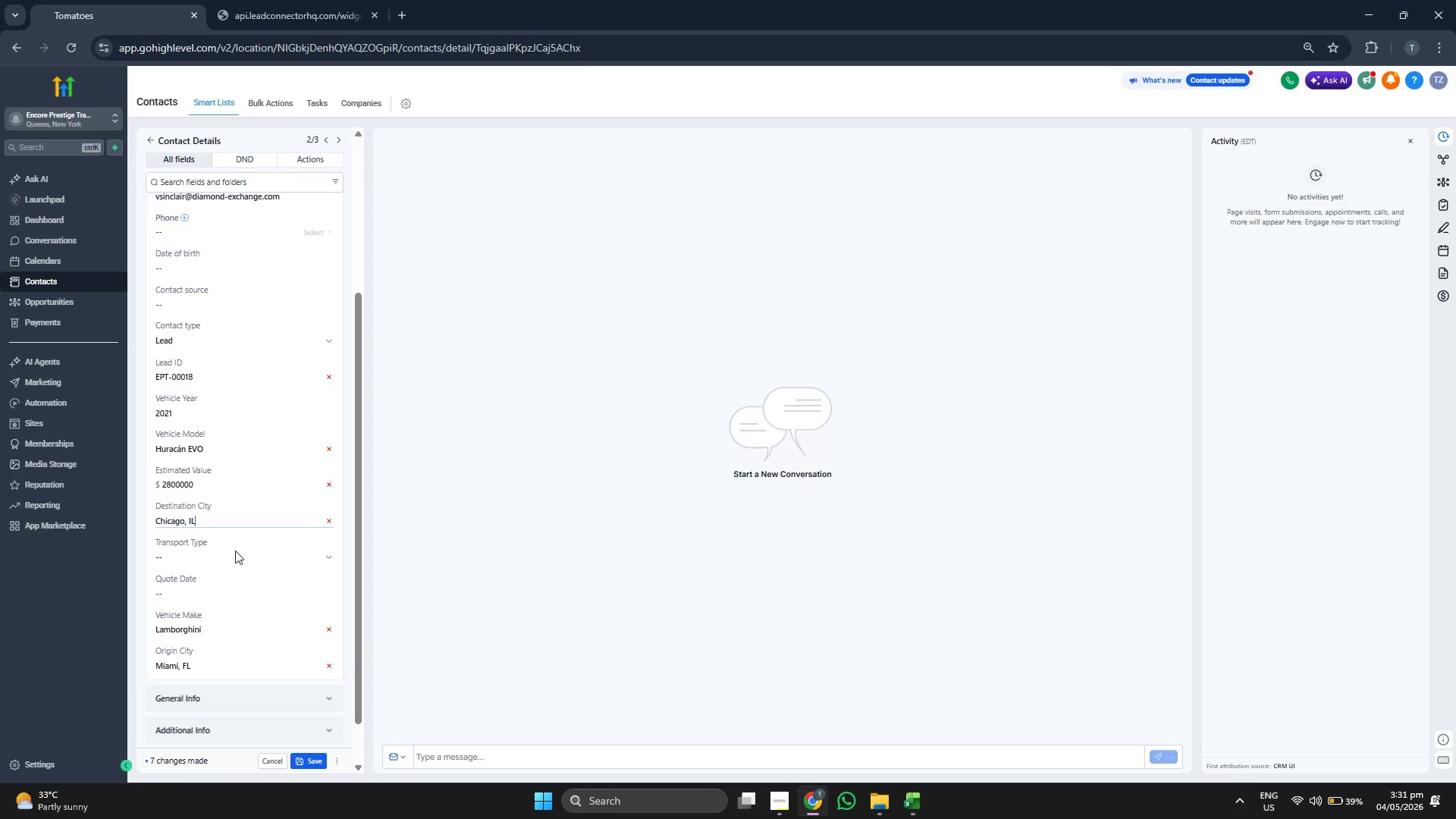 
double_click([235, 554])
 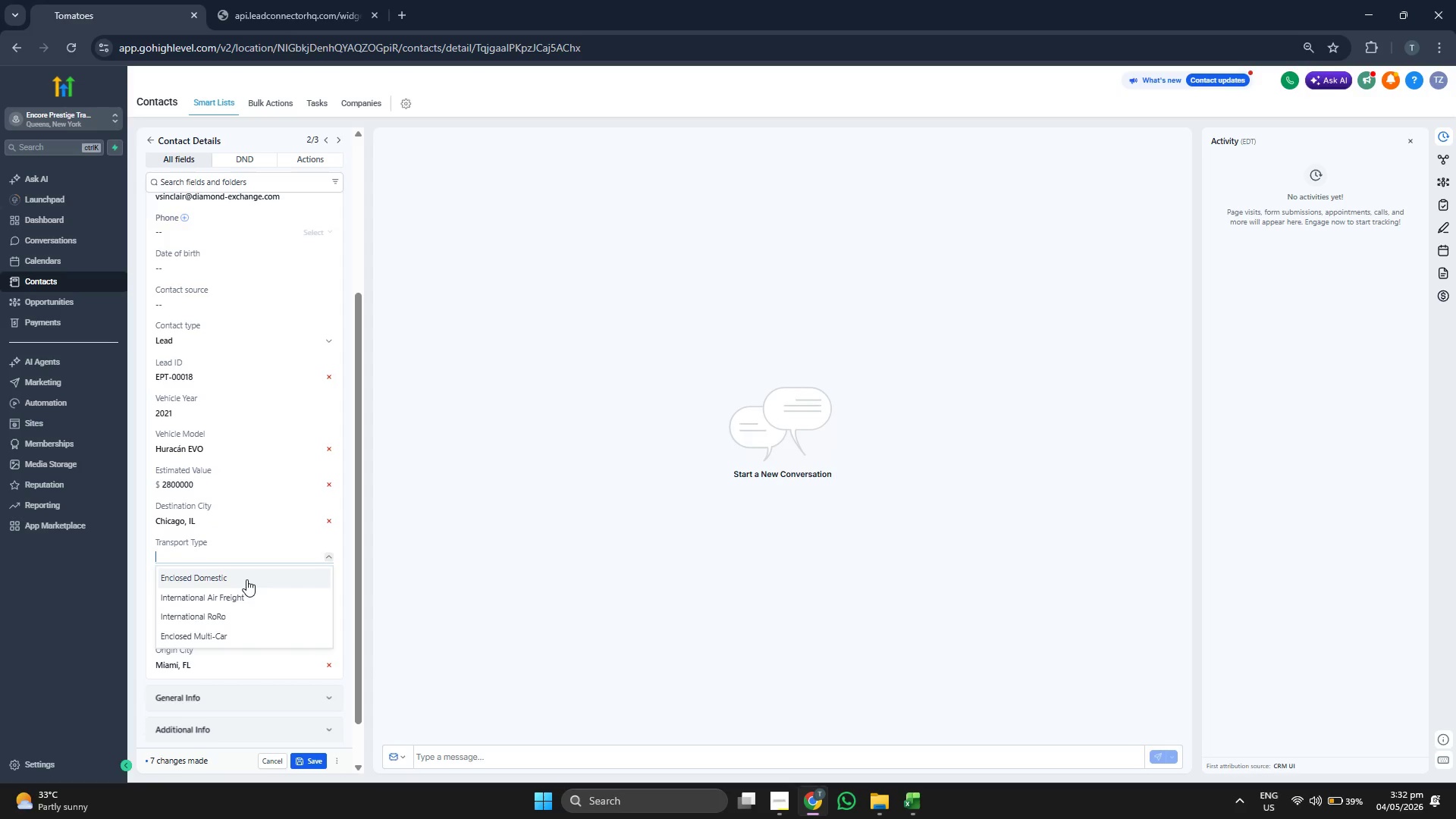 
left_click([246, 579])
 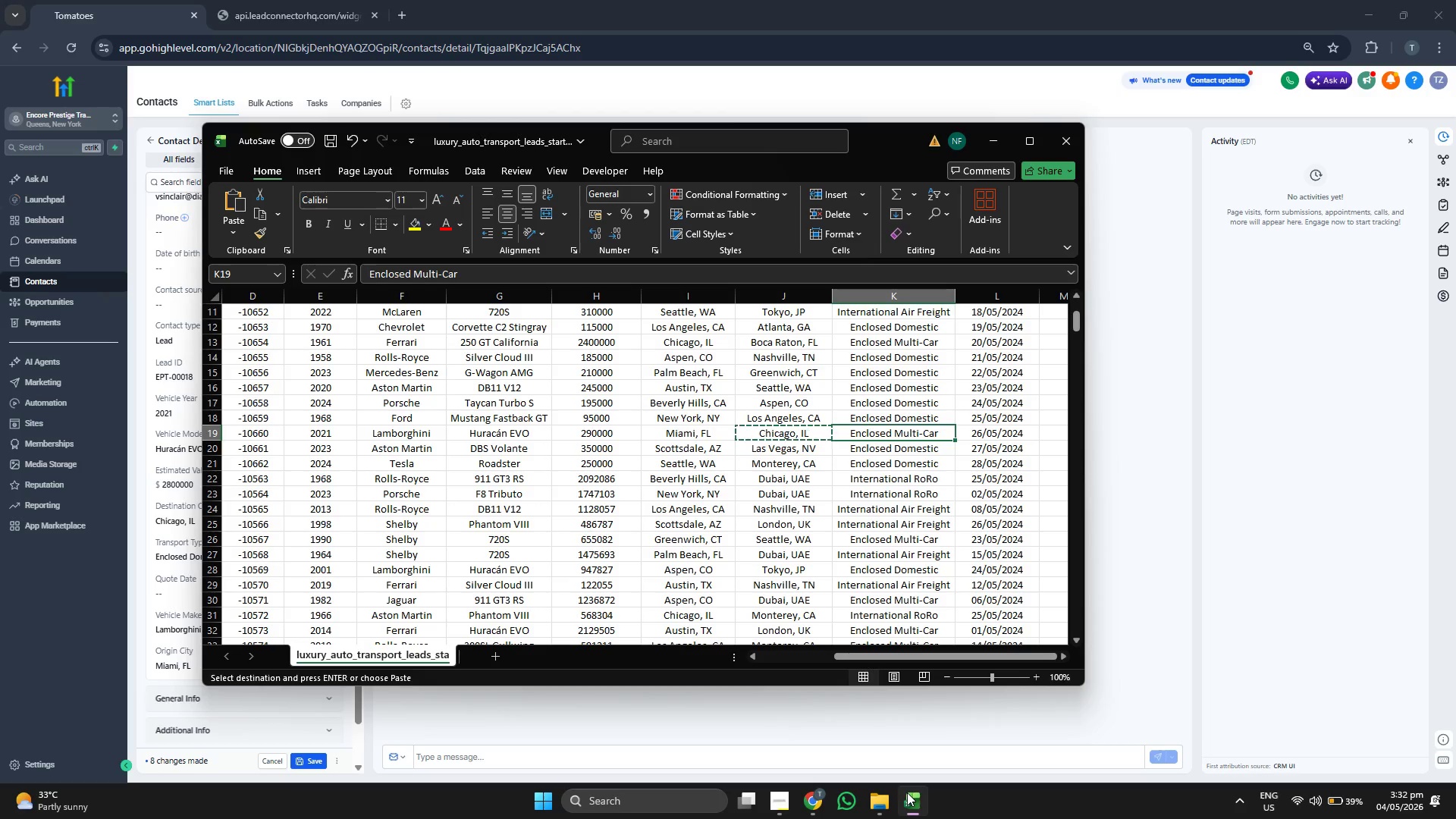 
left_click([907, 792])
 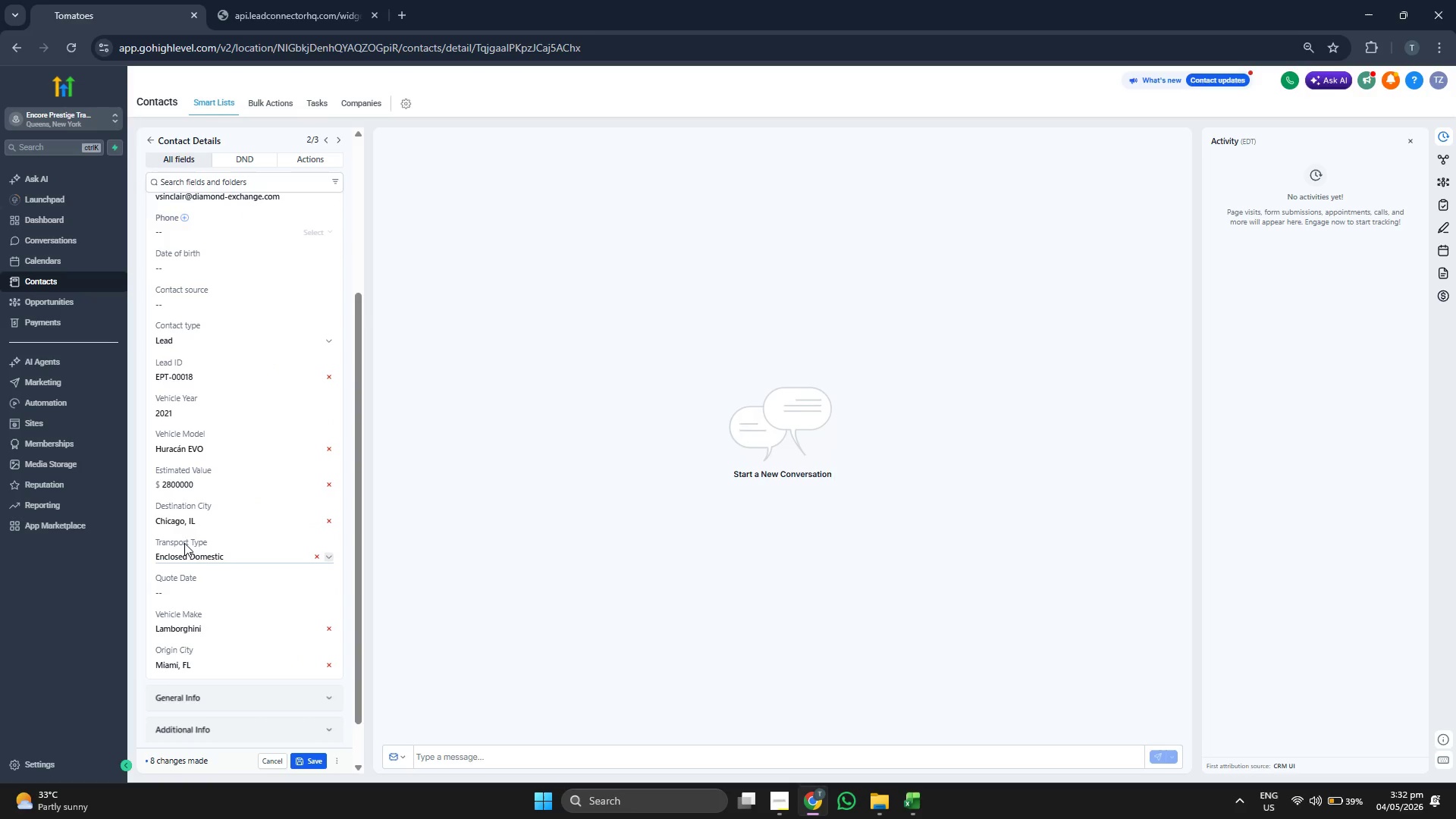 
left_click([219, 558])
 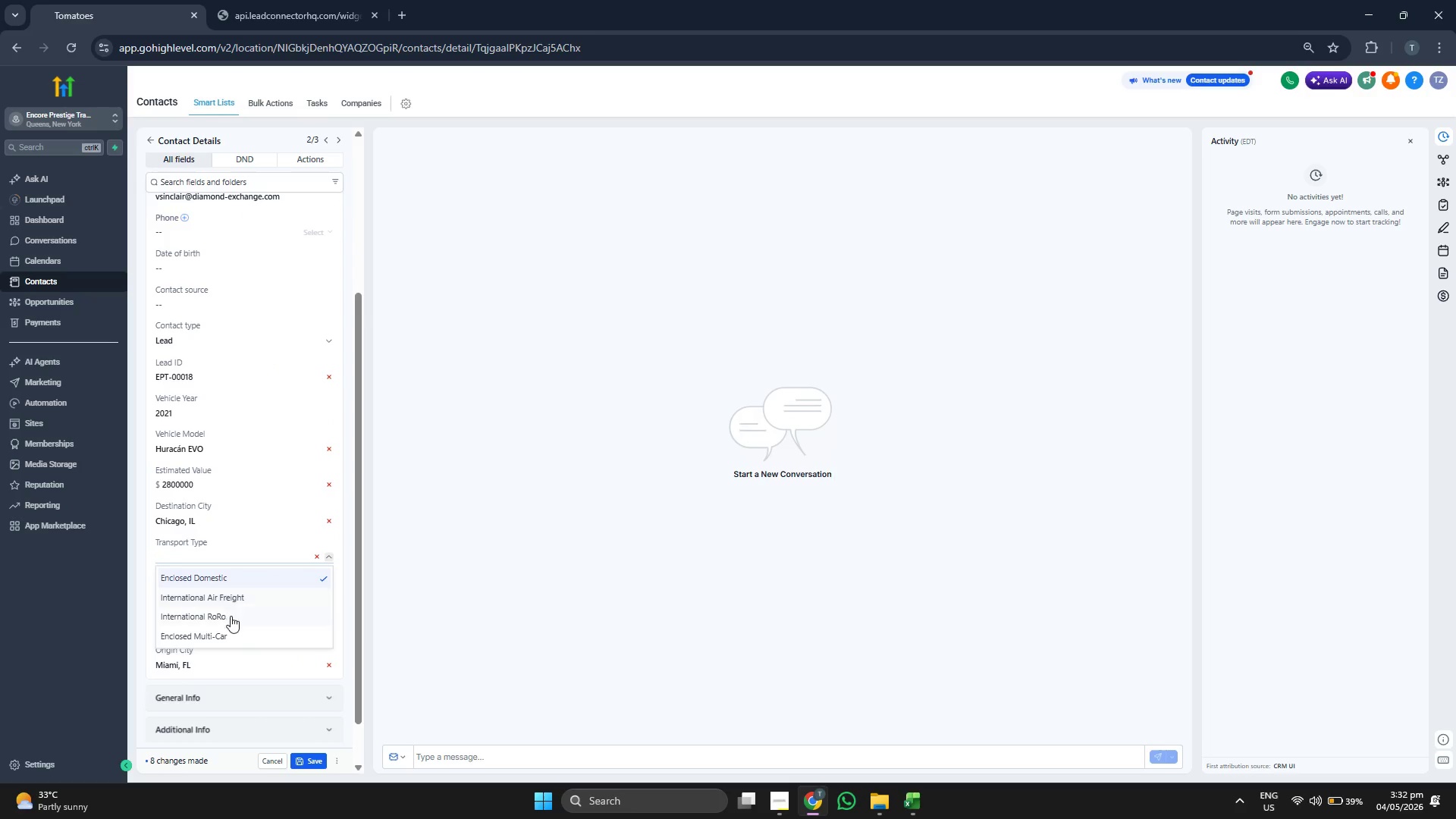 
left_click([237, 632])
 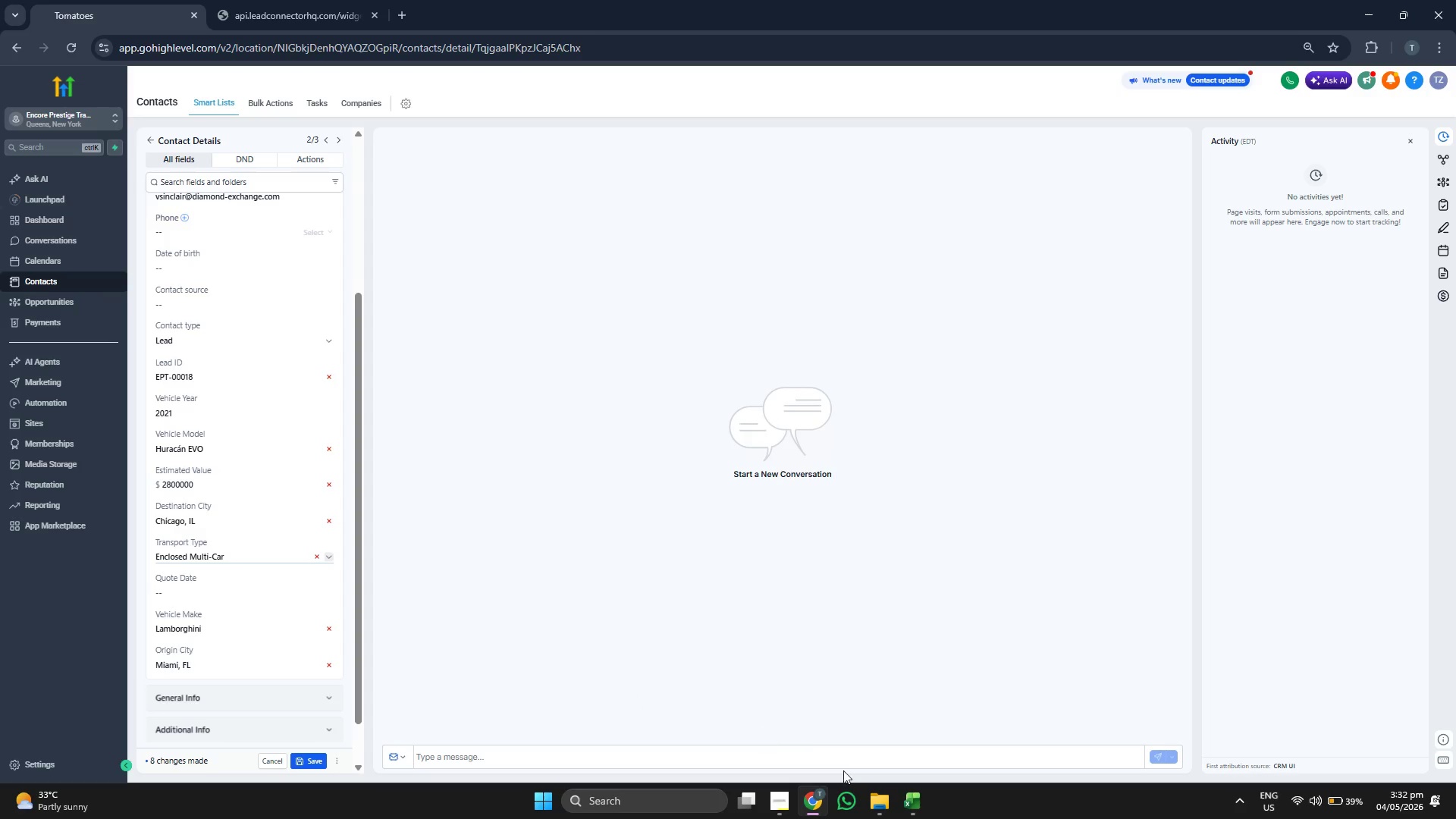 
left_click([931, 805])
 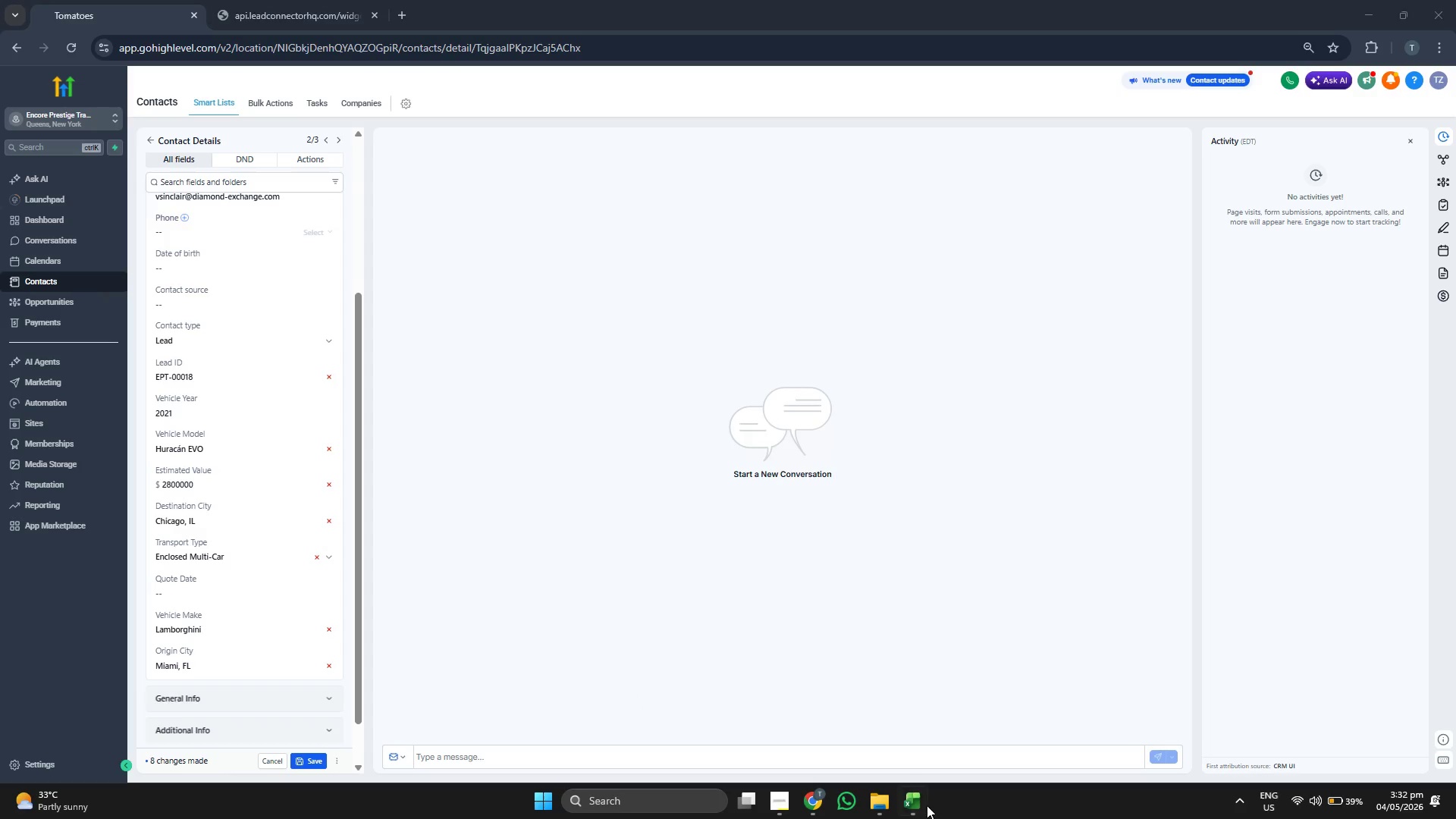 
left_click([924, 805])
 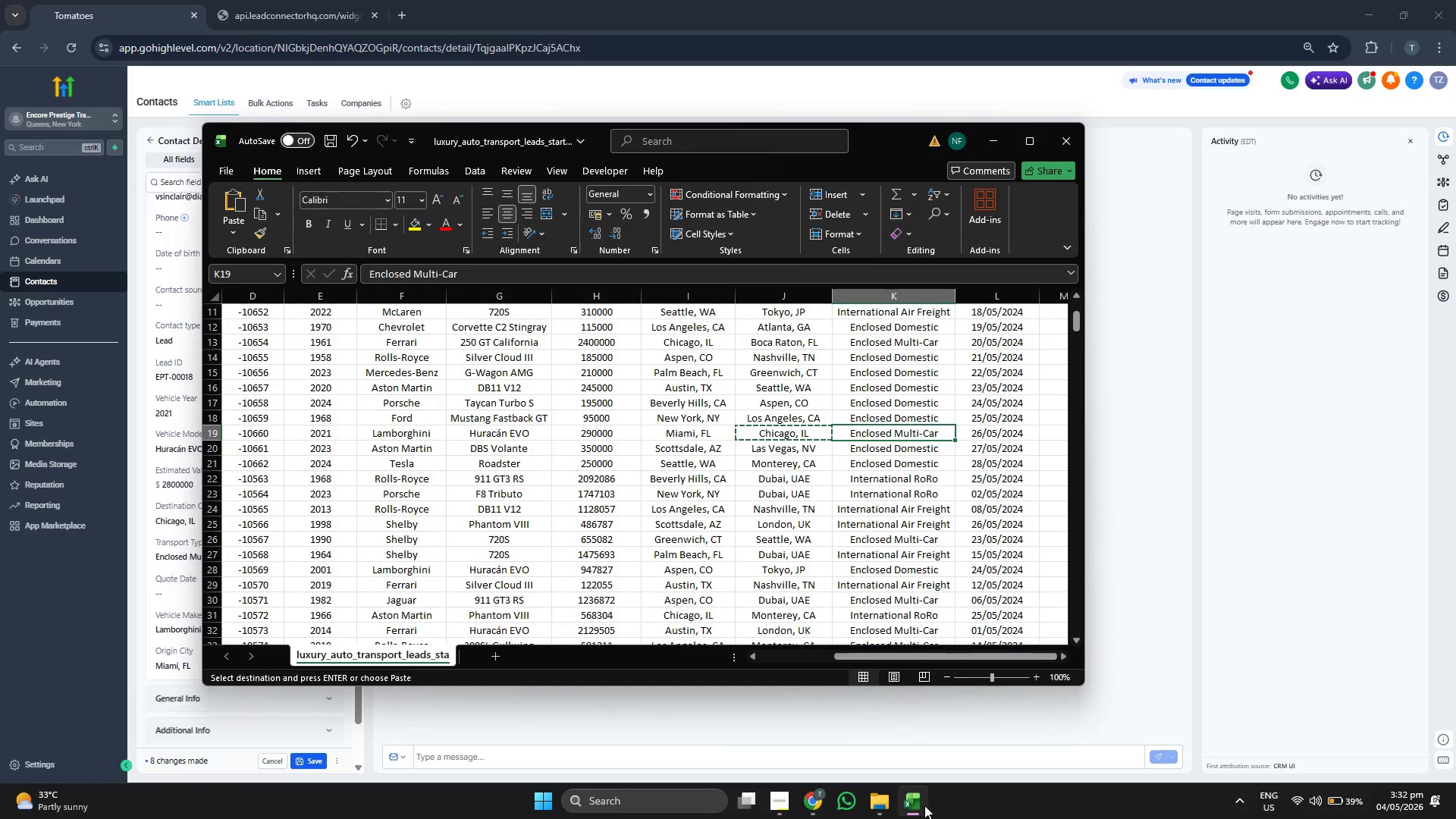 
left_click([924, 805])
 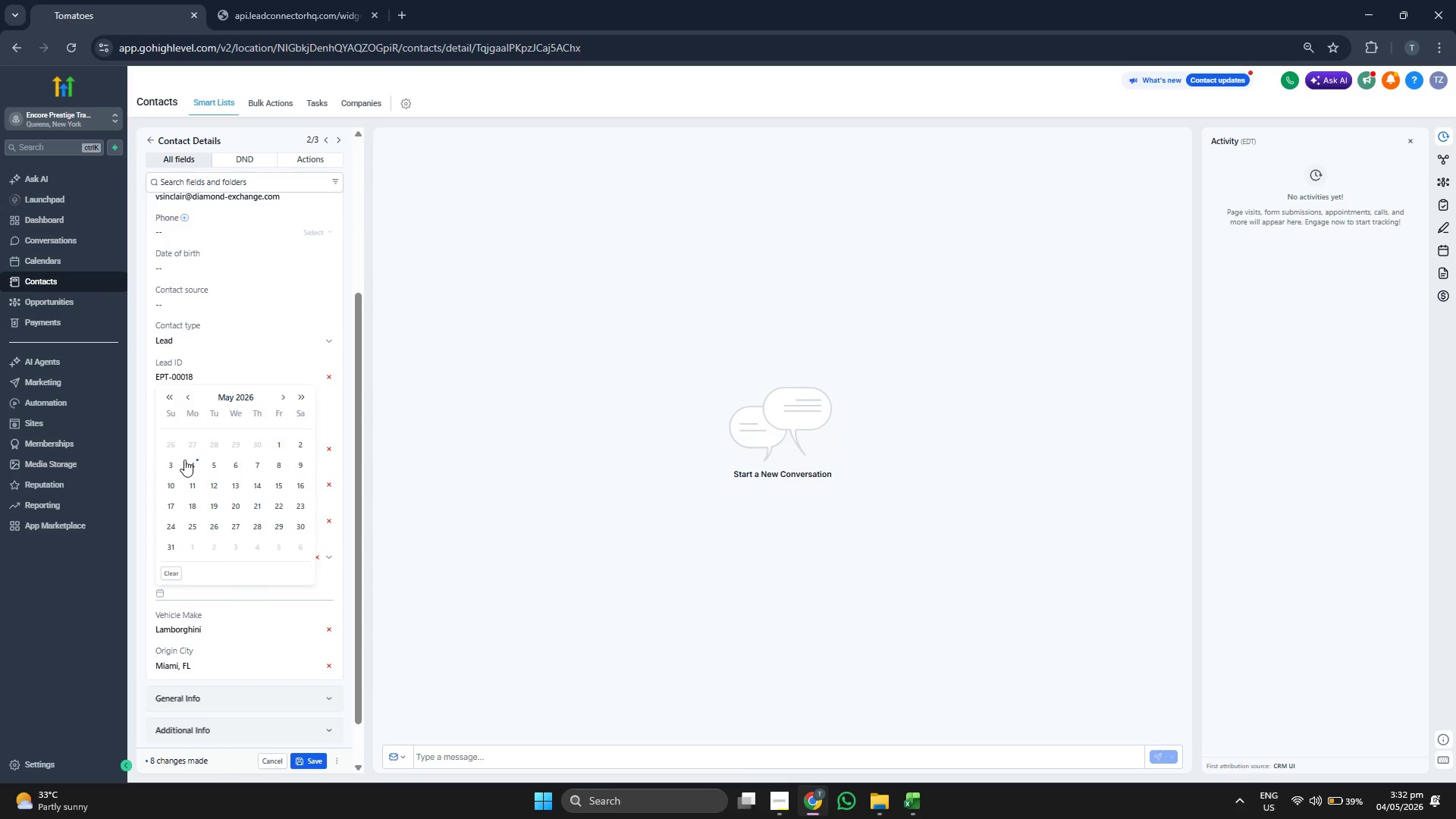 
left_click([237, 394])
 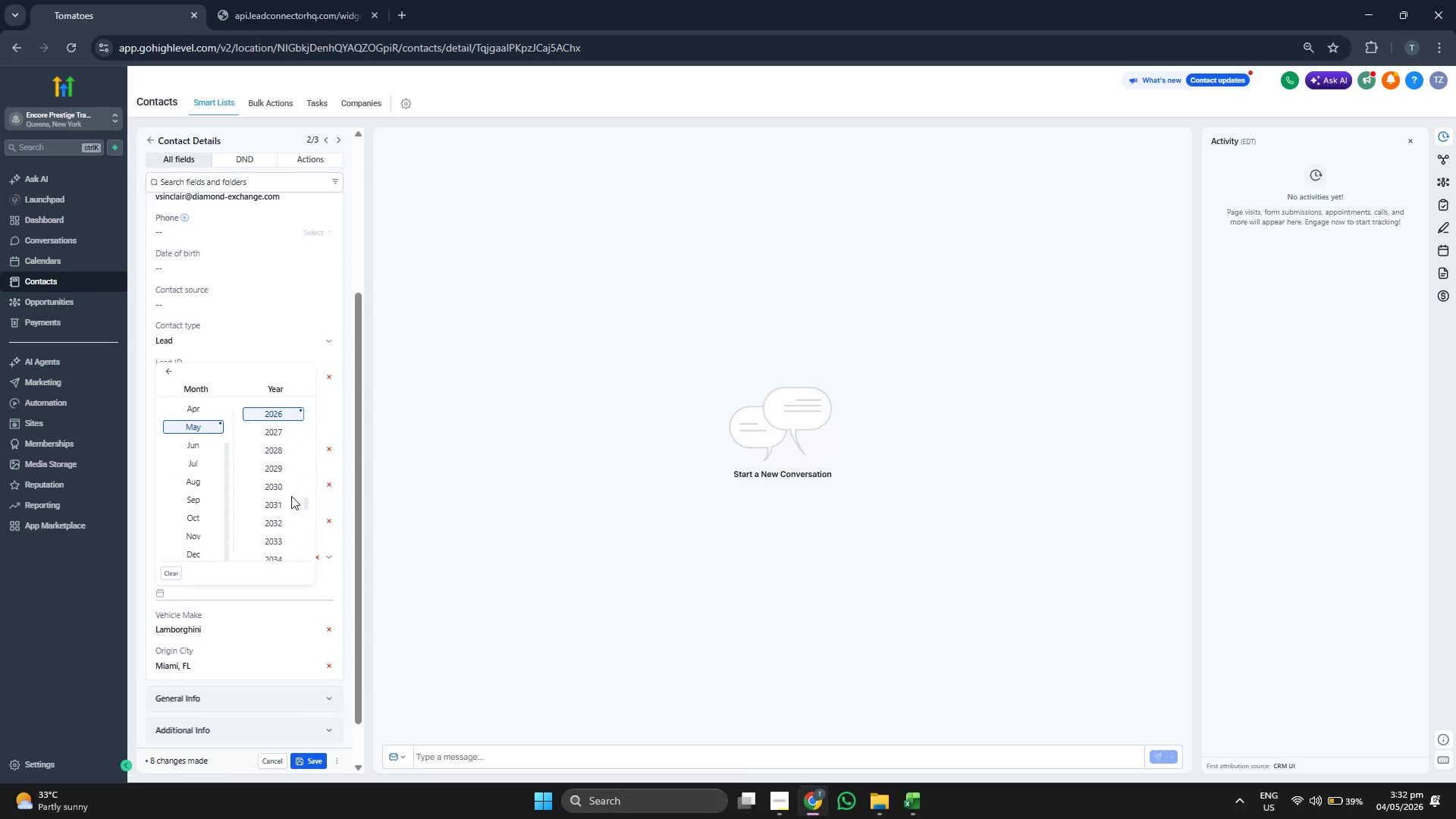 
scroll: coordinate [293, 500], scroll_direction: up, amount: 1.0
 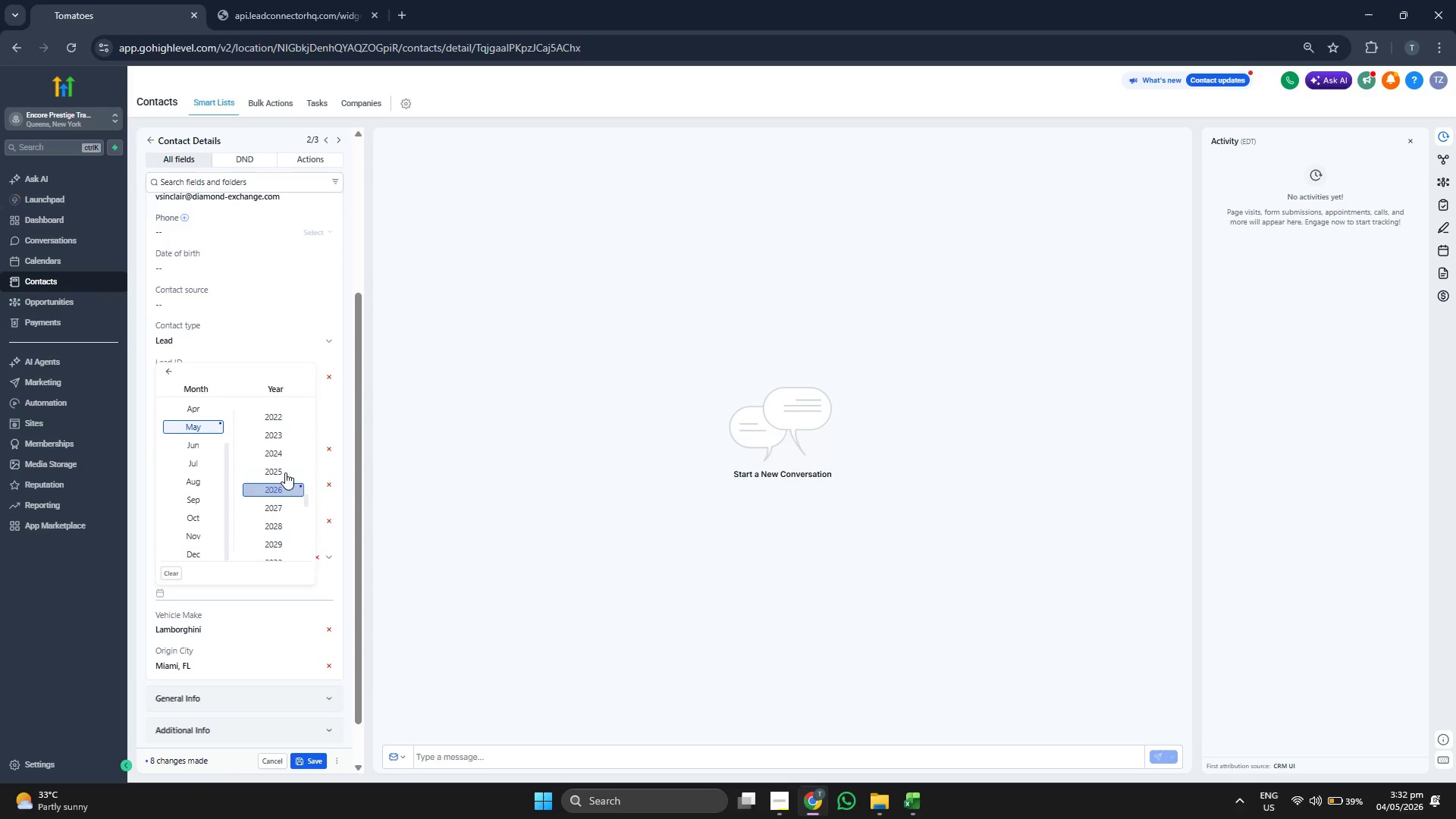 
left_click([281, 450])
 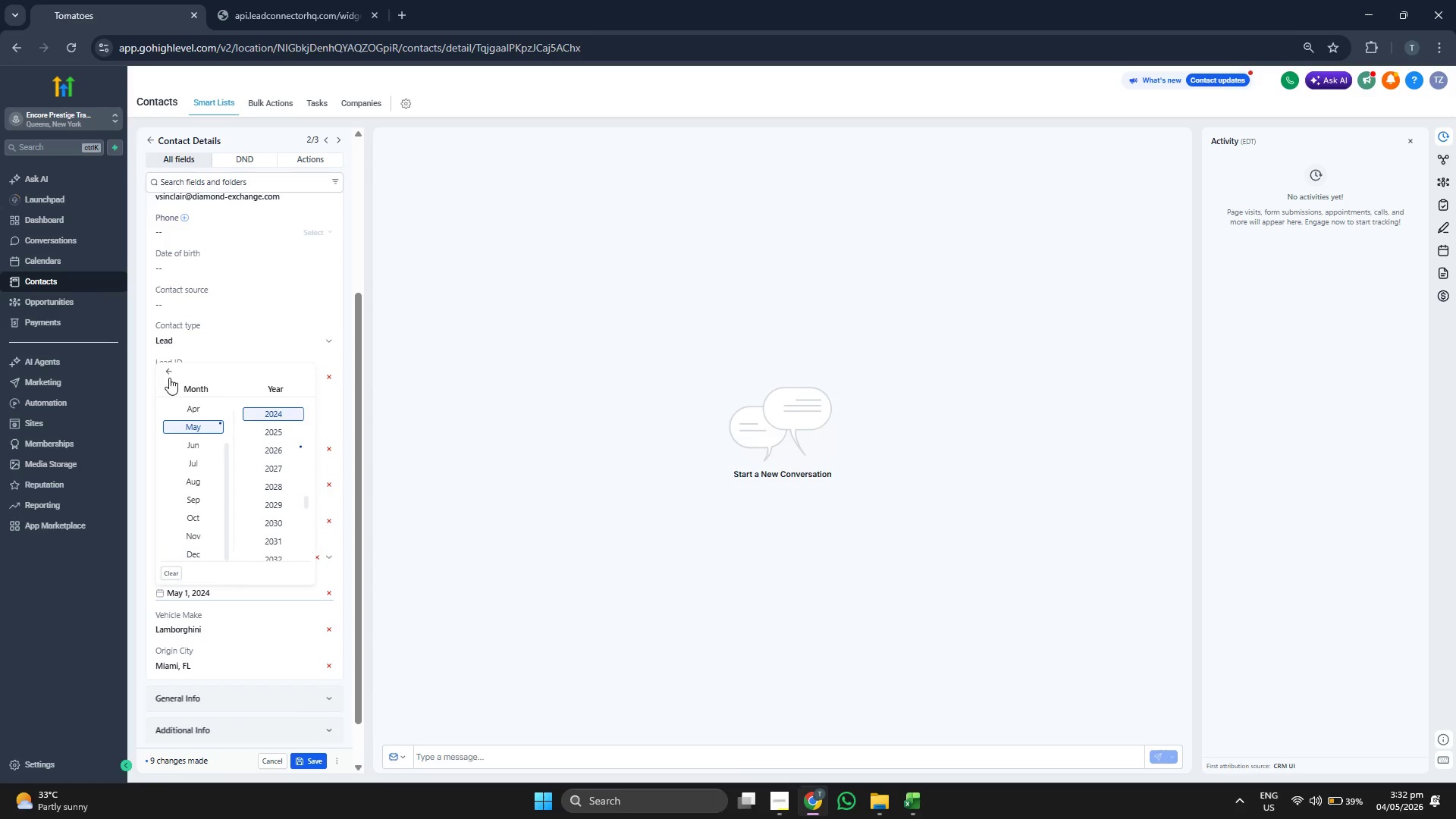 
left_click([169, 375])
 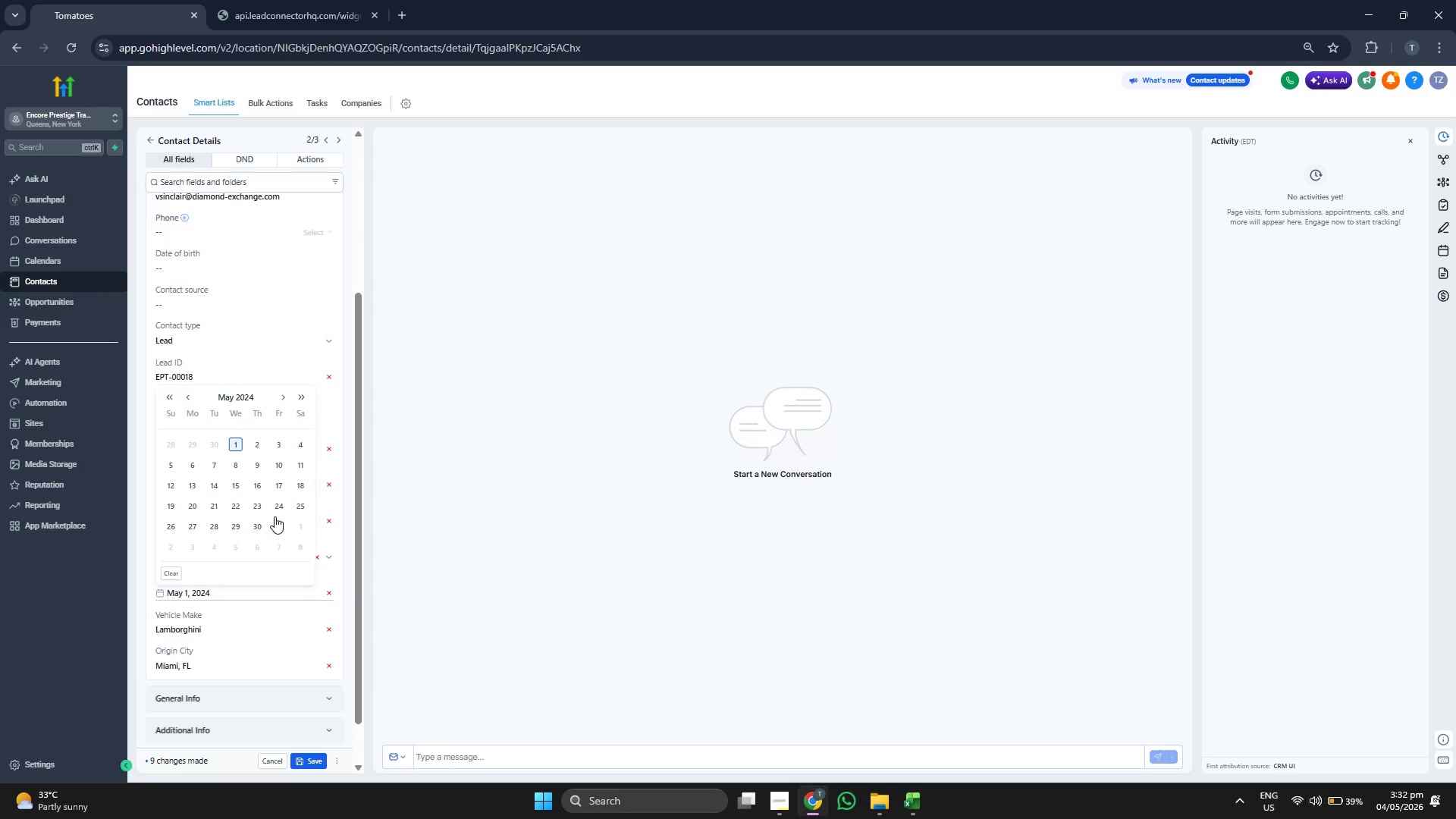 
left_click([174, 526])
 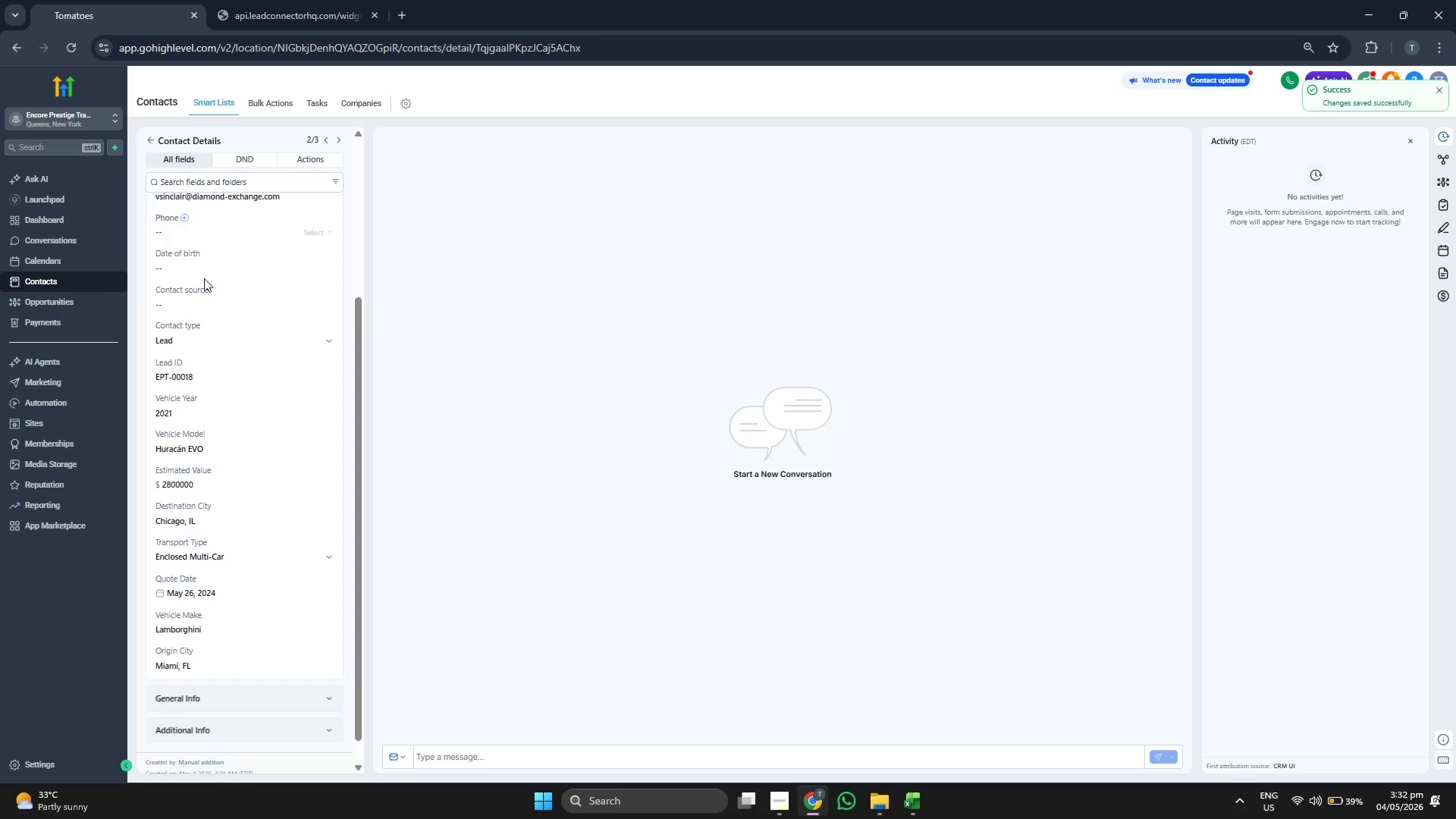 
left_click([156, 139])
 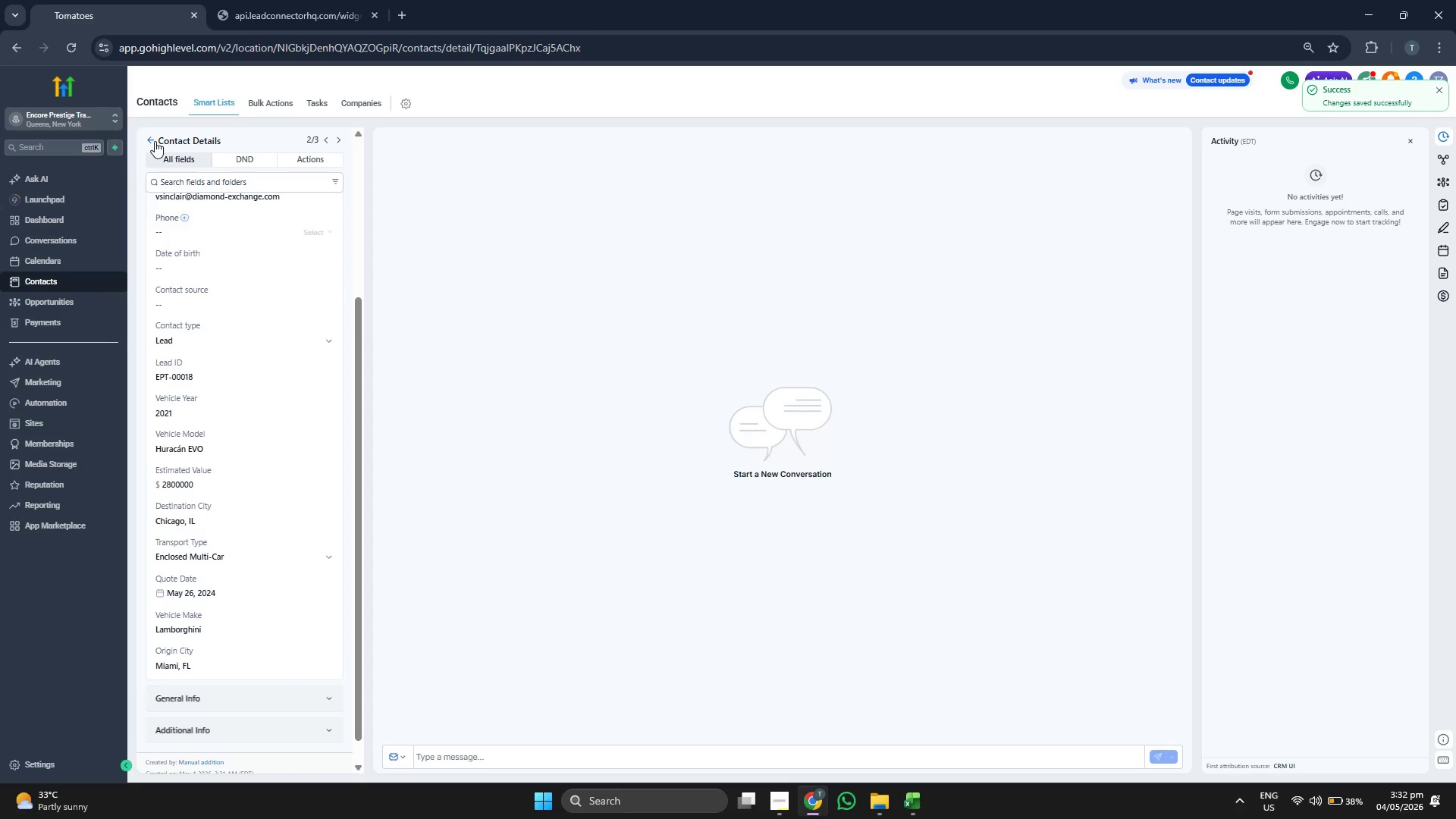 
left_click([152, 141])
 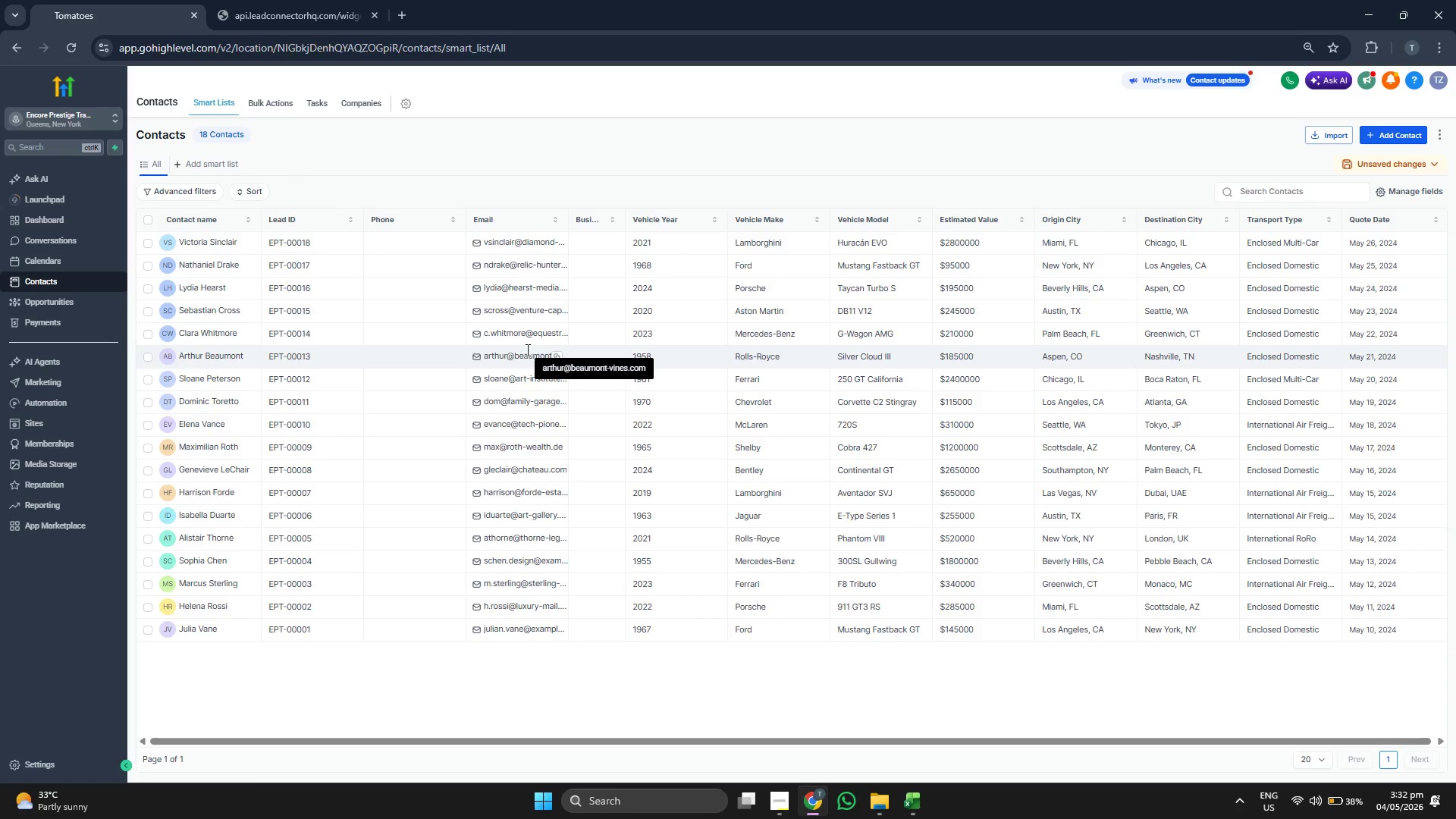 
wait(5.81)
 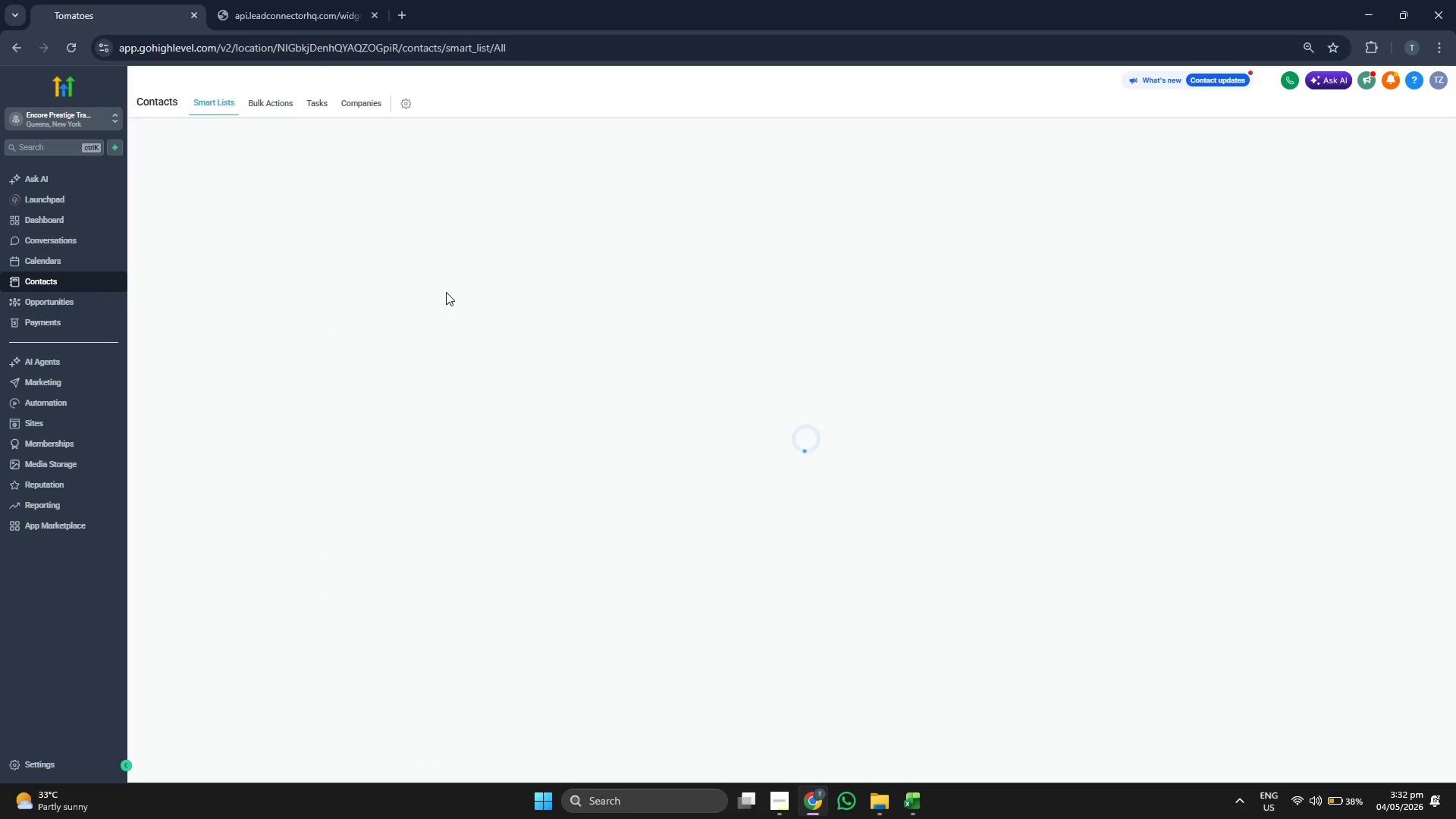 
left_click([1384, 136])
 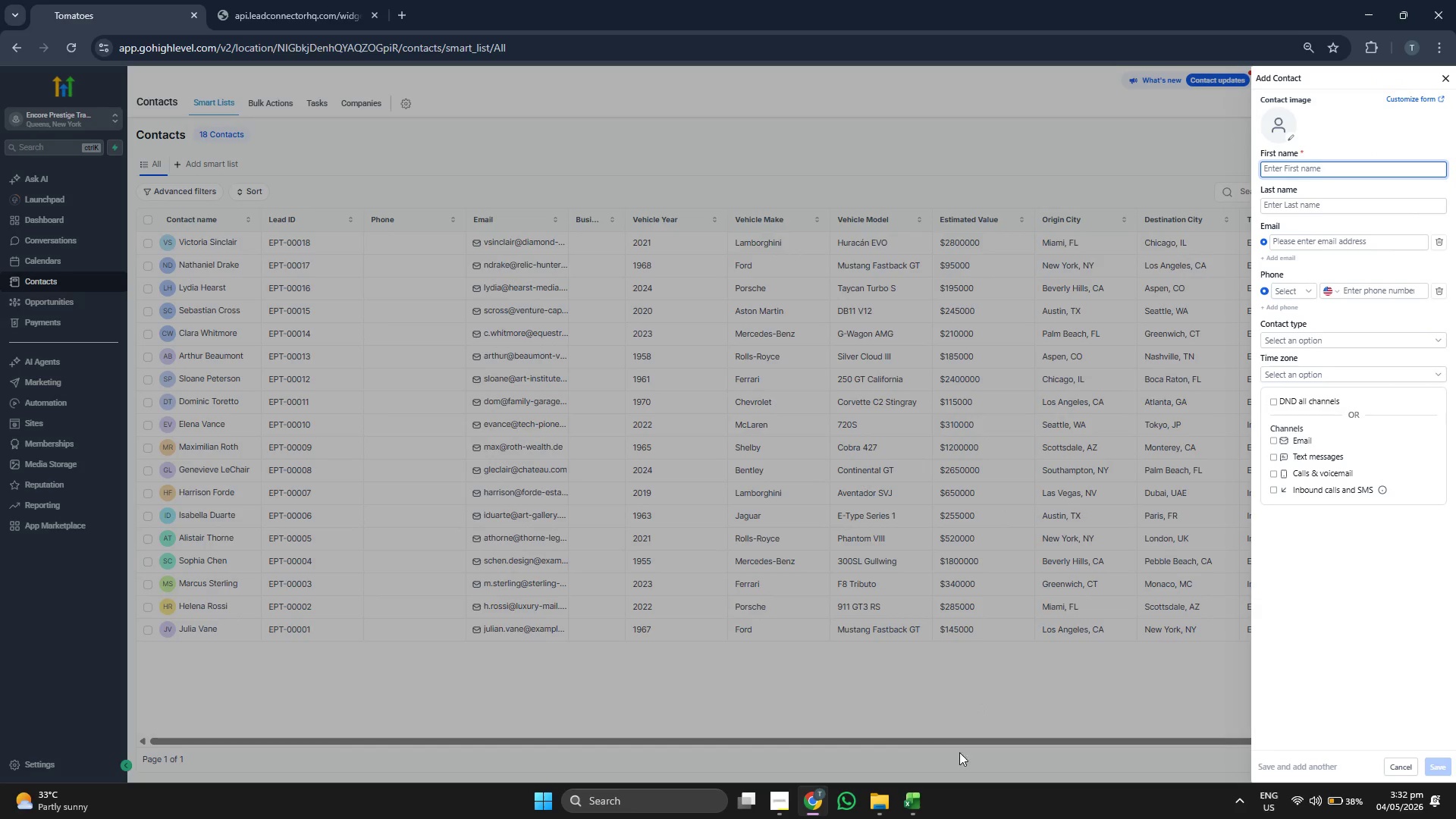 
left_click([923, 807])
 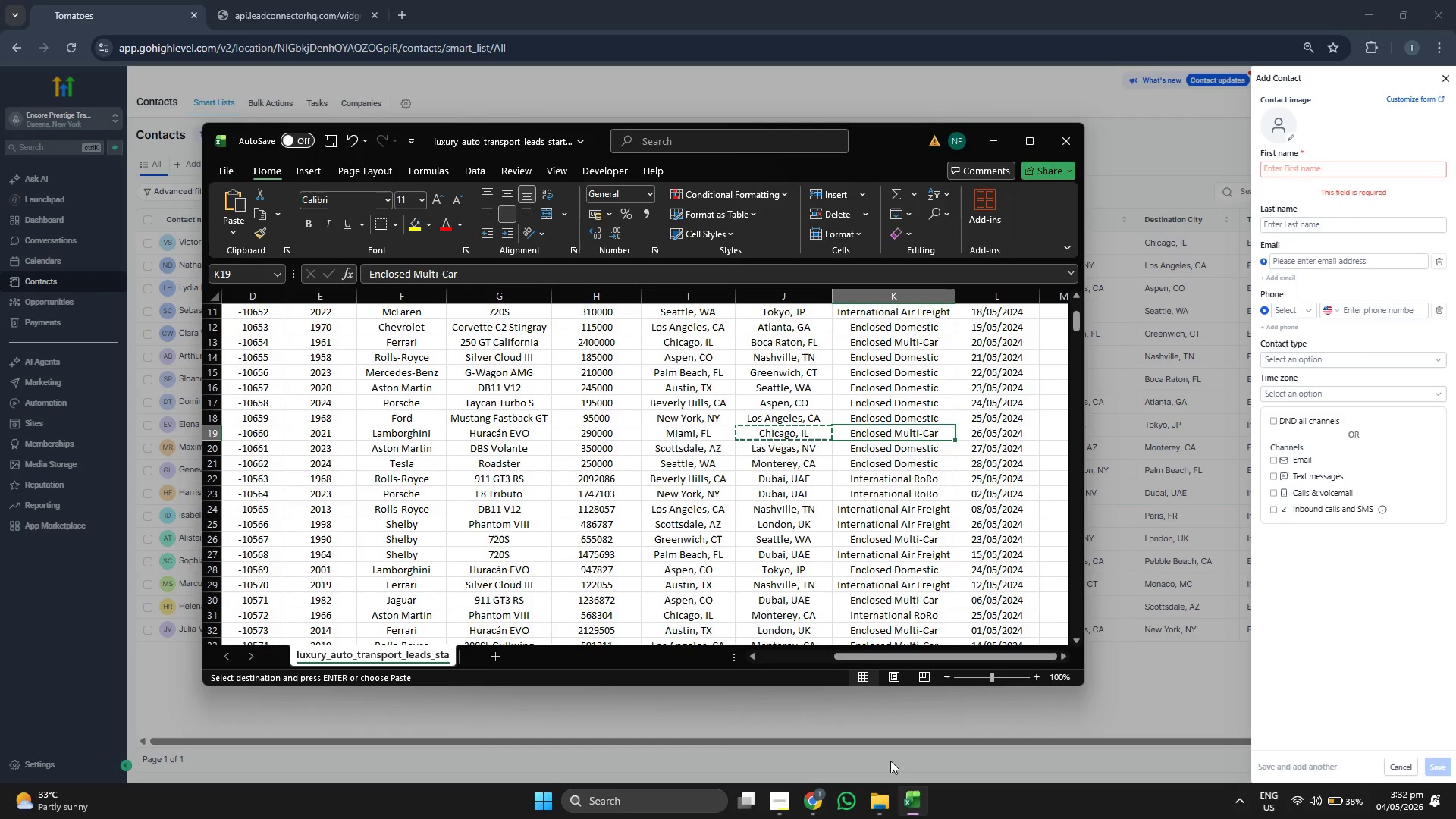 
key(ArrowDown)
 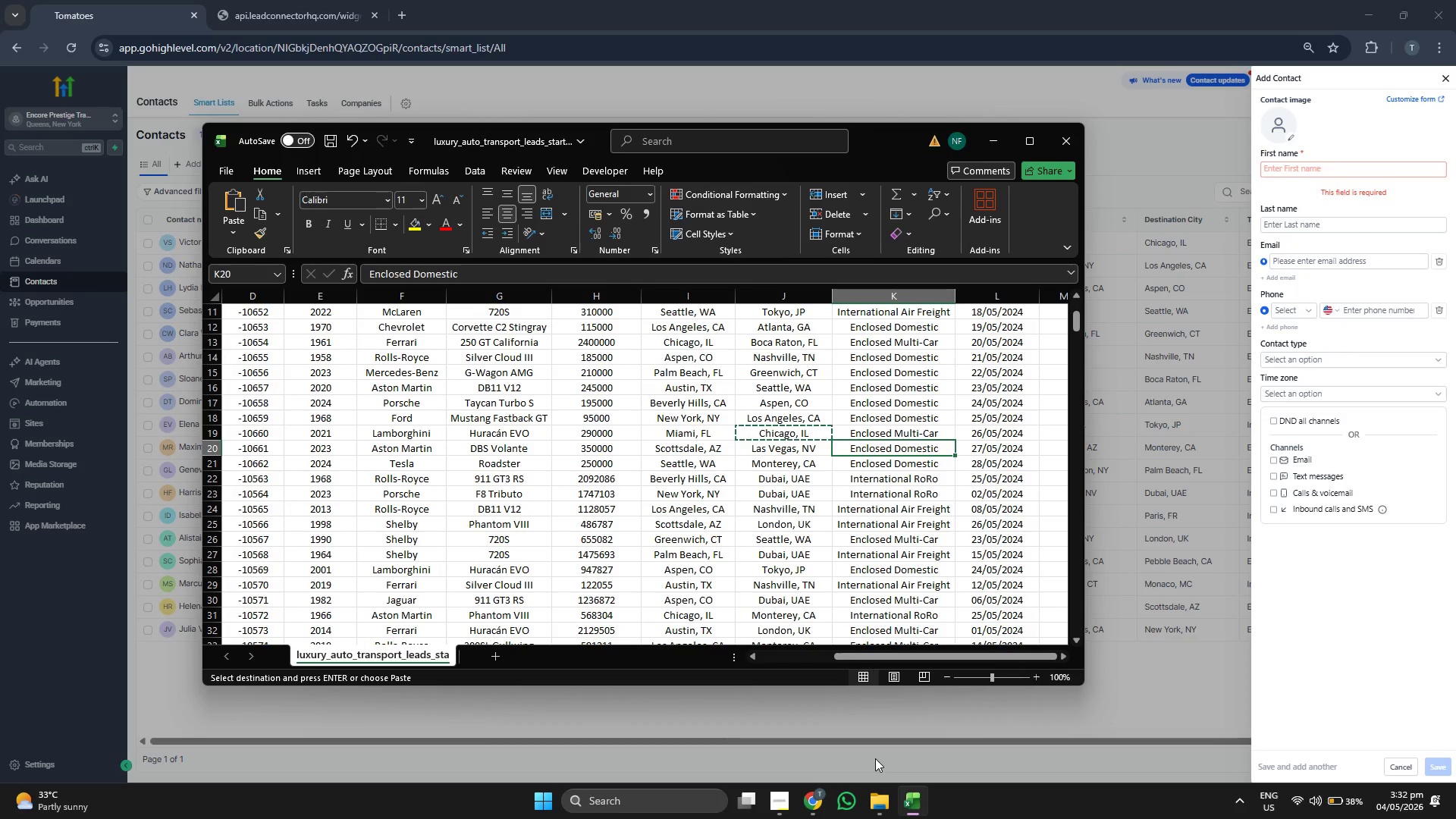 
key(ArrowLeft)
 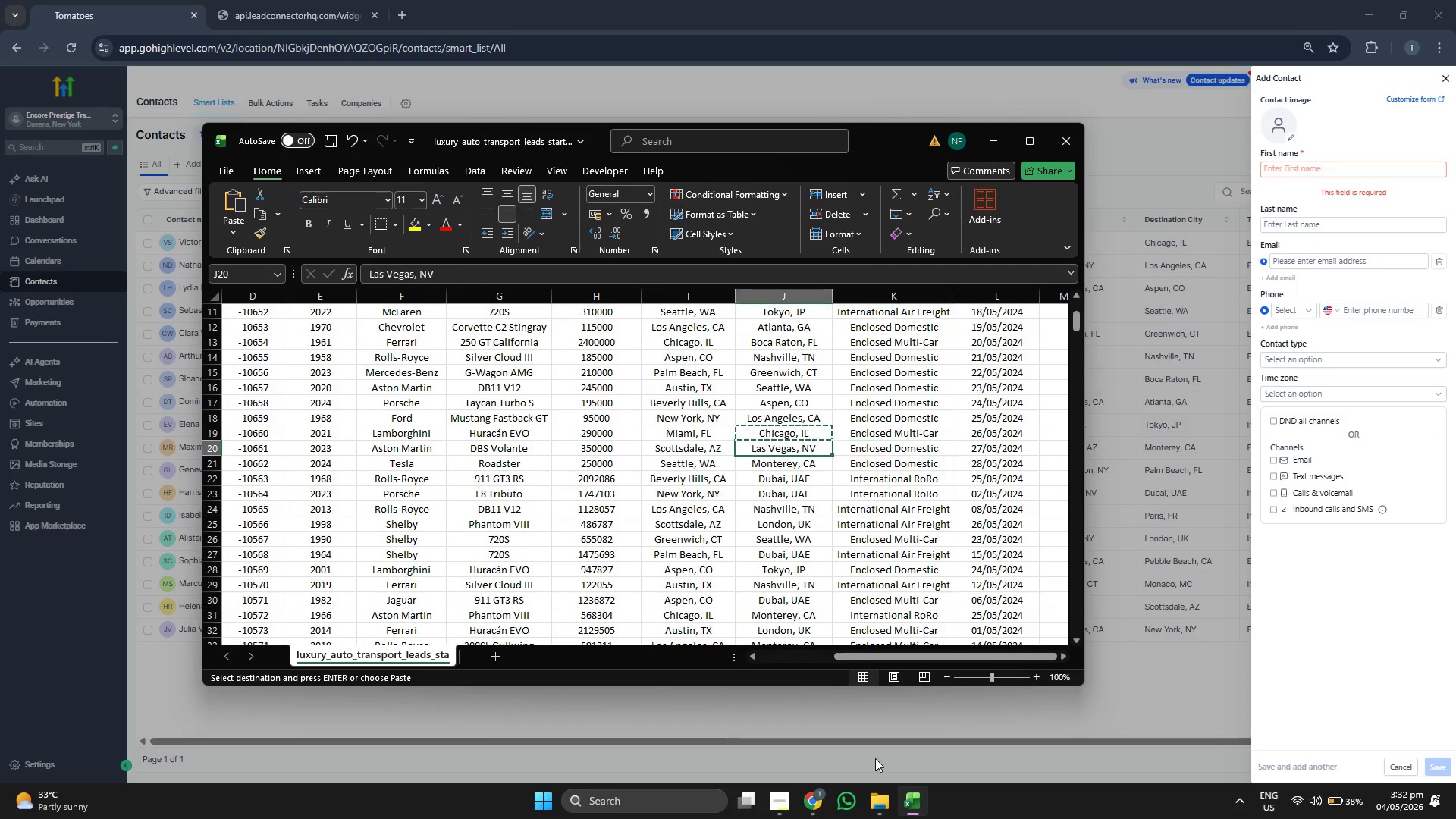 
key(ArrowLeft)
 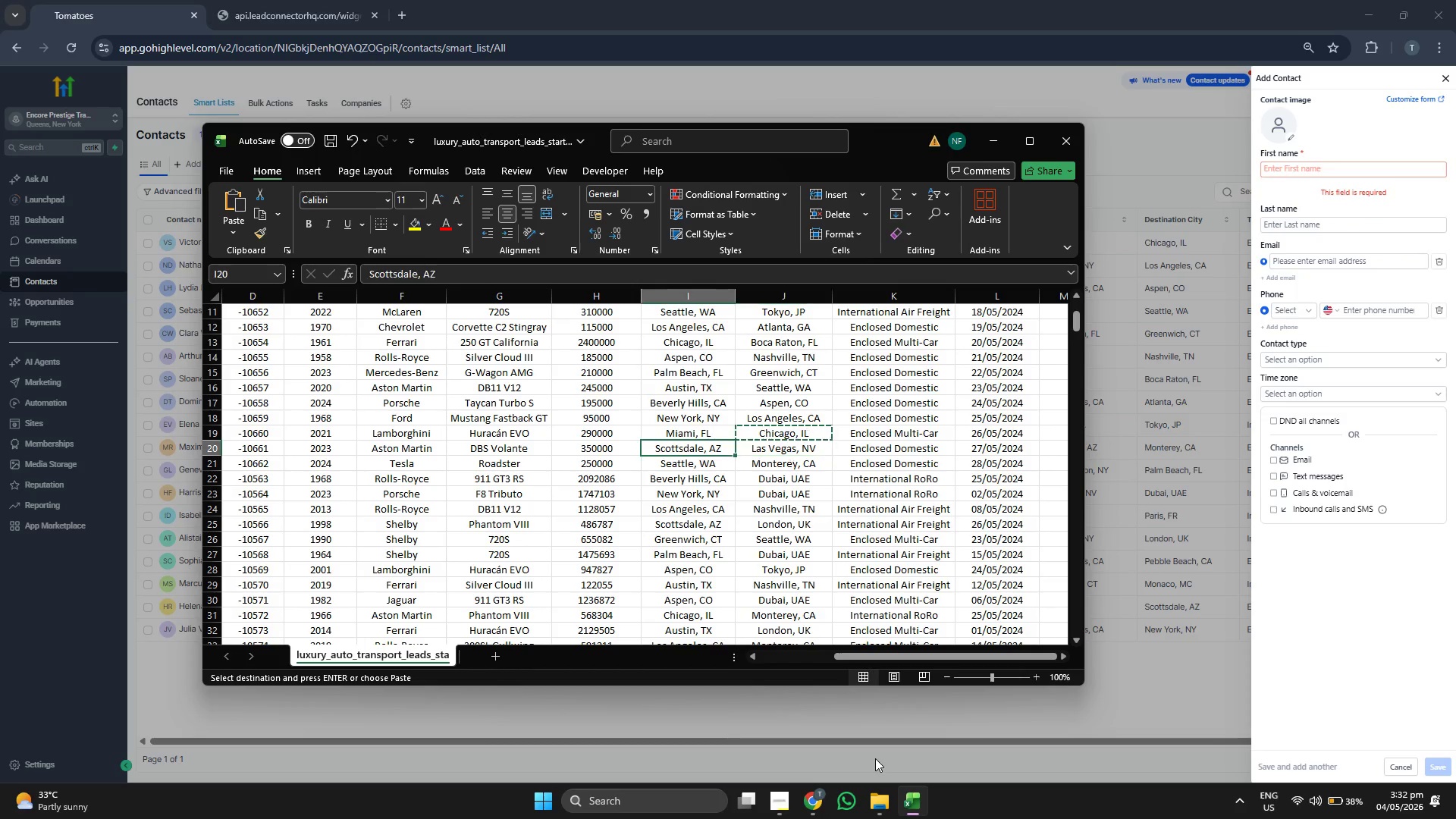 
key(ArrowLeft)
 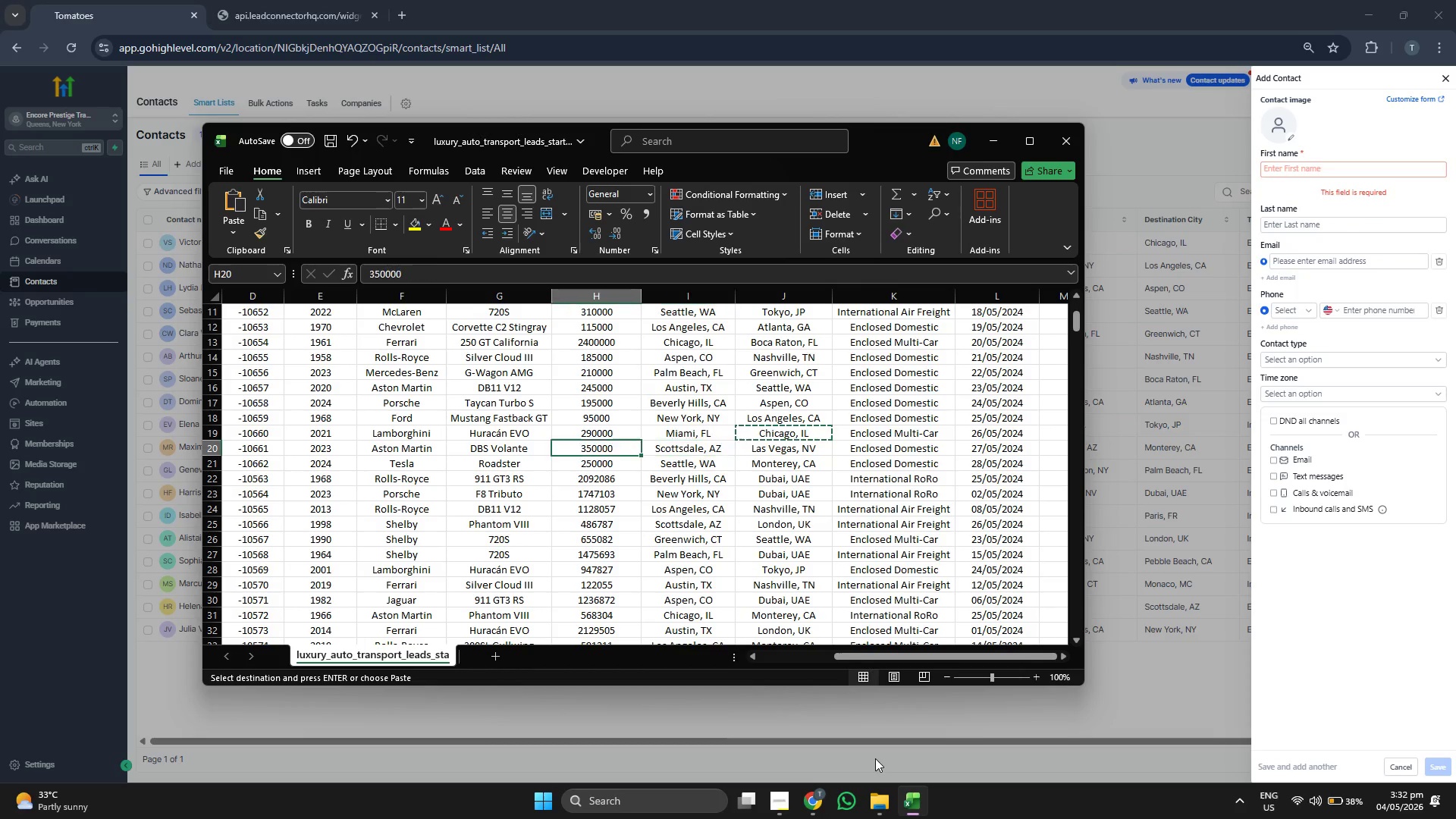 
key(ArrowLeft)
 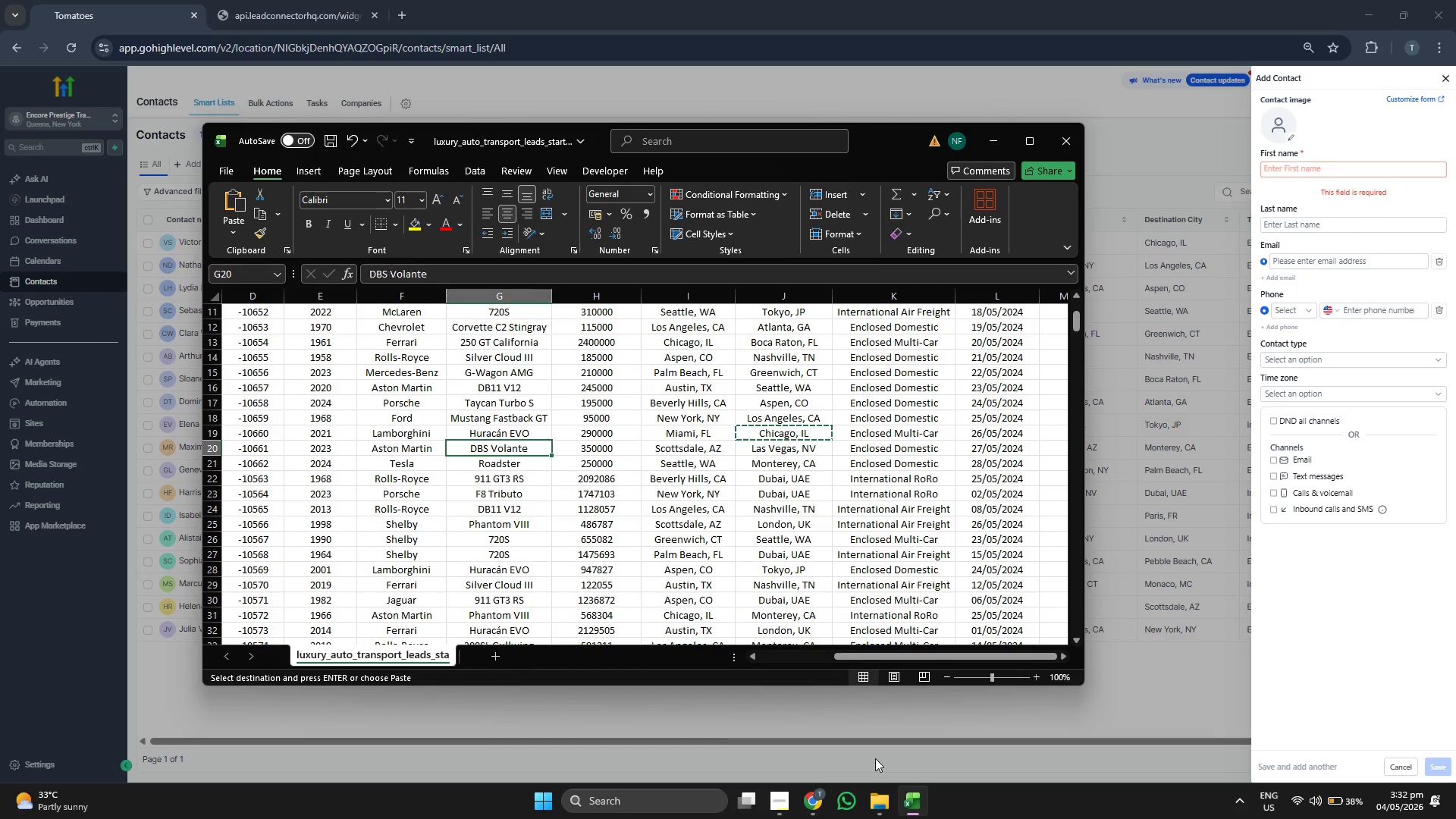 
key(ArrowLeft)
 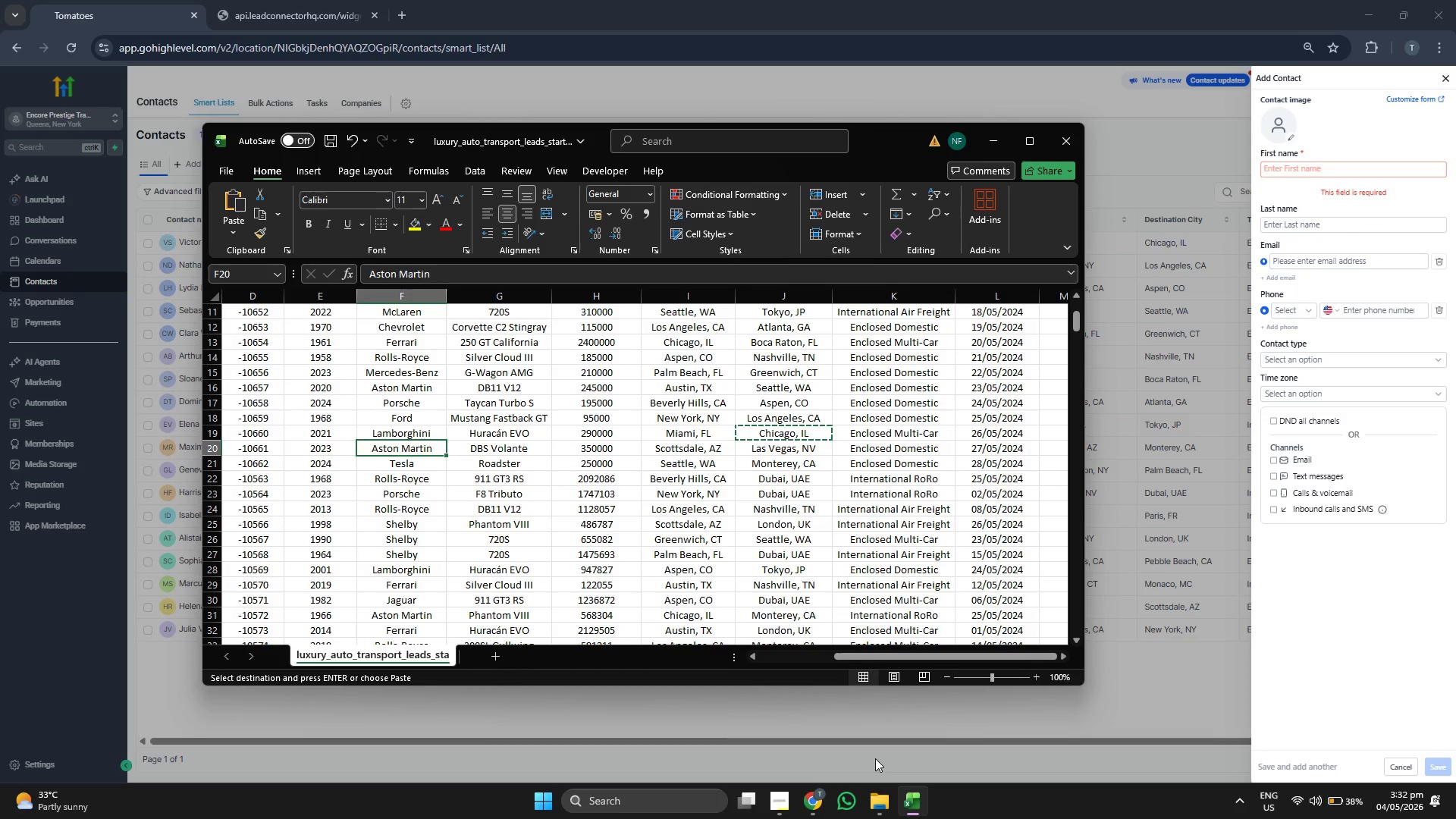 
key(ArrowLeft)
 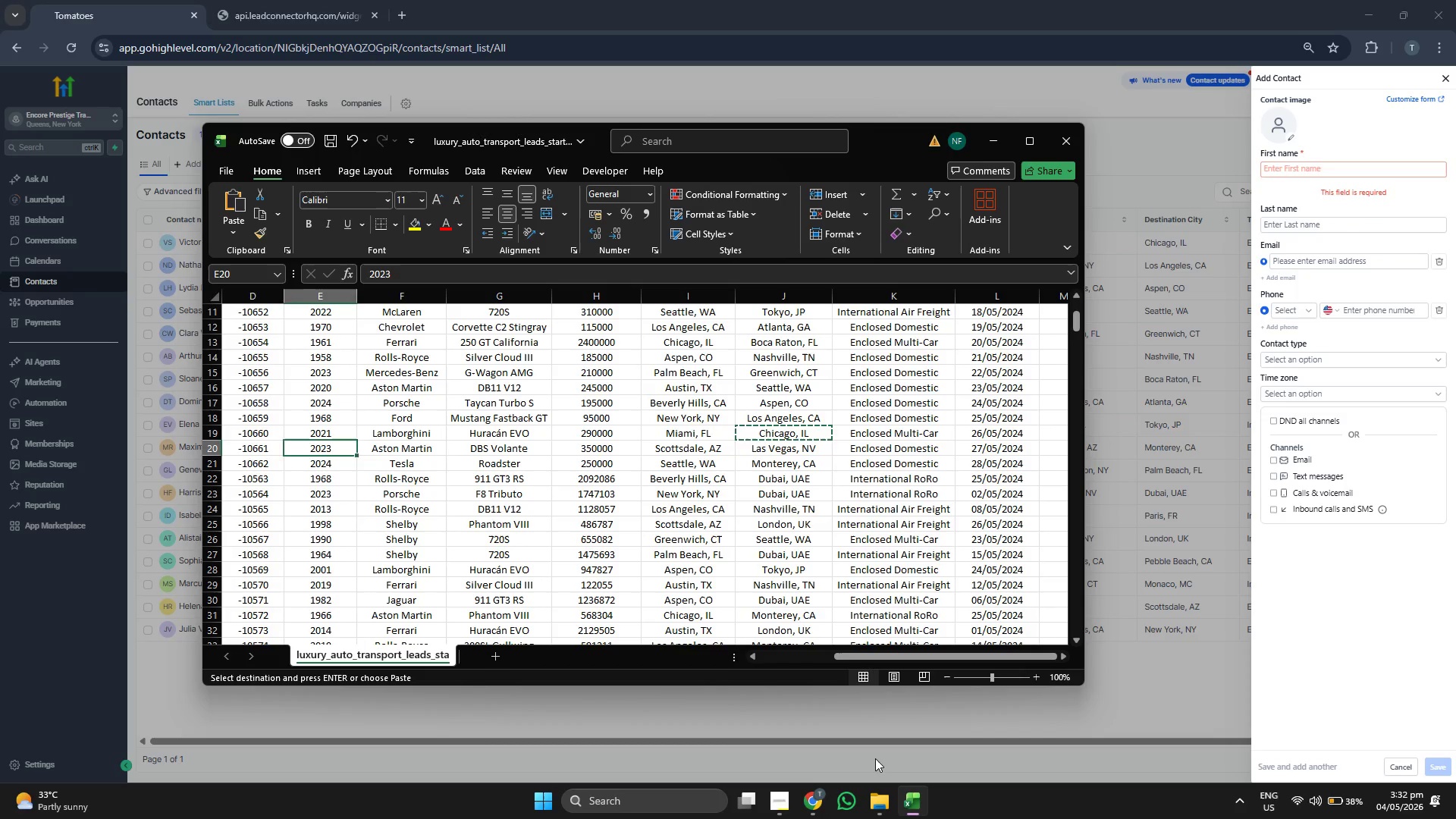 
key(ArrowLeft)
 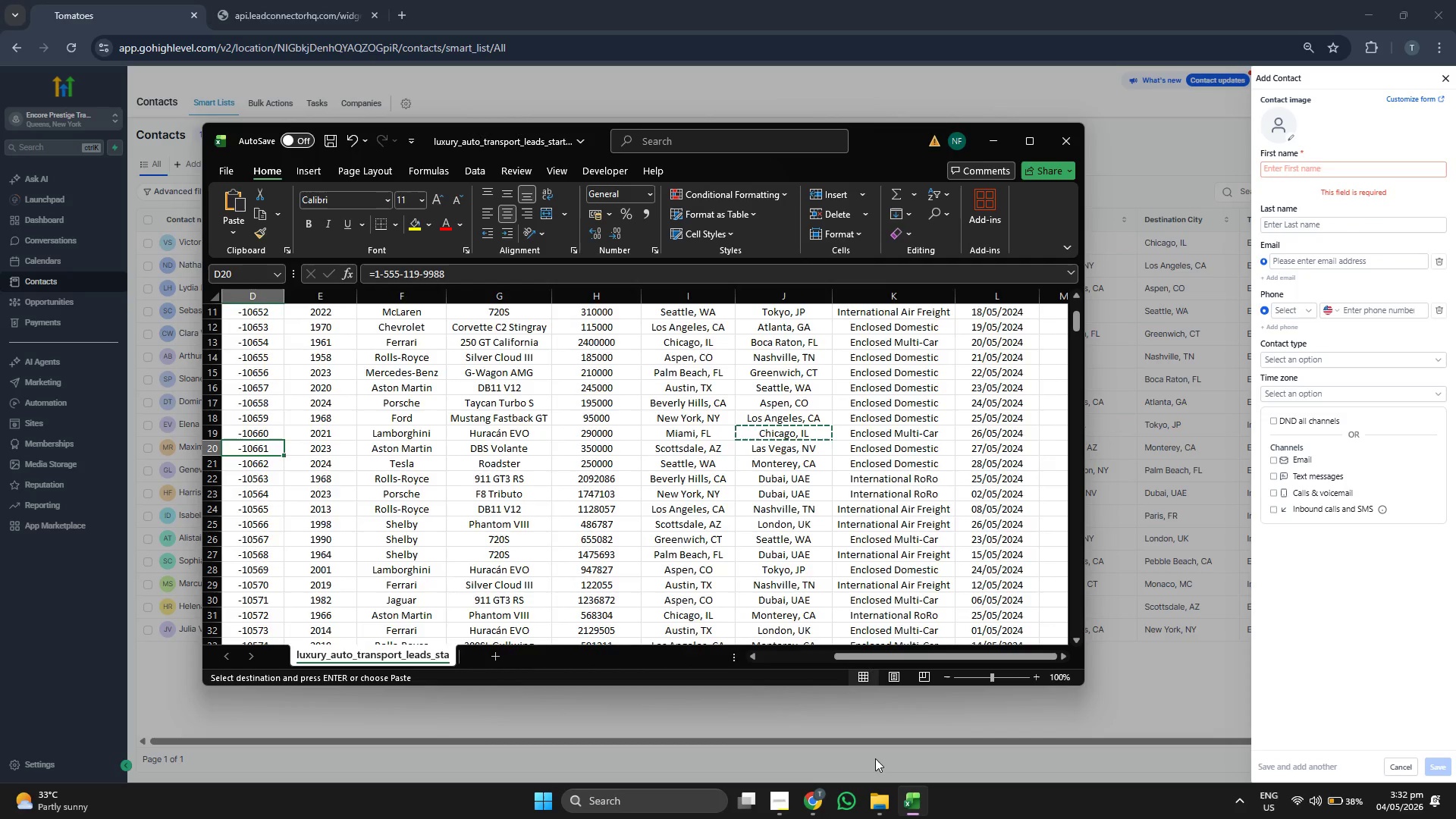 
key(ArrowLeft)
 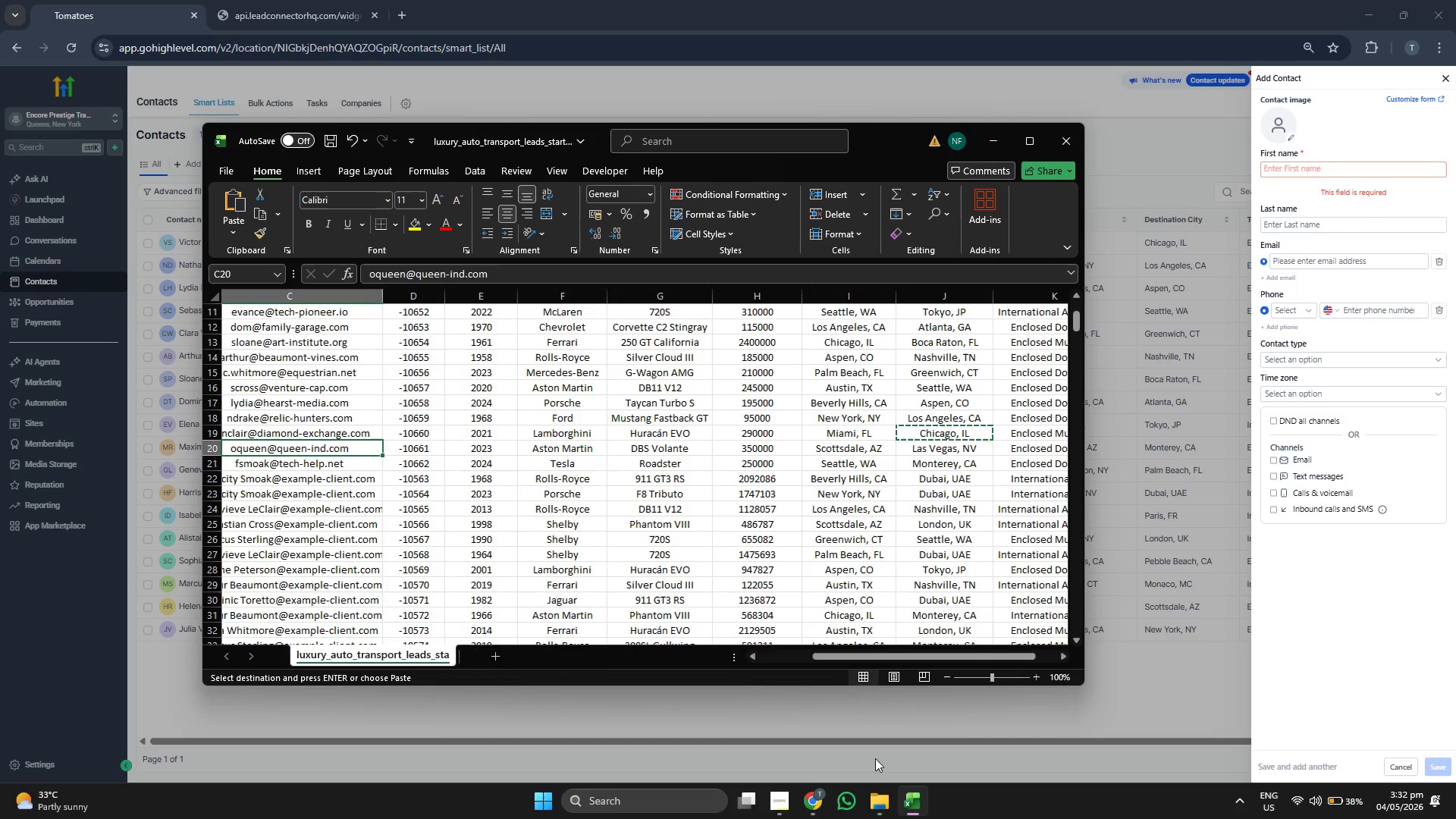 
key(ArrowLeft)
 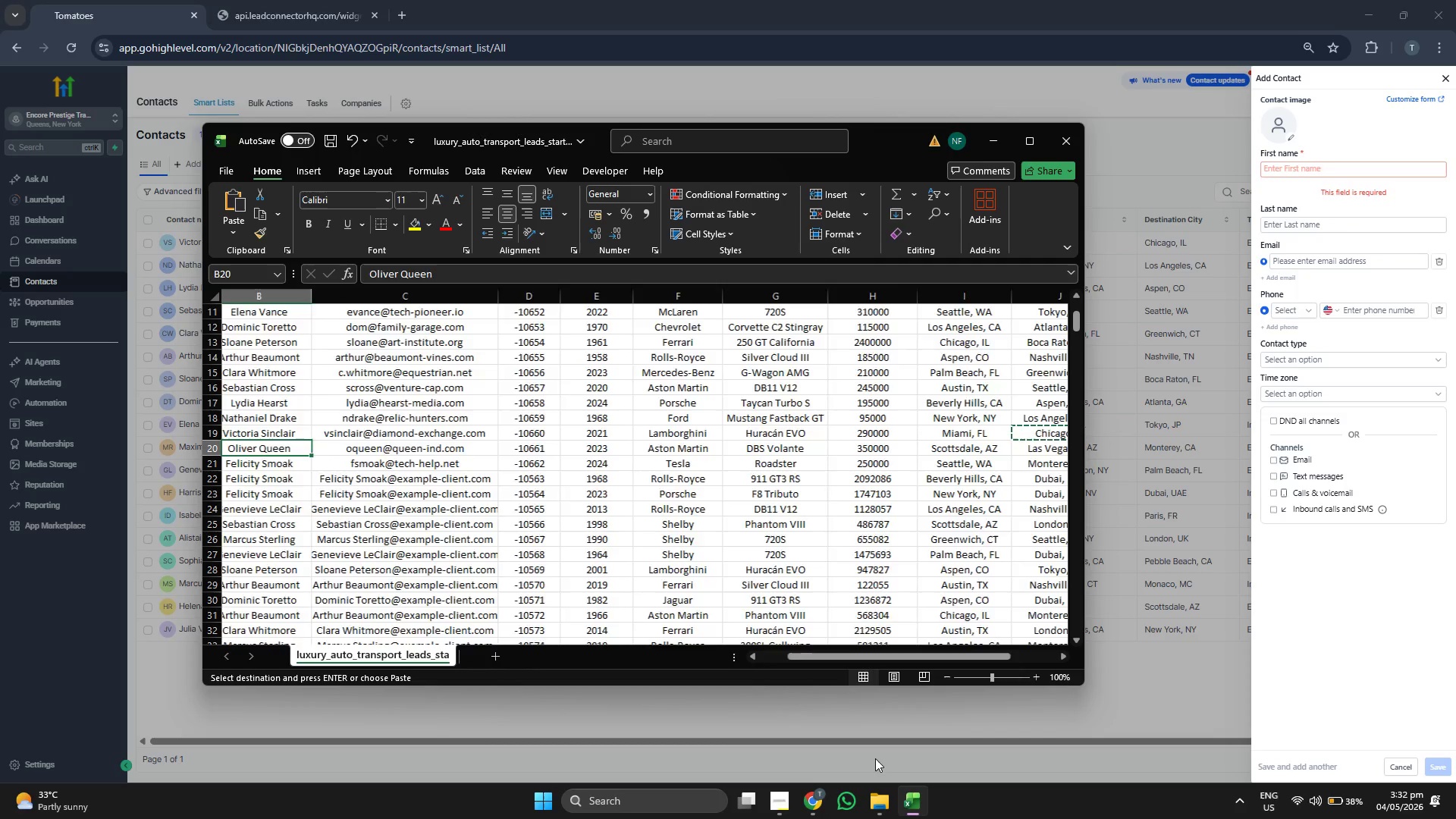 
key(ArrowLeft)
 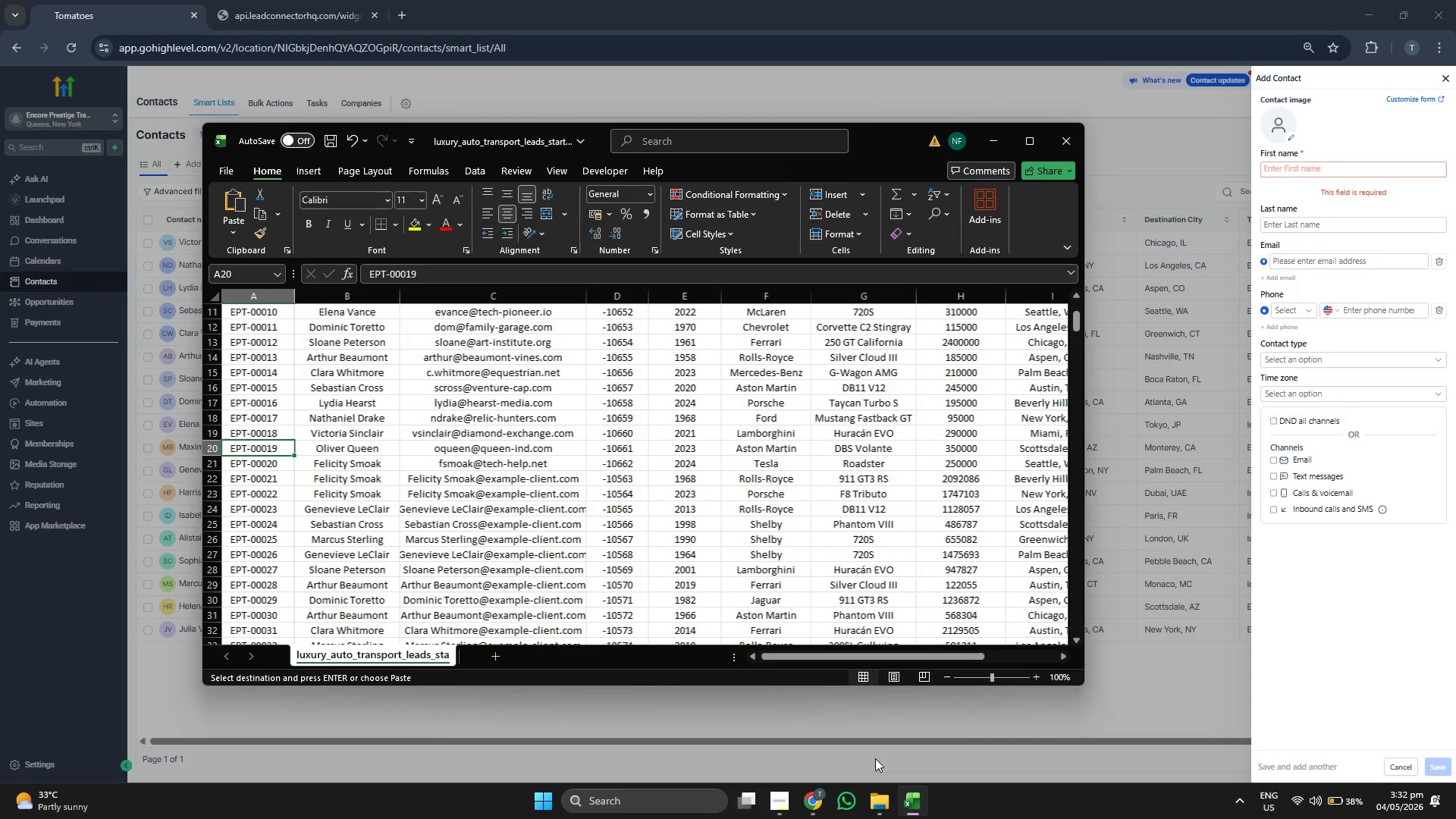 
key(ArrowRight)
 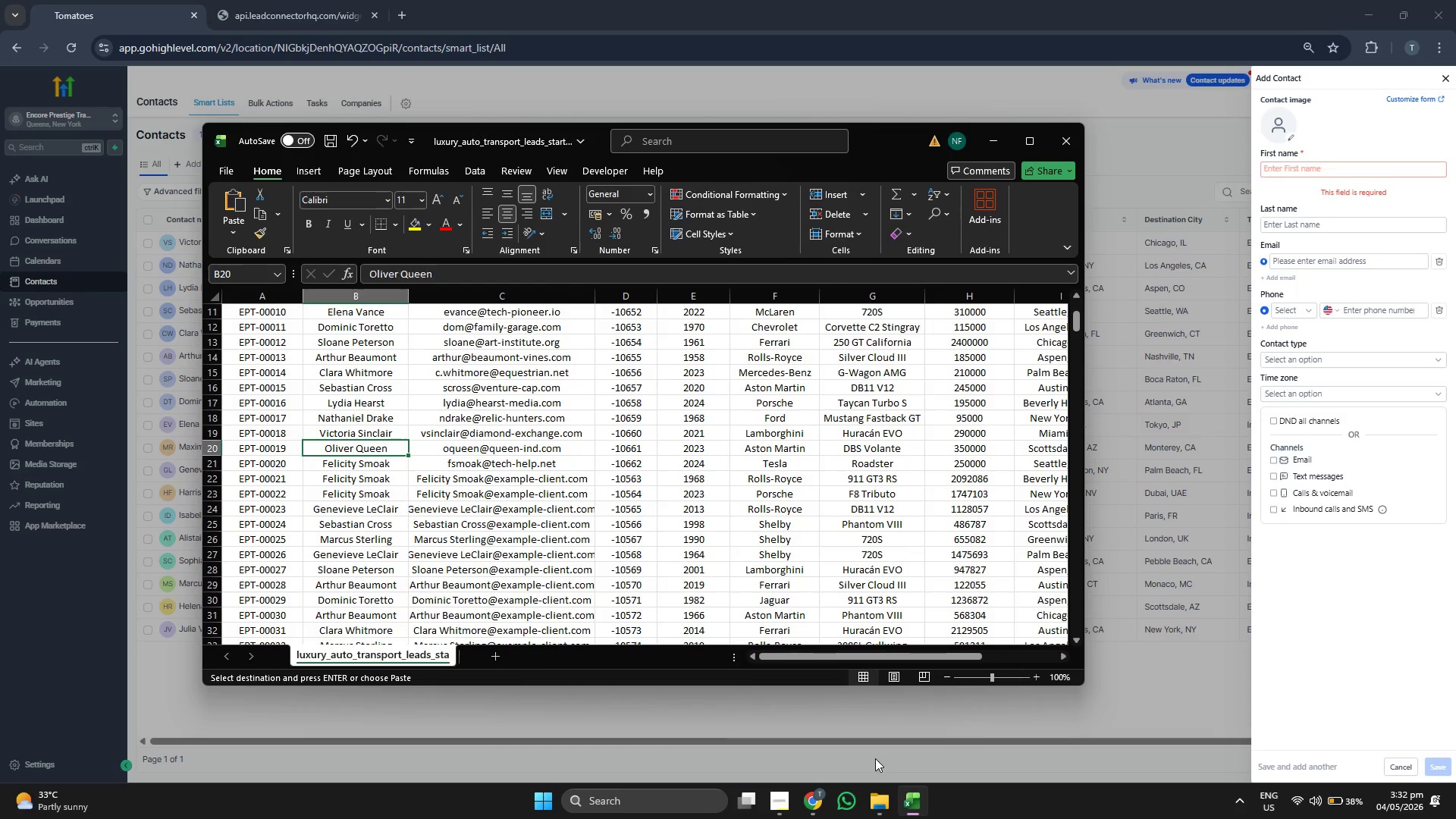 
key(ArrowRight)
 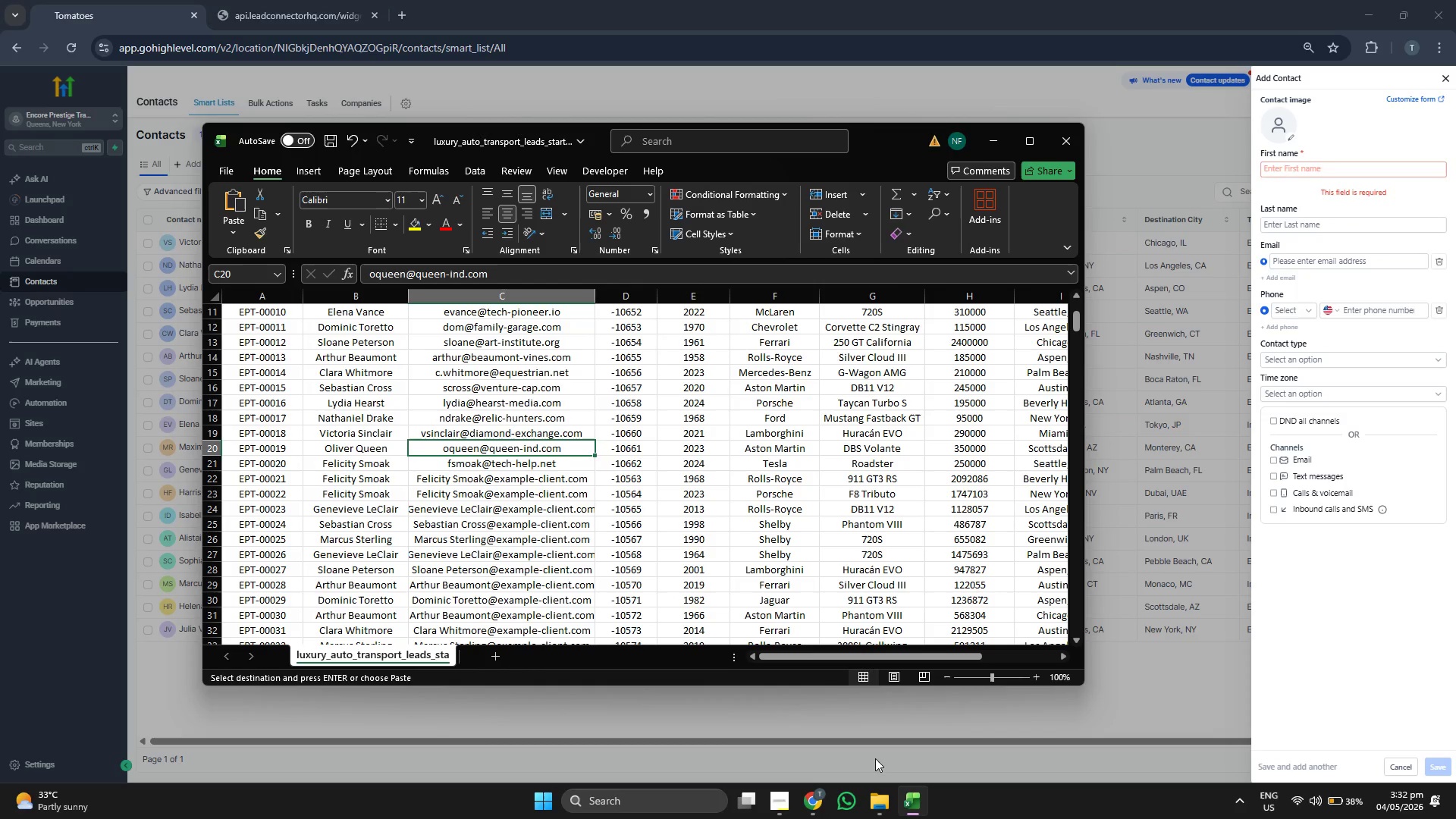 
key(Control+C)
 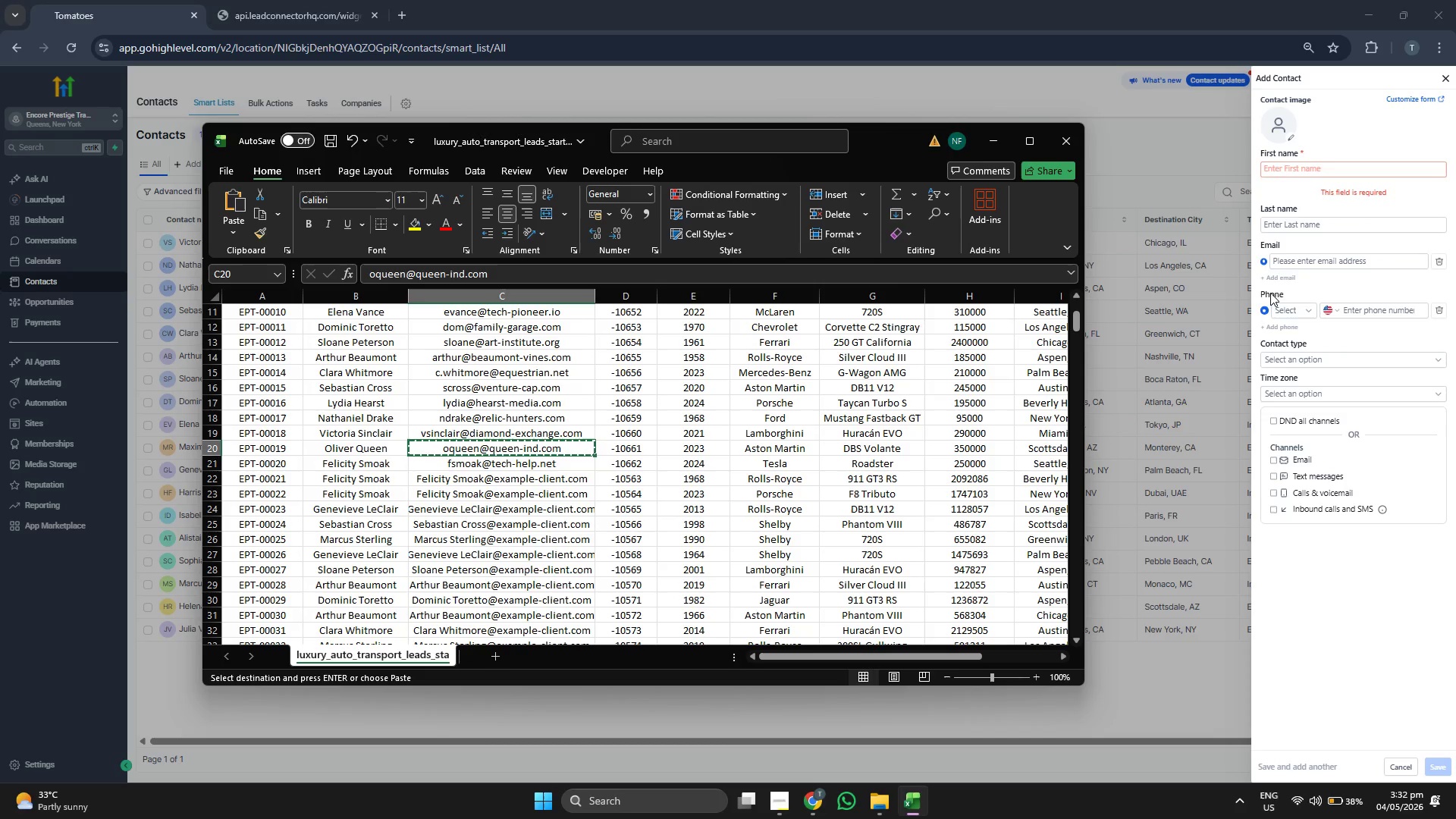 
left_click([1317, 266])
 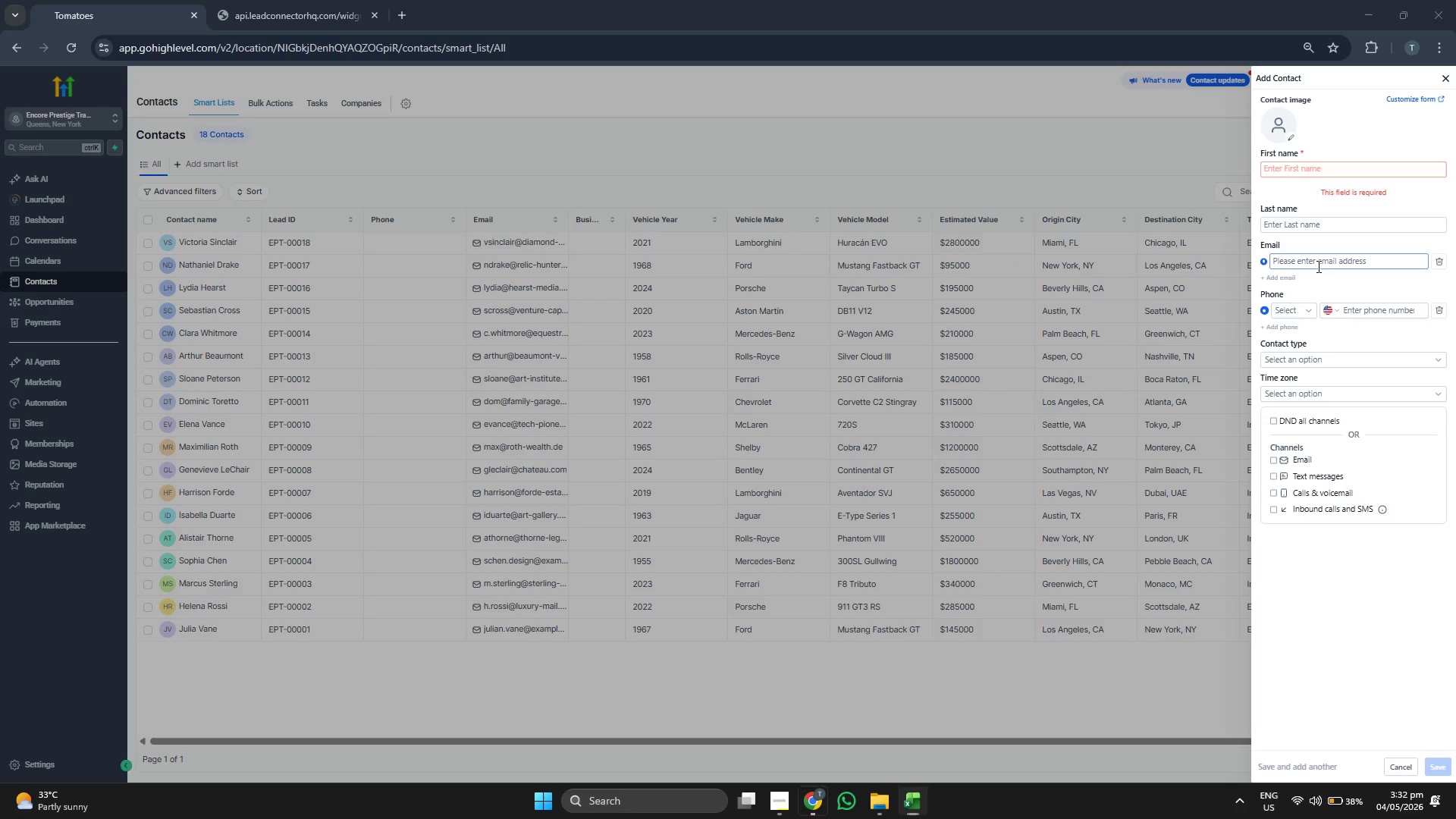 
key(Control+V)
 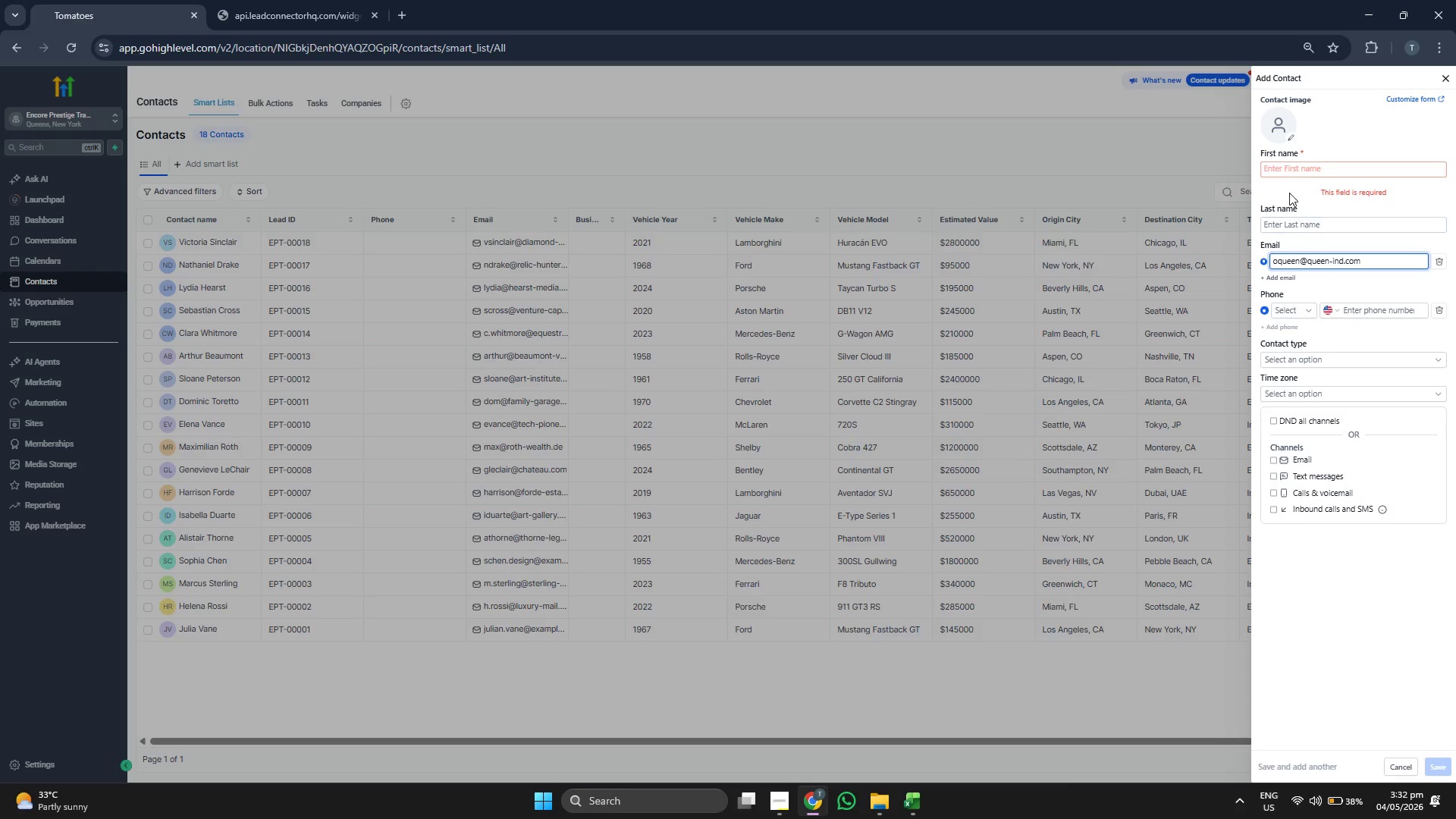 
left_click([1300, 163])
 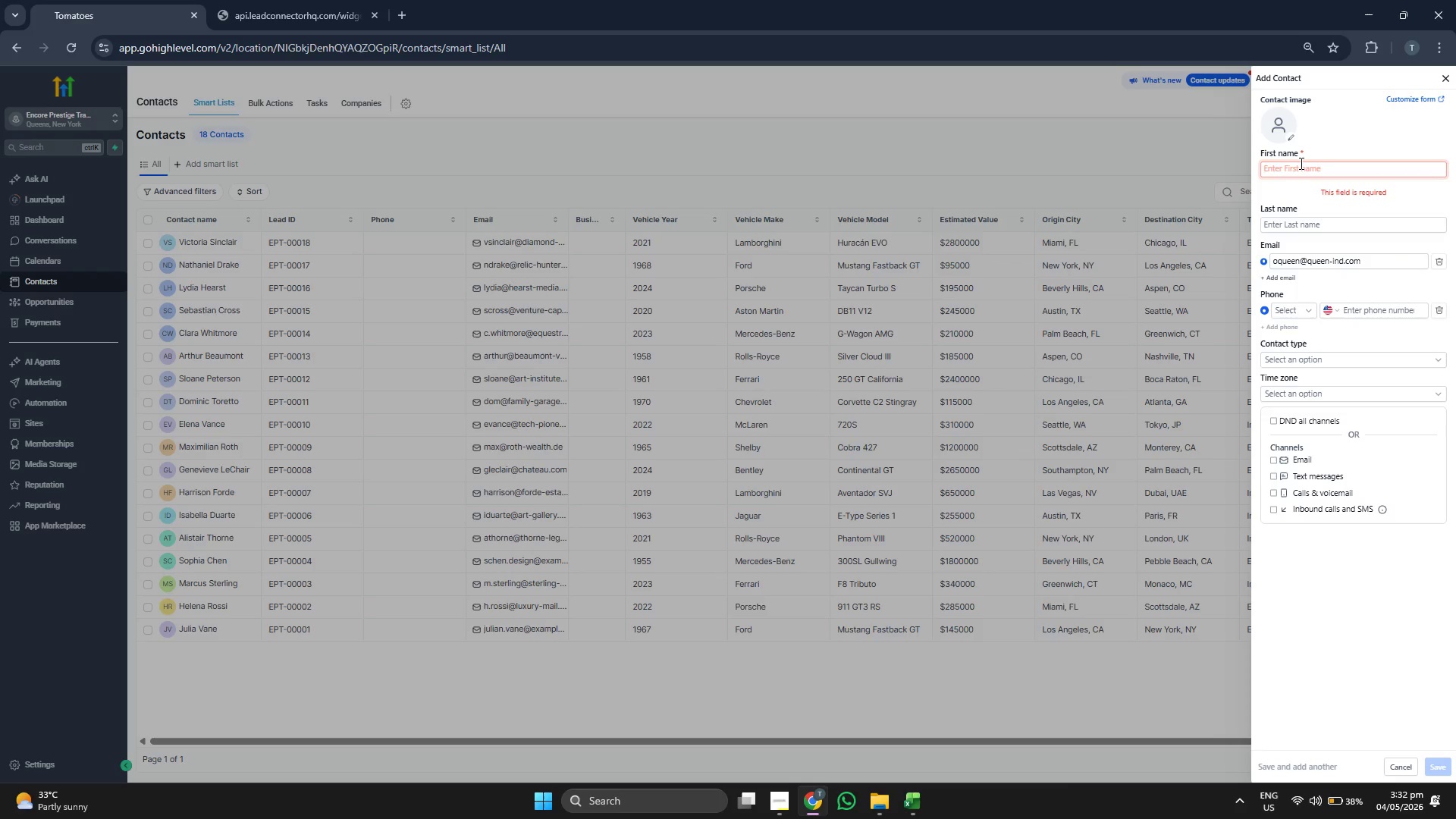 
type(Oliver)
key(Tab)
type(Queen)
 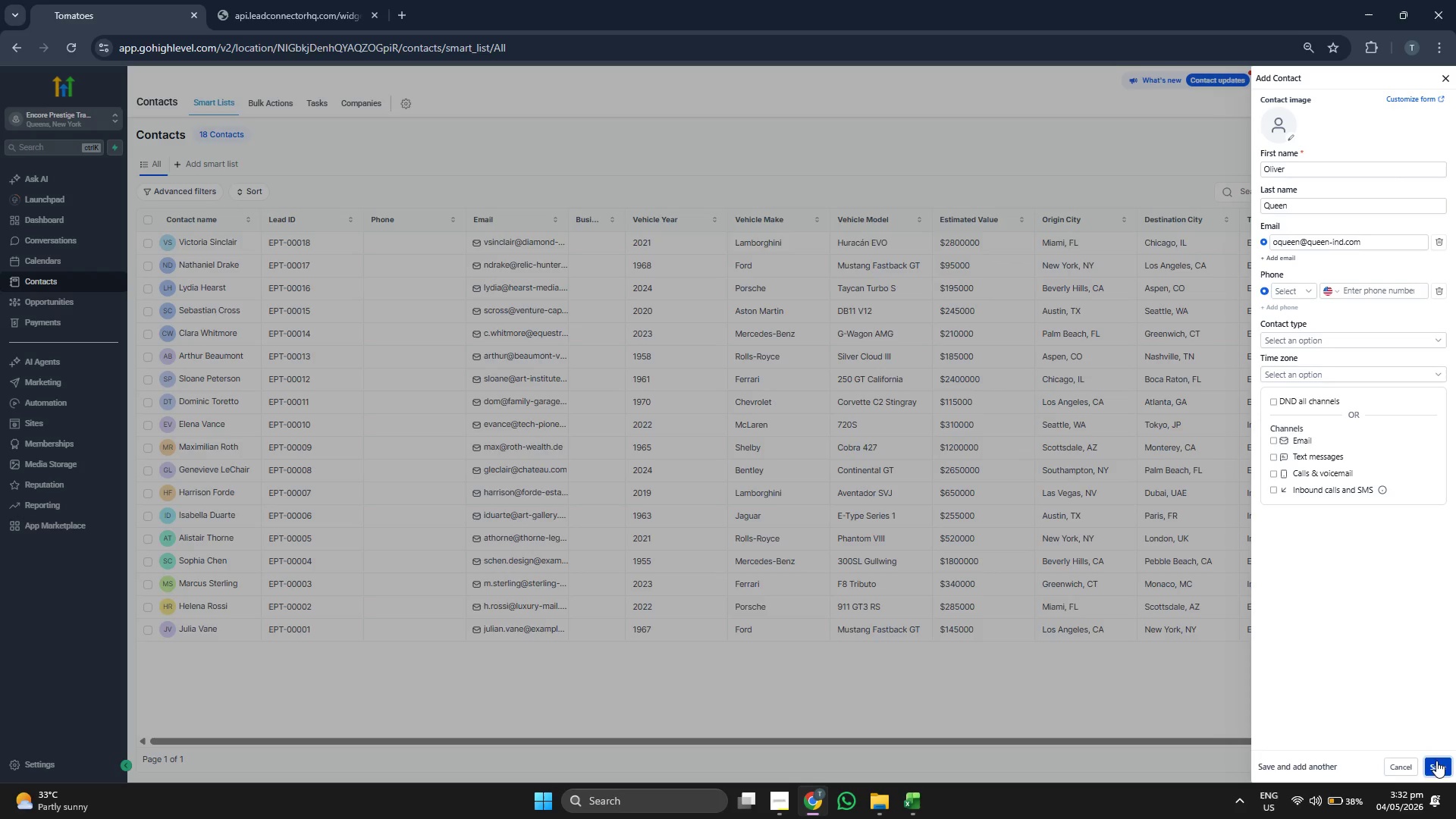 
wait(9.98)
 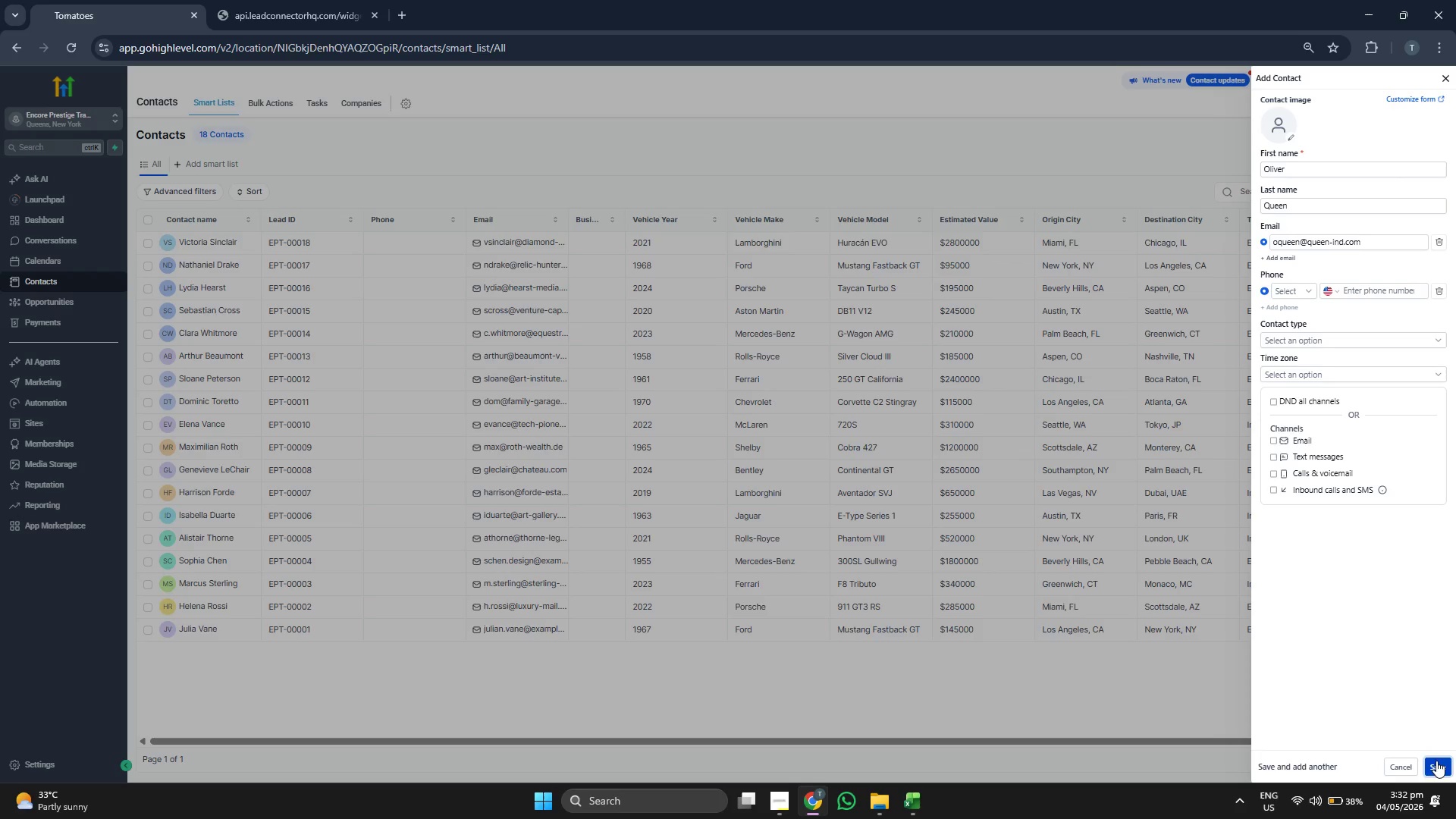 
scroll: coordinate [282, 474], scroll_direction: down, amount: 2.0
 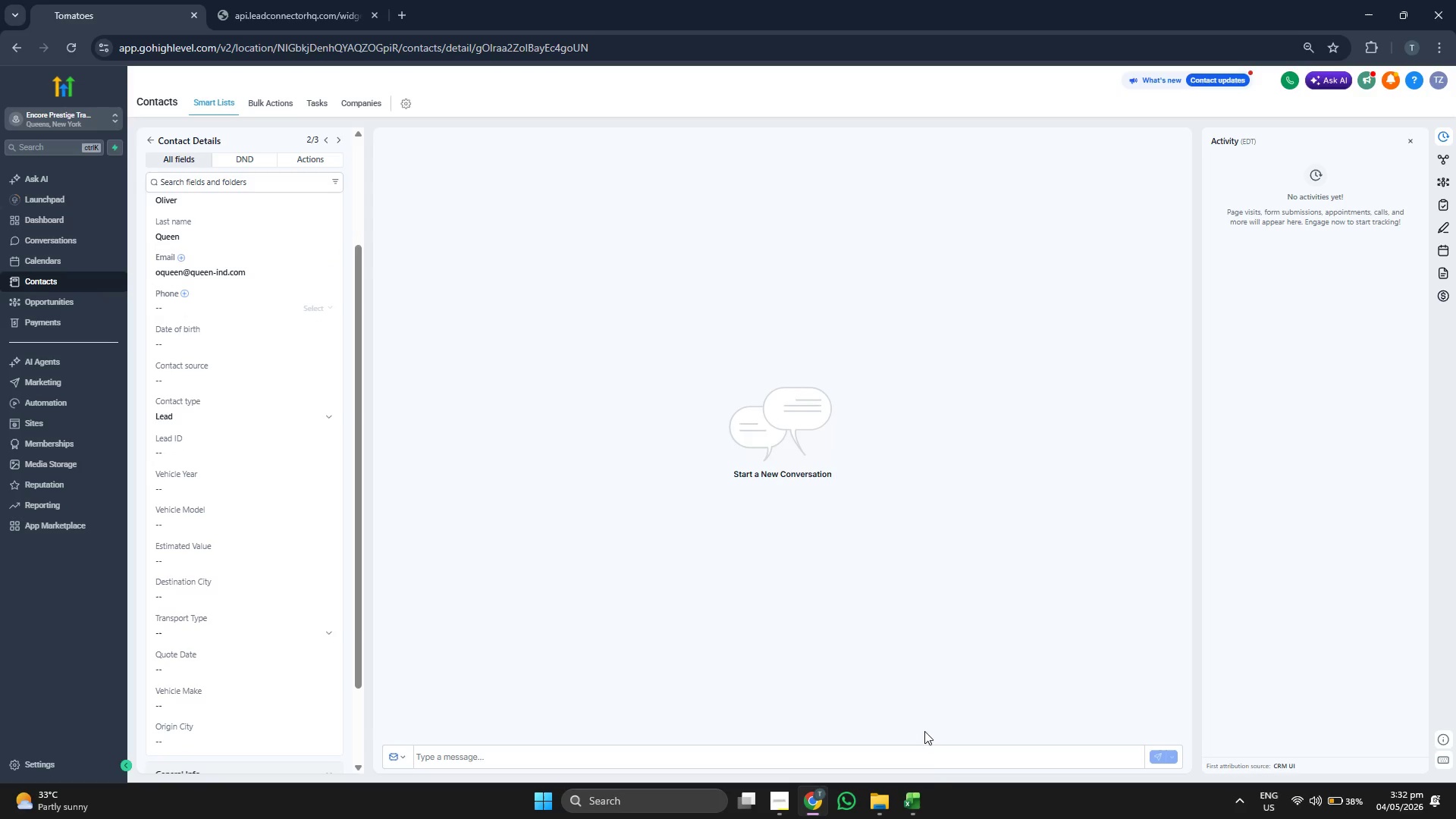 
left_click([921, 800])
 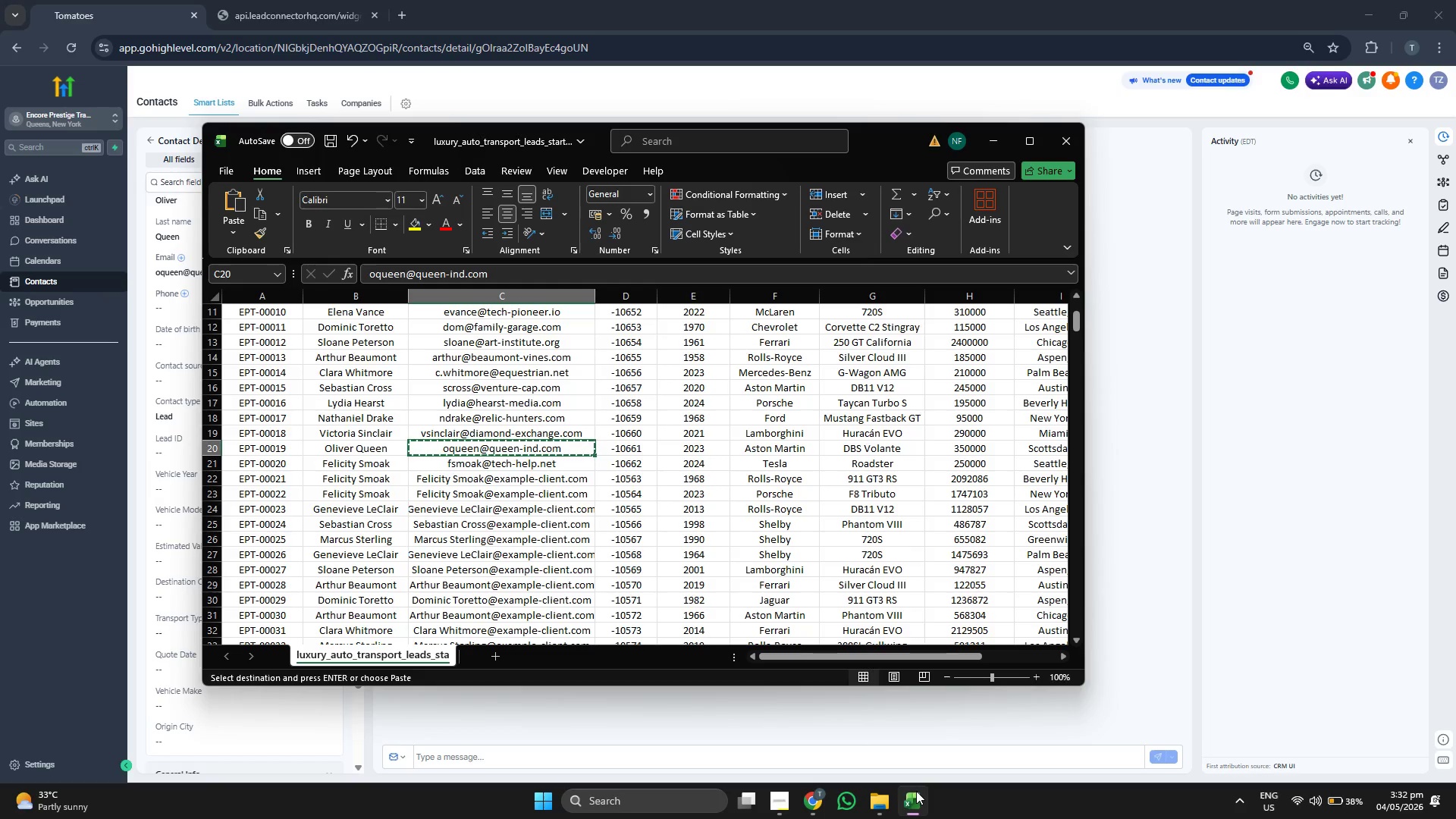 
key(ArrowLeft)
 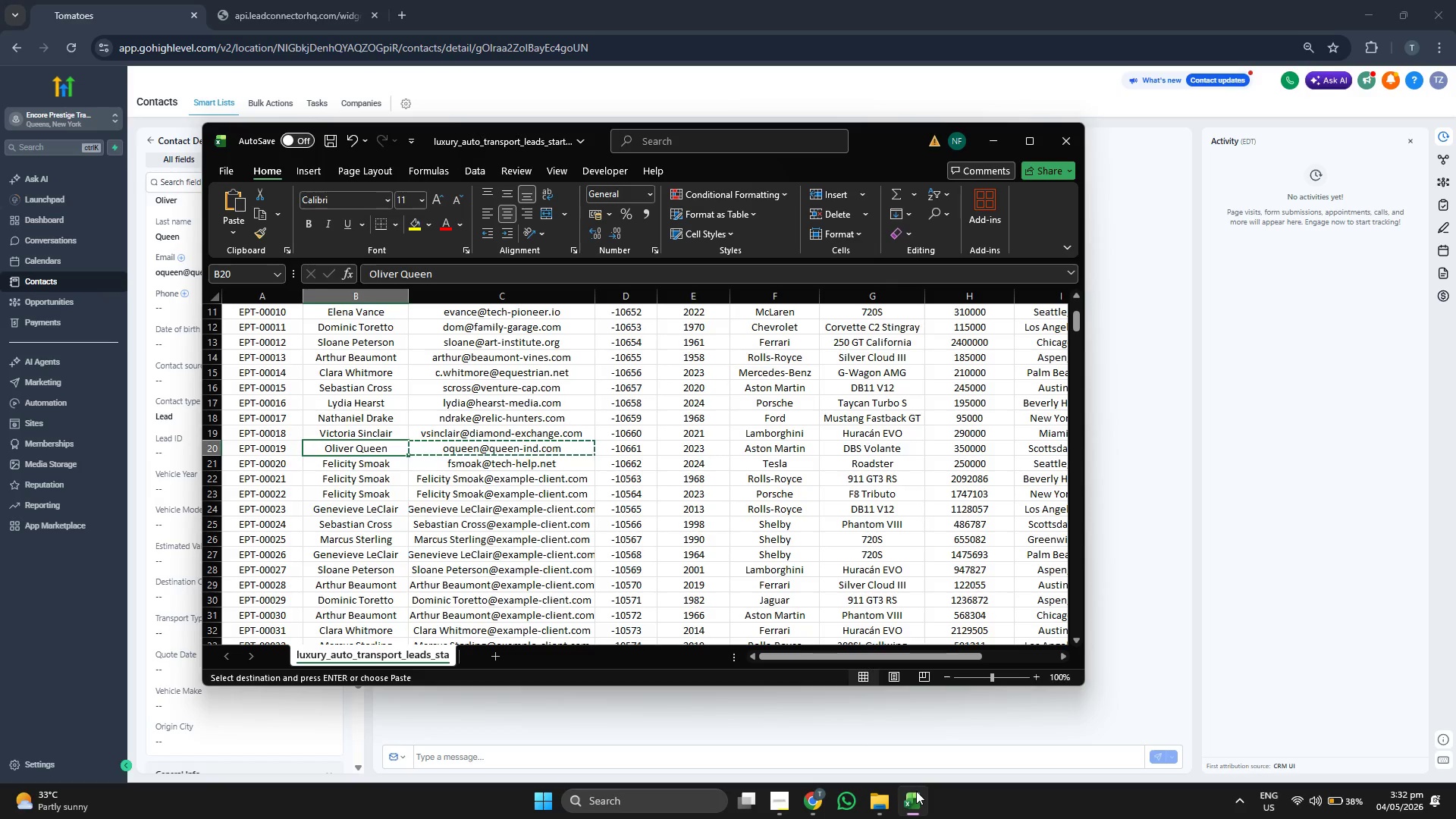 
key(ArrowLeft)
 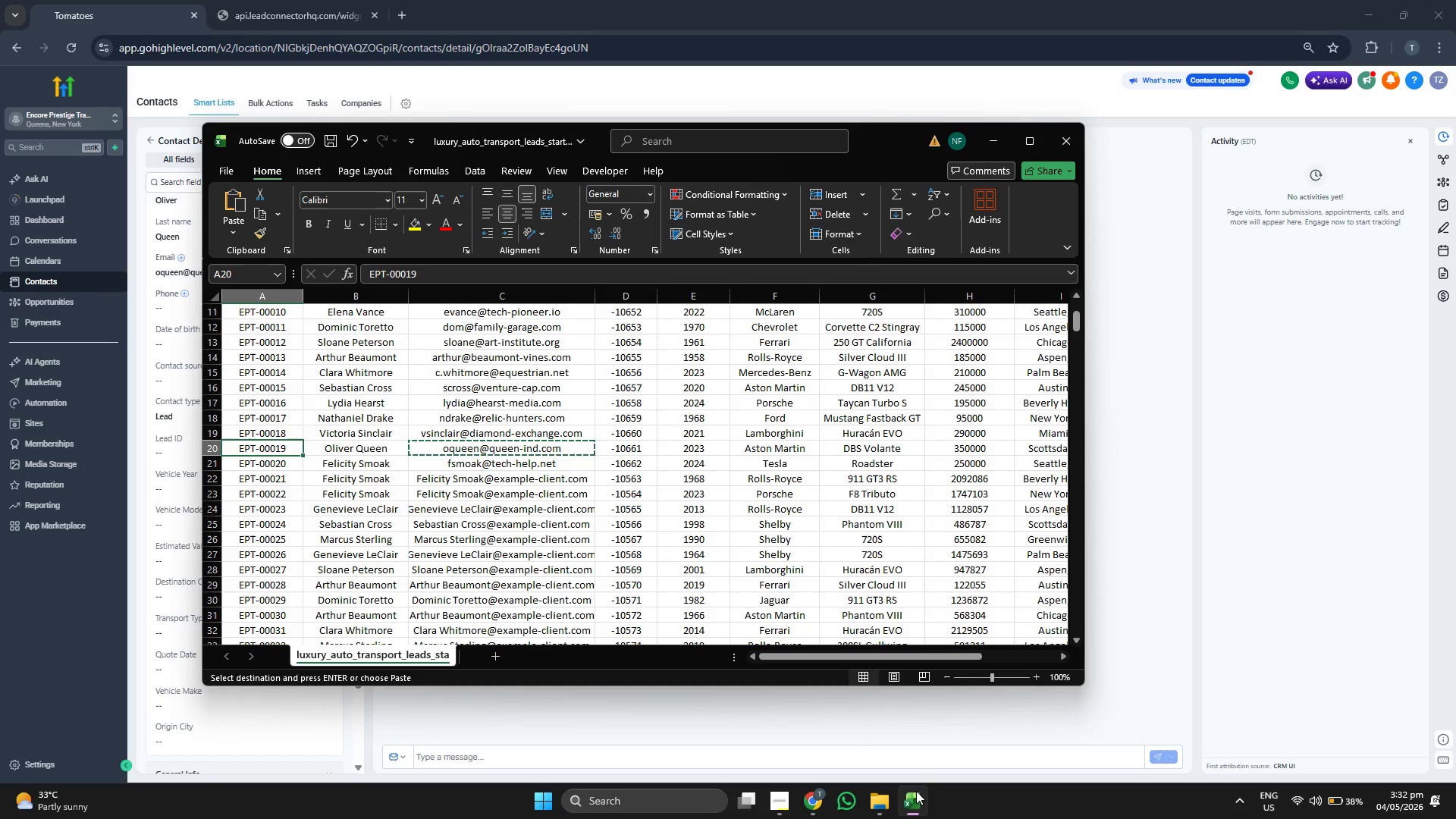 
key(Control+C)
 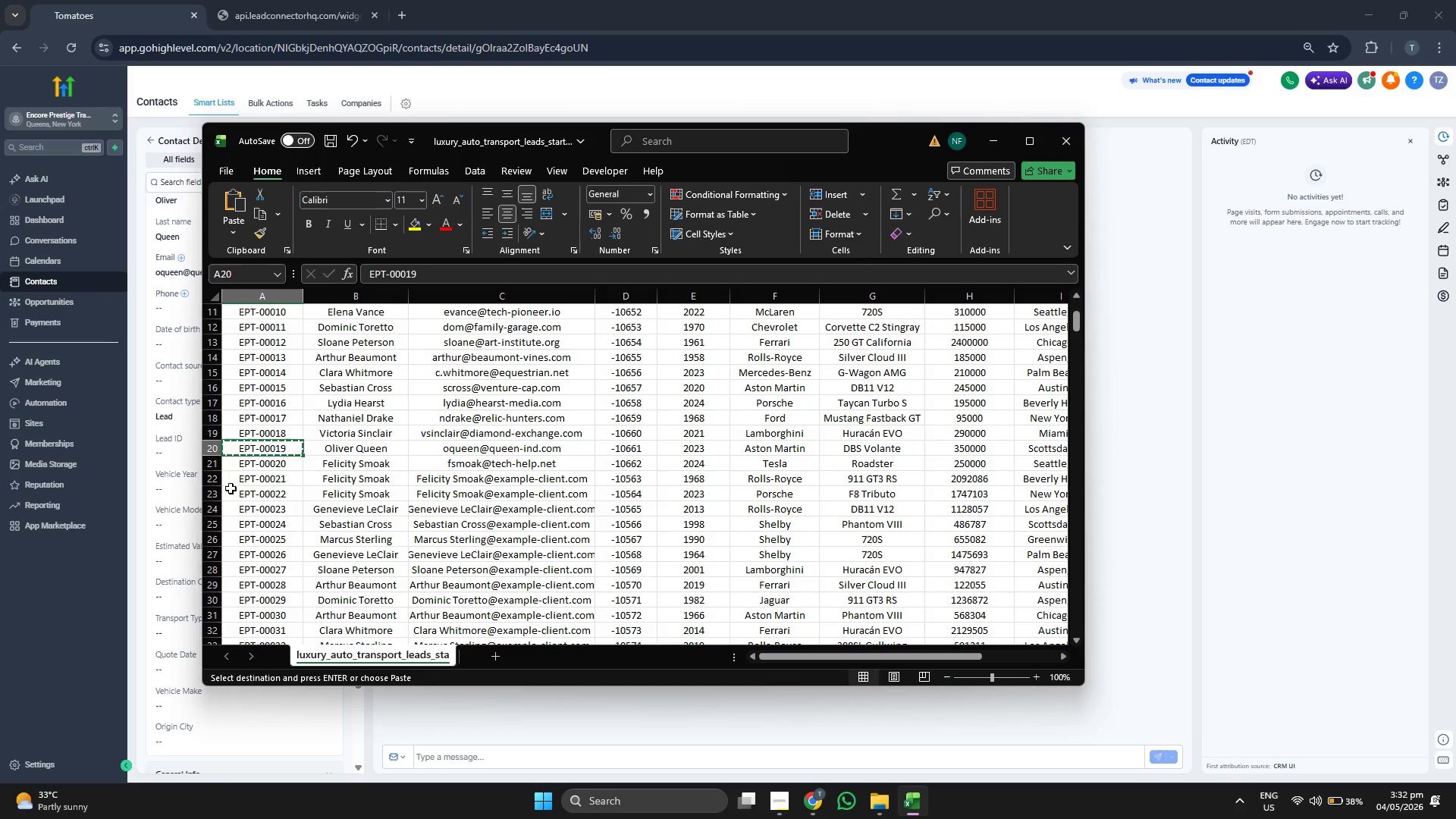 
left_click([187, 456])
 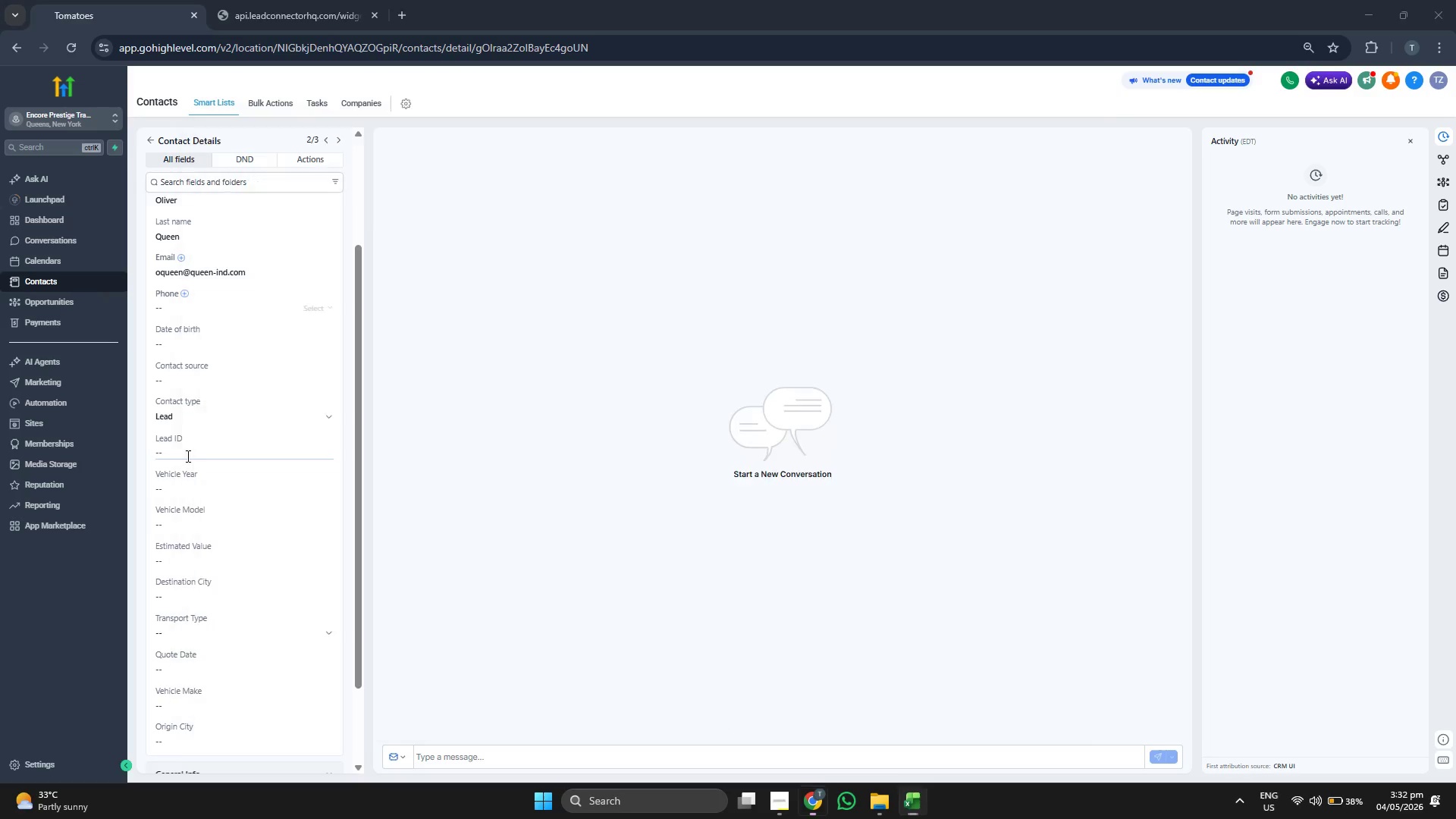 
key(Control+ControlLeft)
 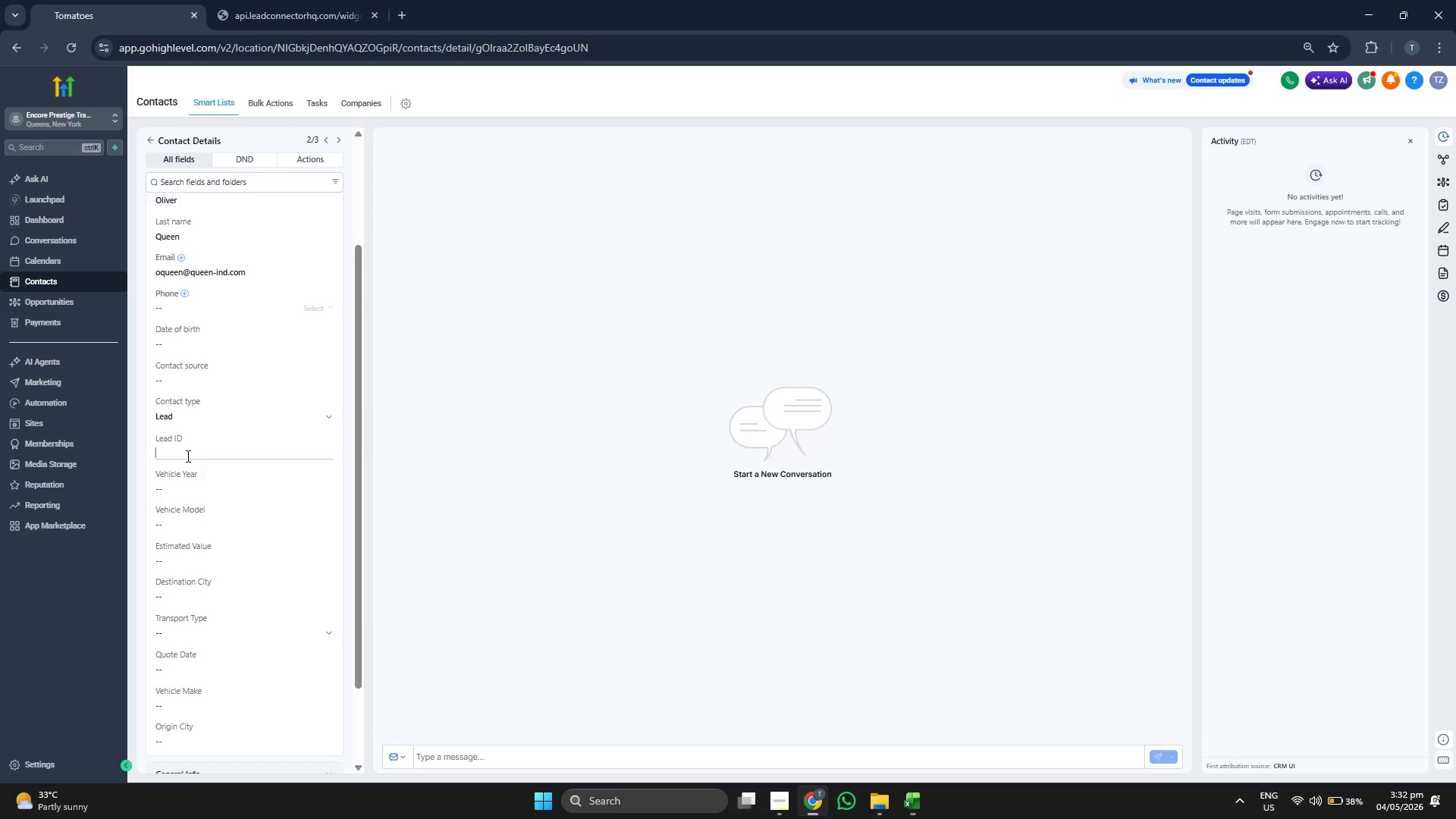 
key(Control+V)
 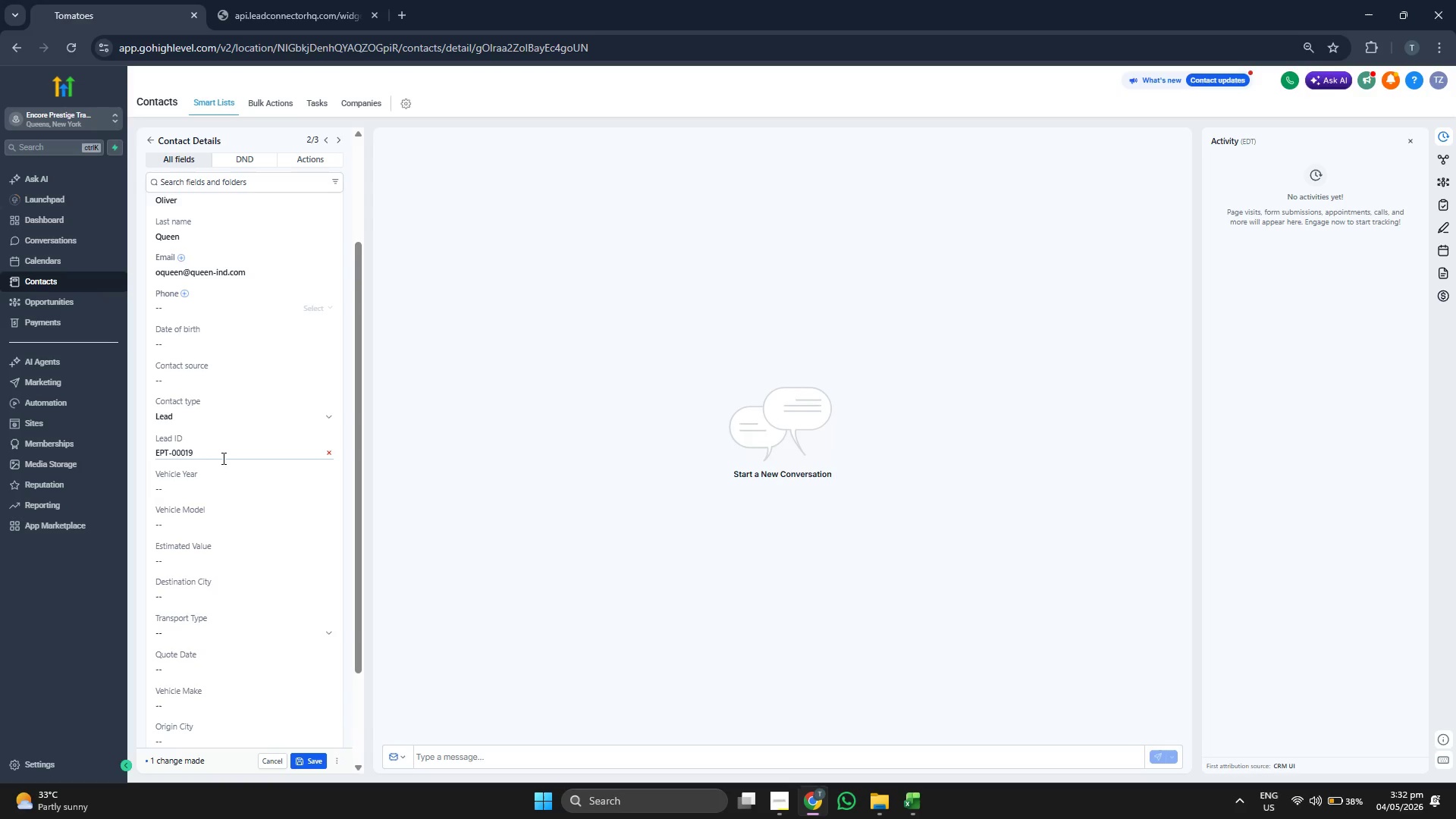 
scroll: coordinate [229, 459], scroll_direction: up, amount: 2.0
 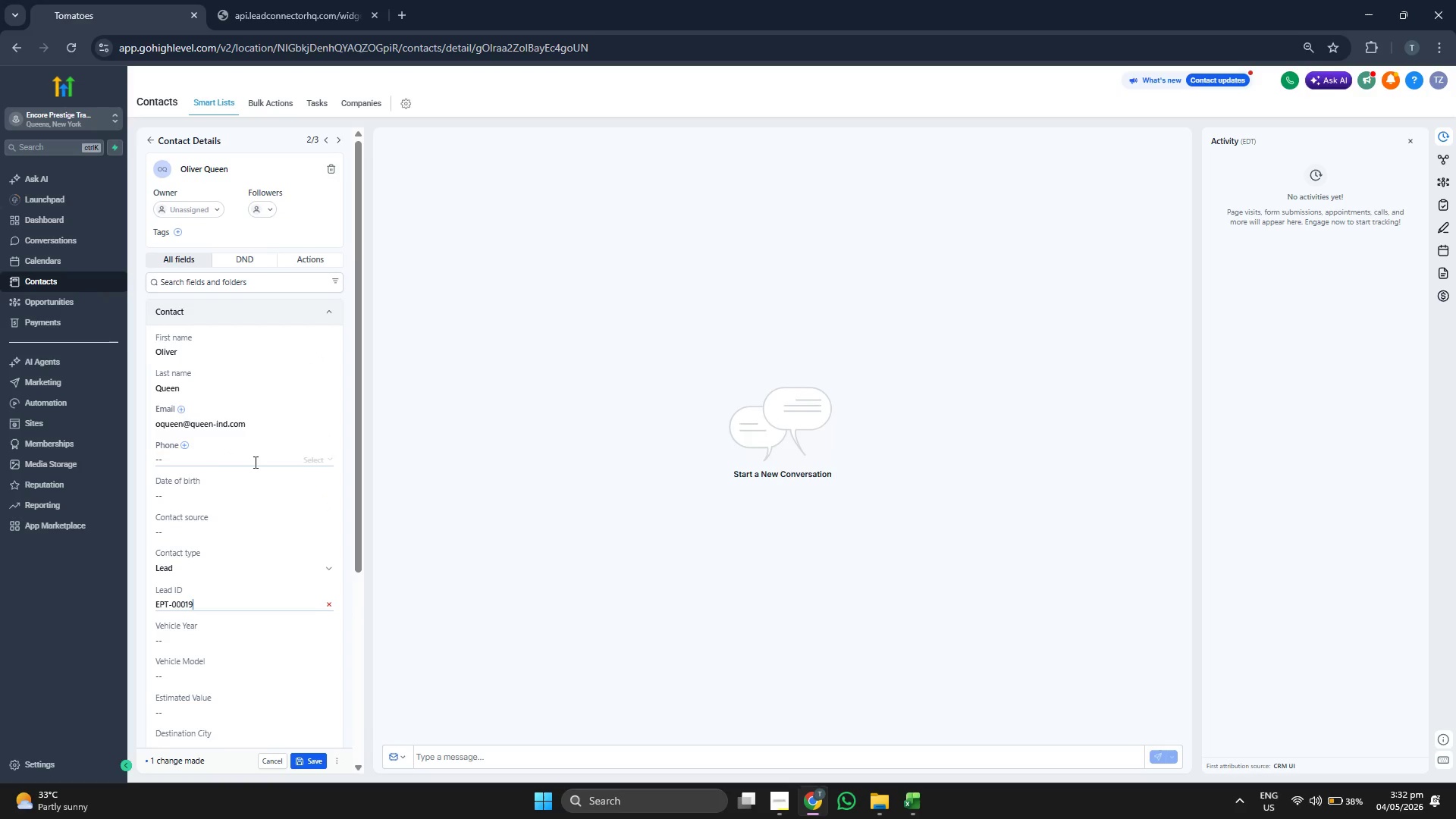 
scroll: coordinate [255, 464], scroll_direction: down, amount: 3.0
 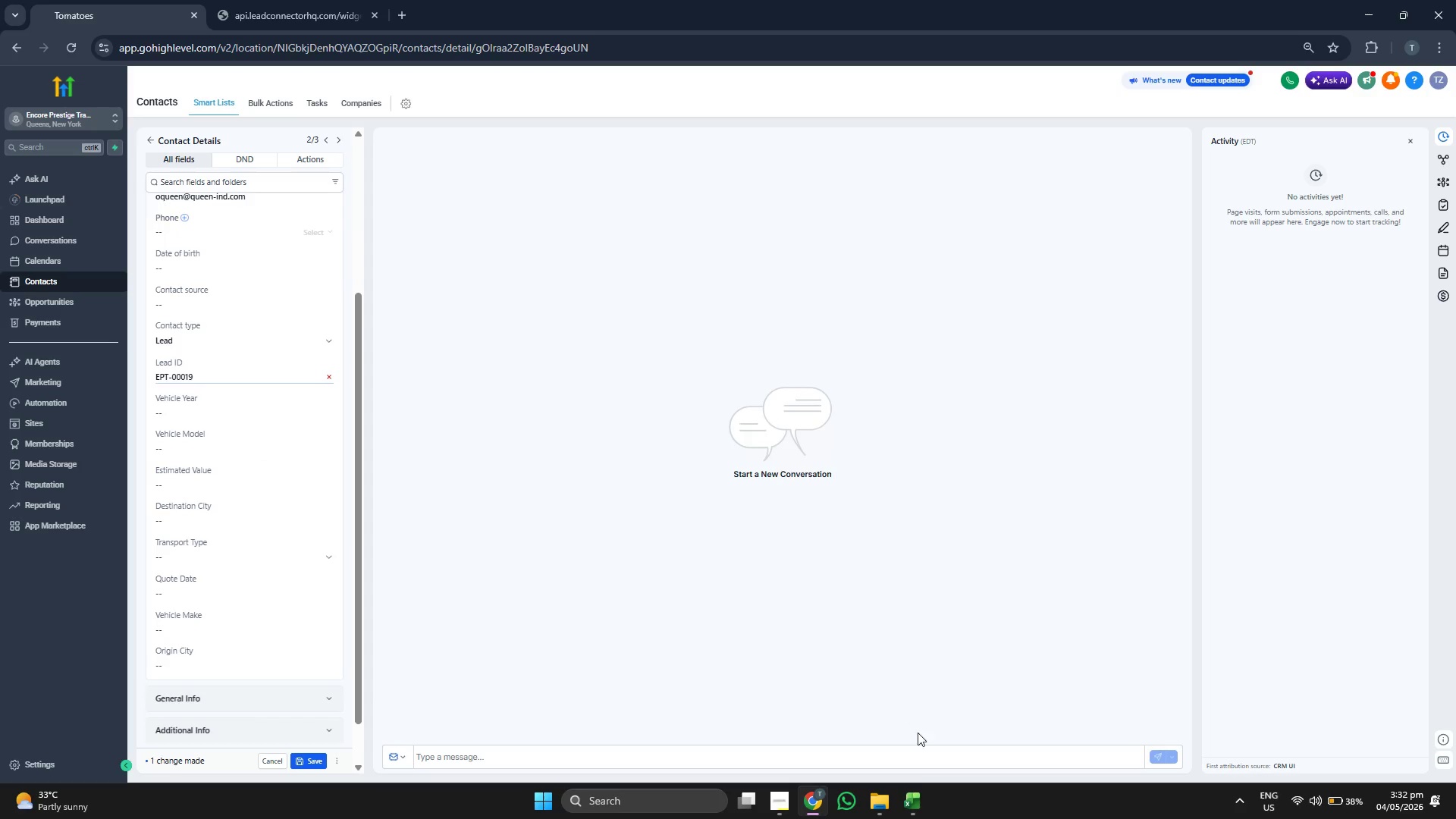 
left_click([924, 797])
 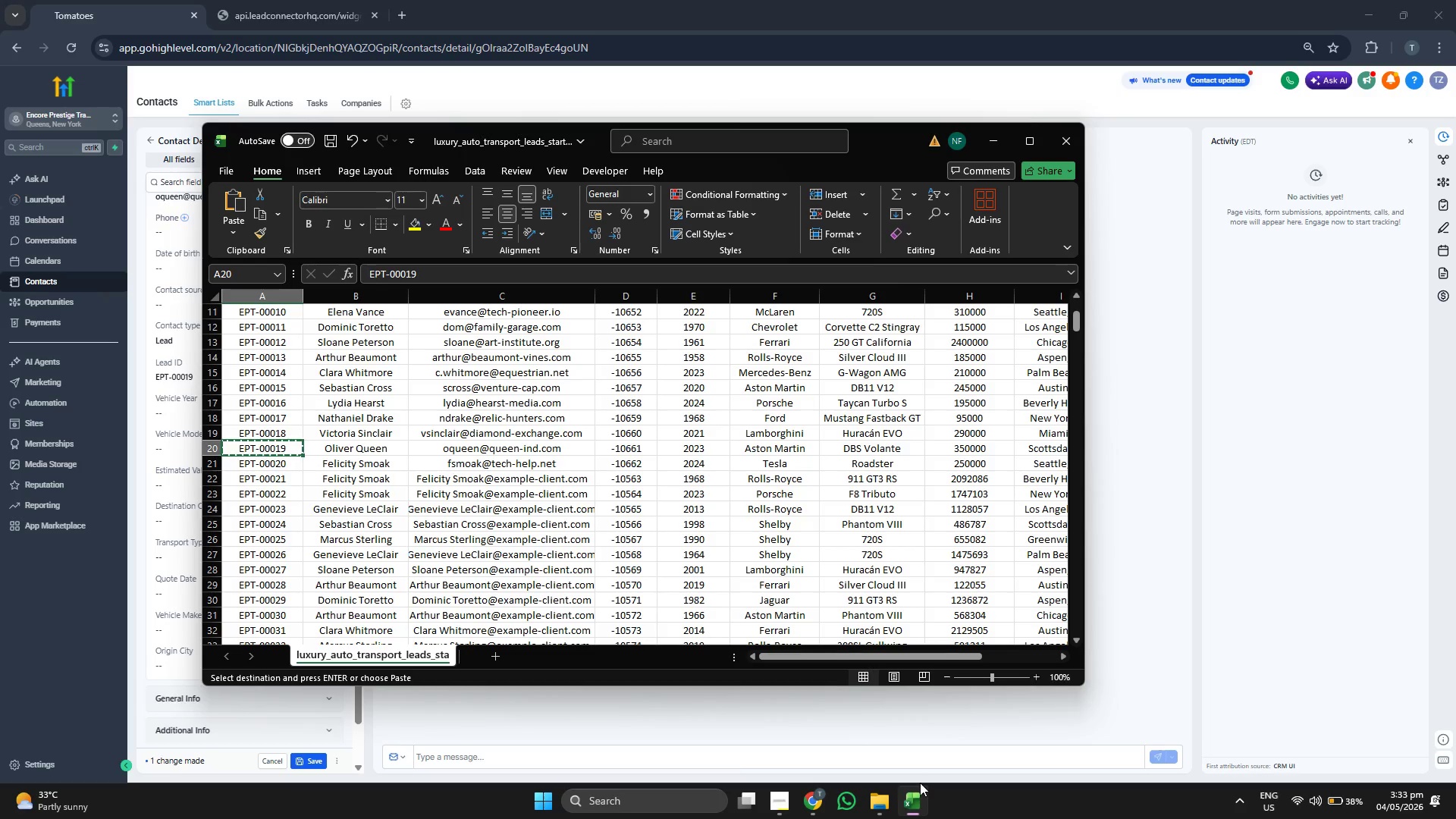 
key(ArrowRight)
 